 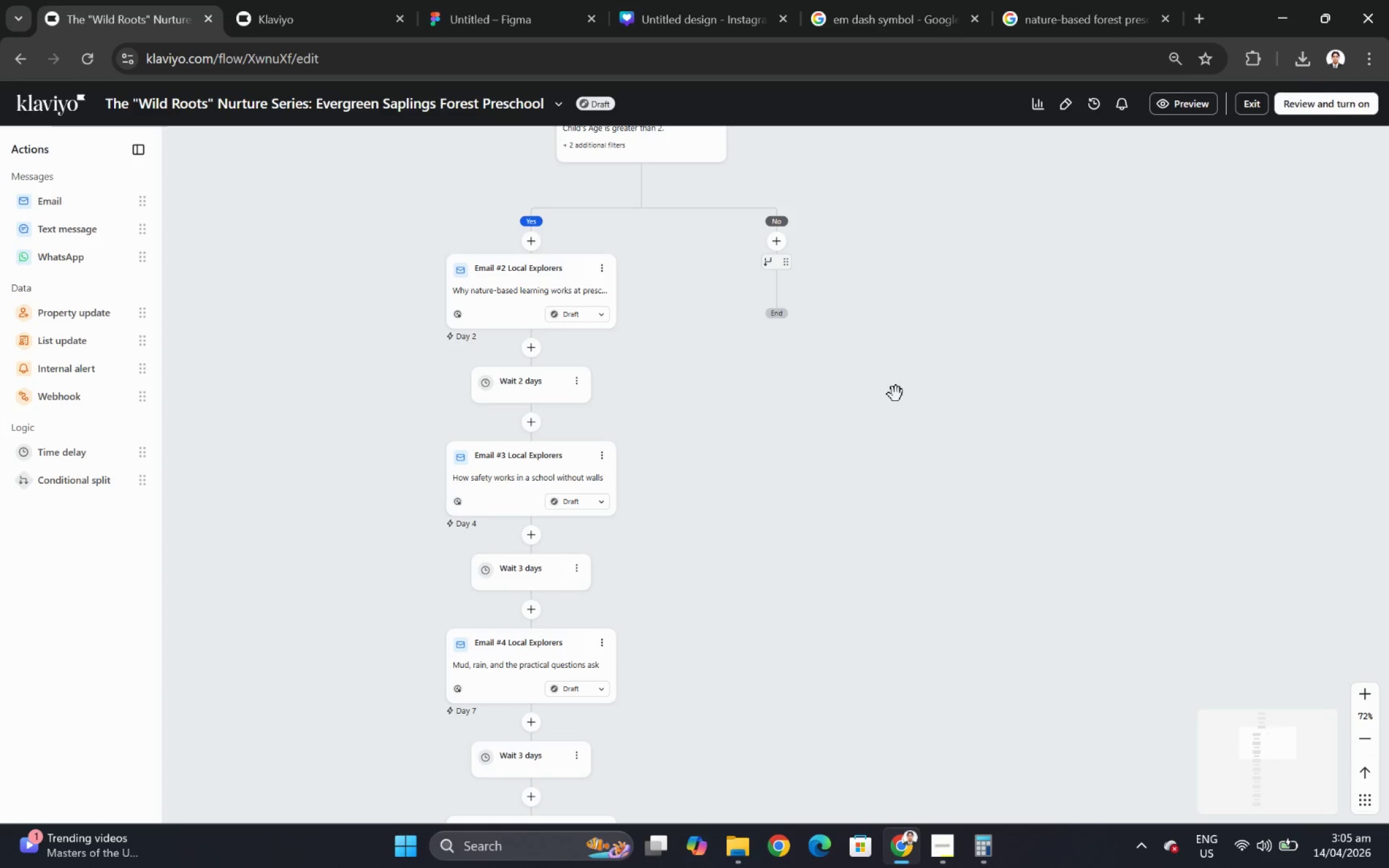 
scroll: coordinate [905, 333], scroll_direction: up, amount: 3.0
 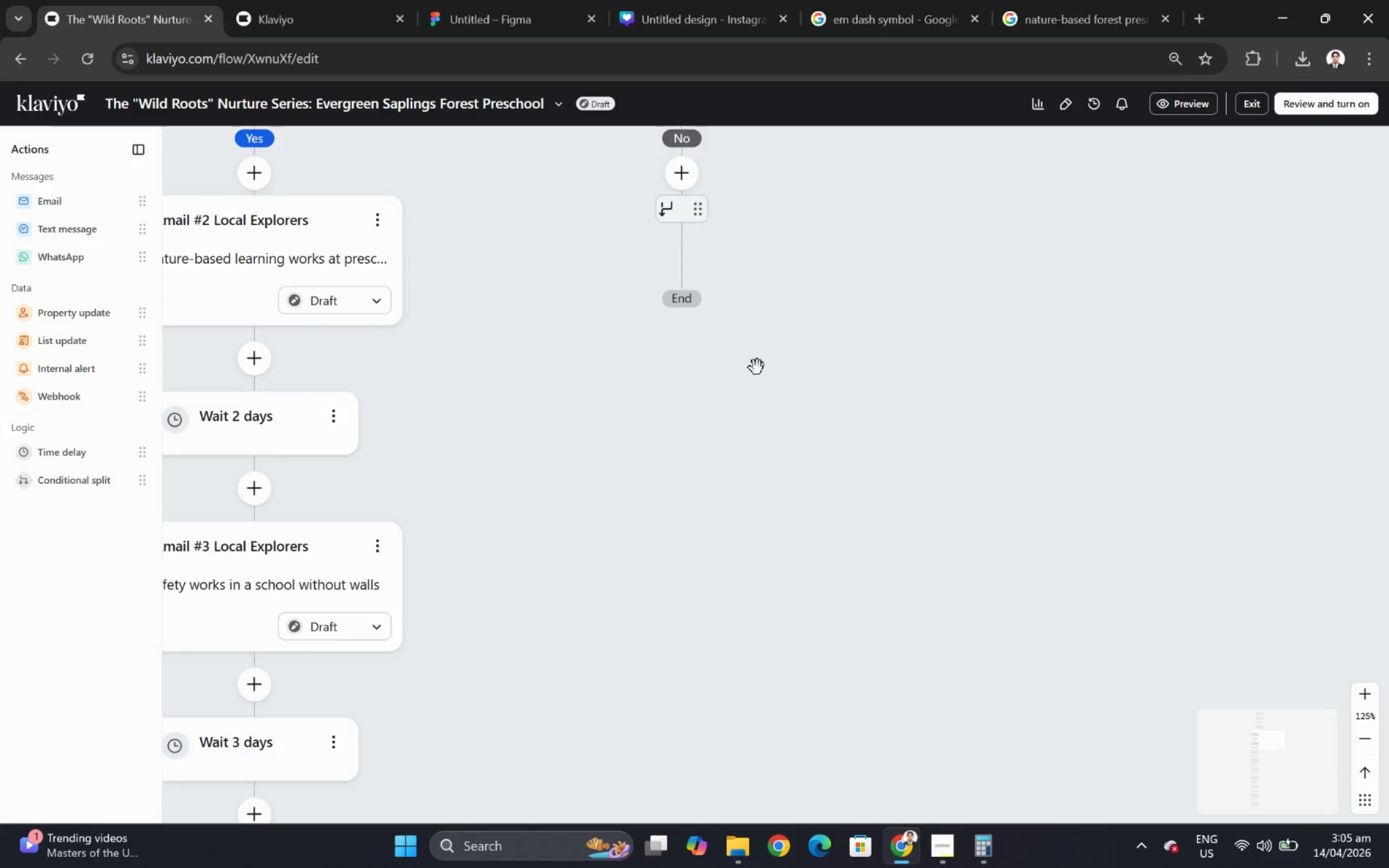 
hold_key(key=ControlLeft, duration=1.0)
scroll: coordinate [558, 325], scroll_direction: none, amount: 0.0
 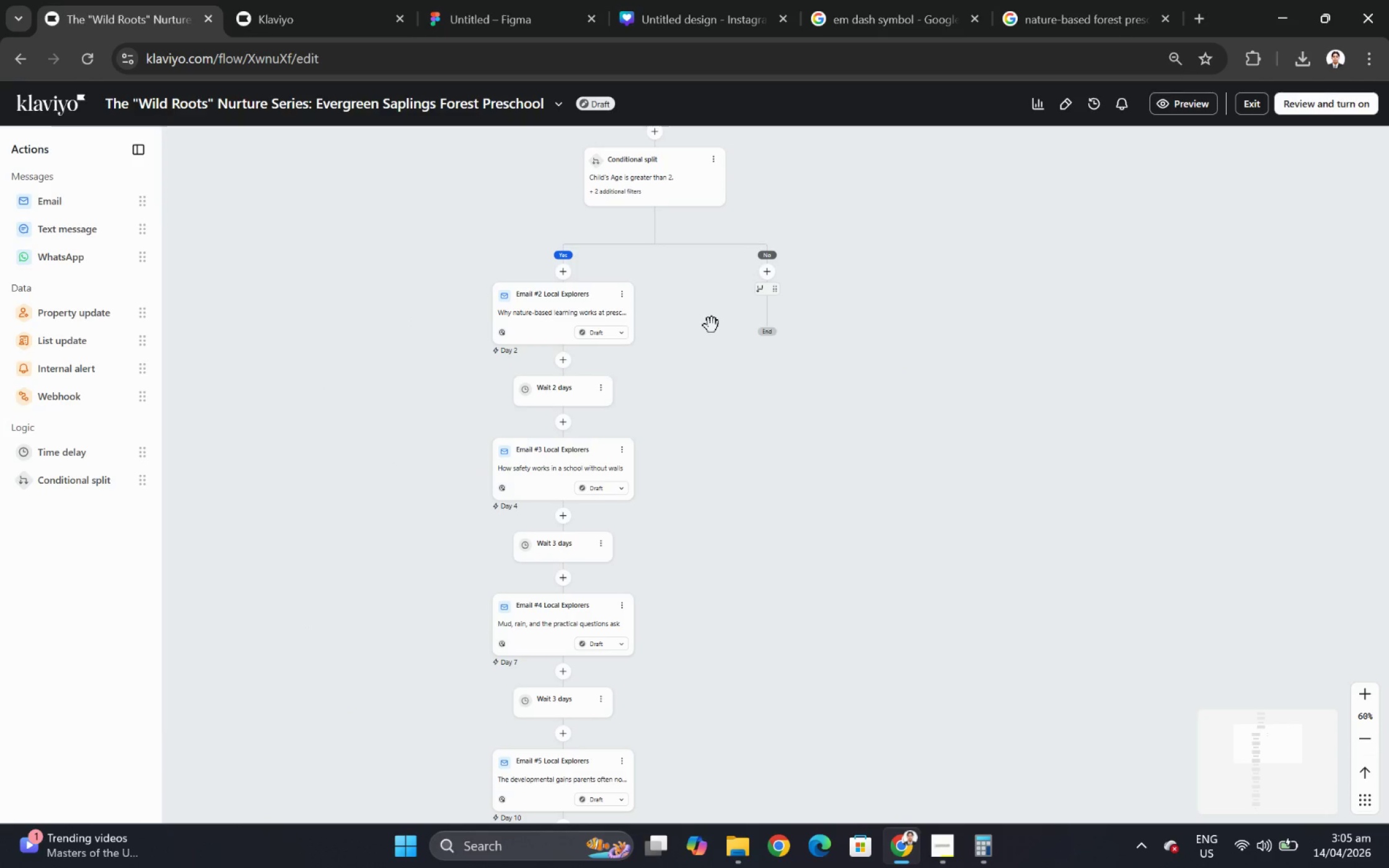 
hold_key(key=ControlLeft, duration=0.37)
scroll: coordinate [790, 356], scroll_direction: up, amount: 9.0
 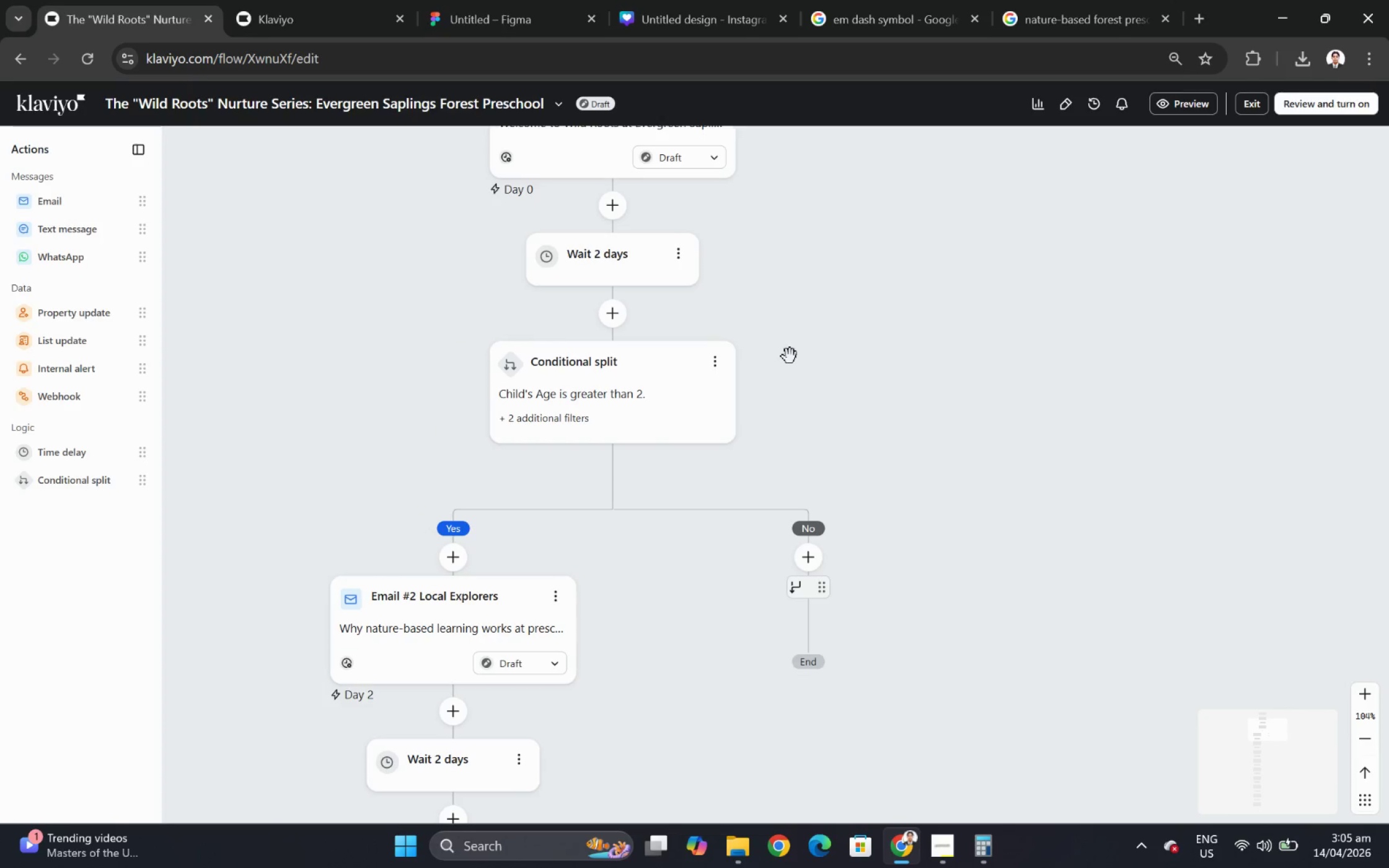 
scroll: coordinate [826, 354], scroll_direction: down, amount: 3.0
 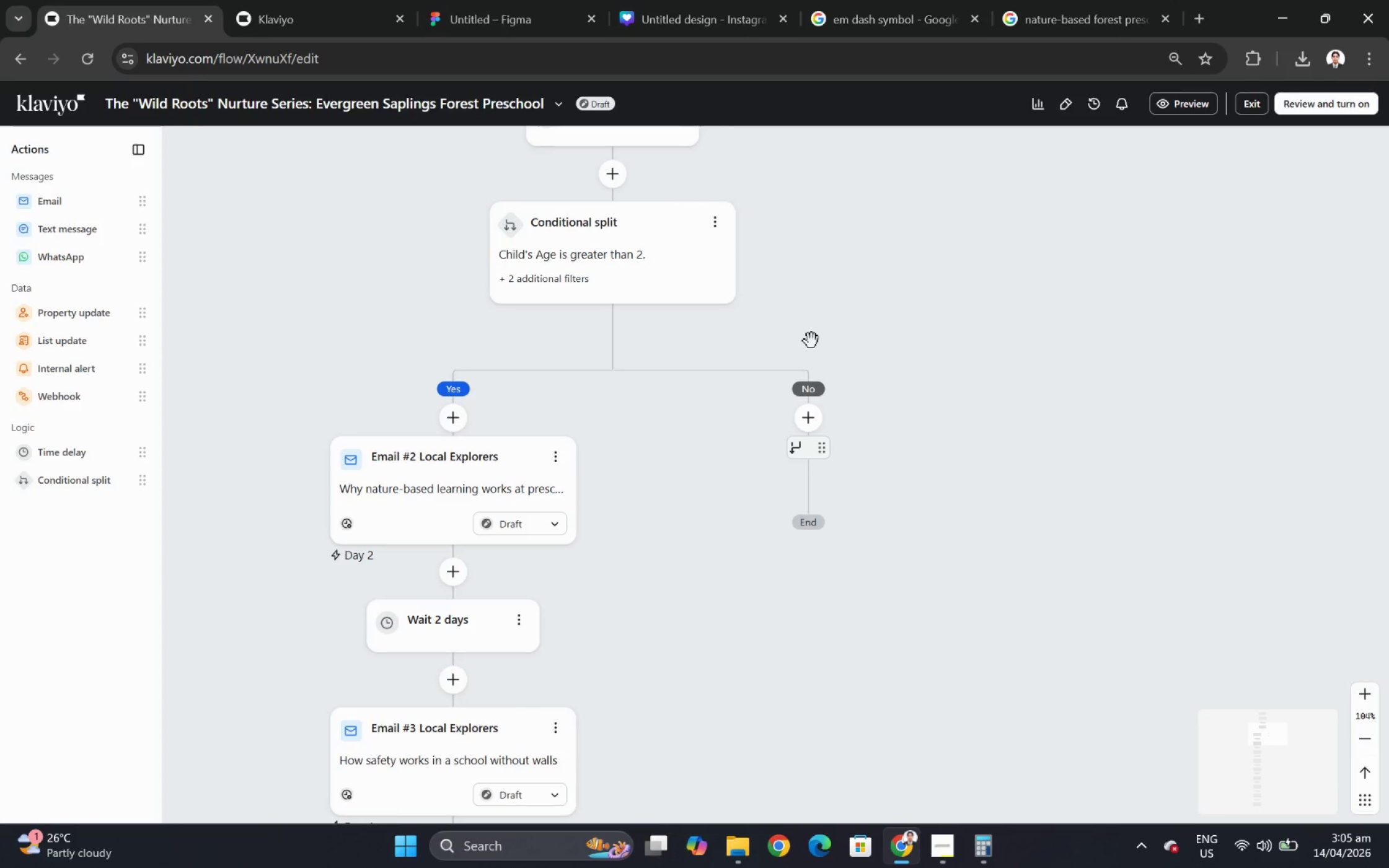 
wait(8.0)
 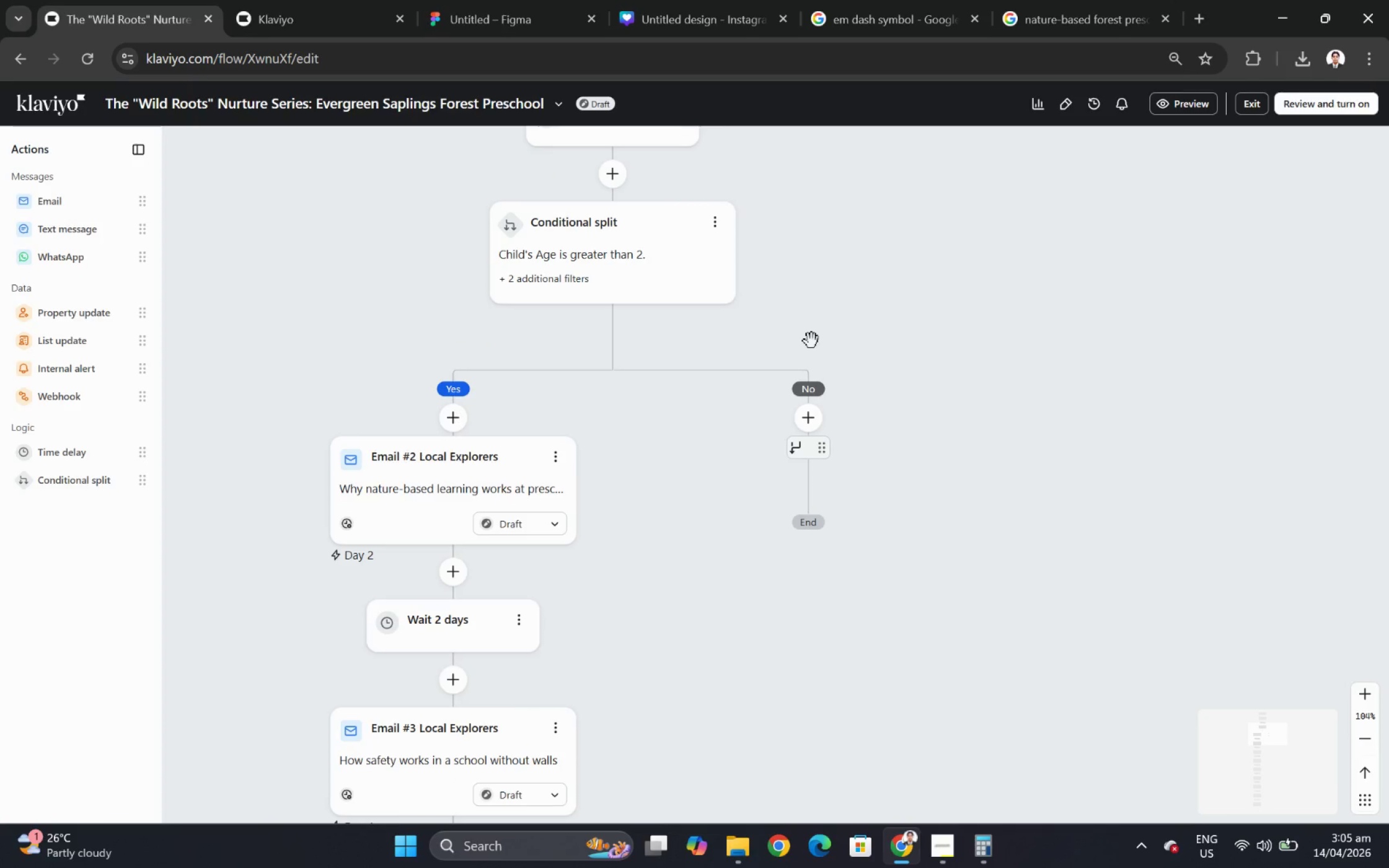 
left_click_drag(start_coordinate=[968, 354], to_coordinate=[913, 355])
 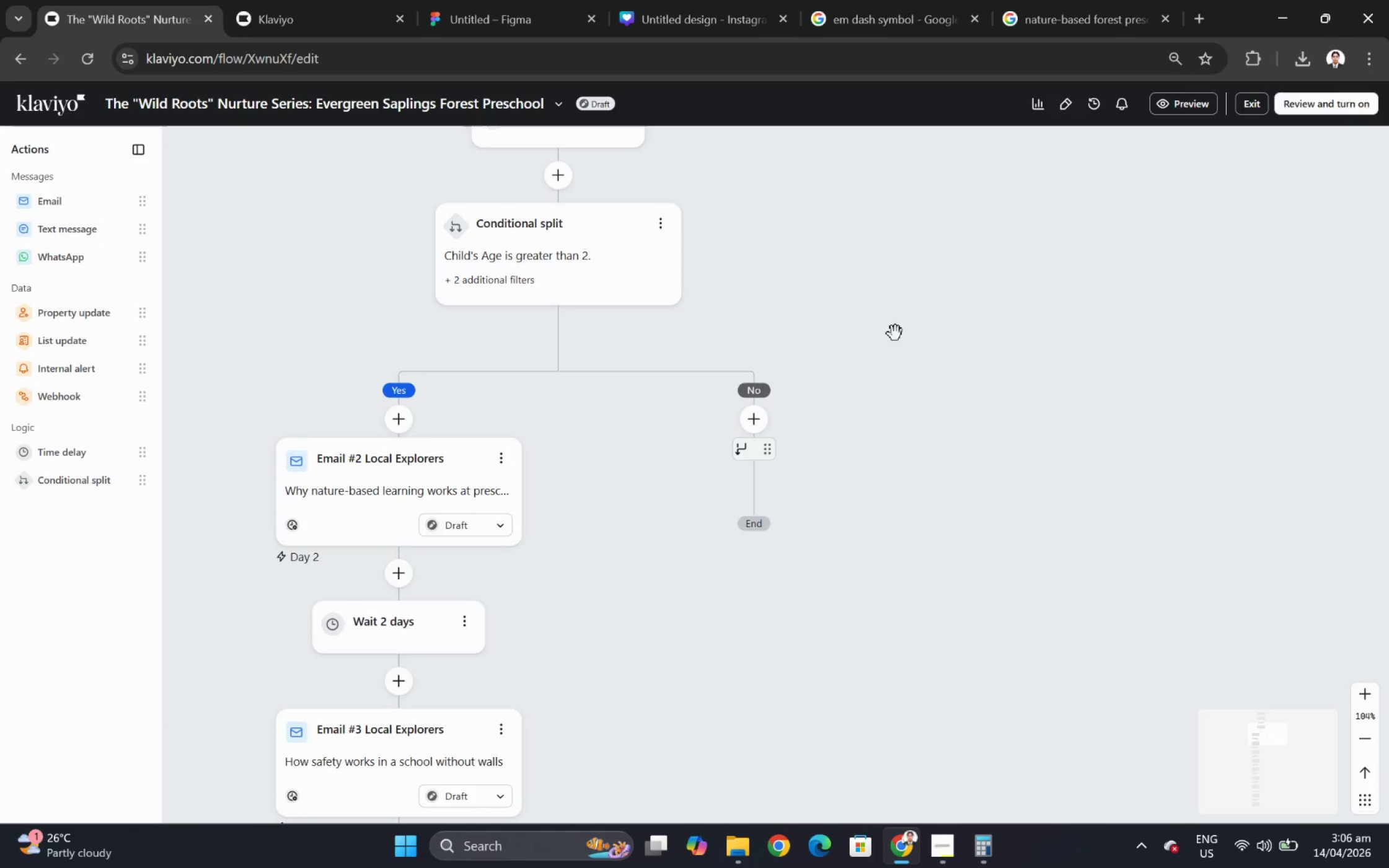 
wait(9.69)
 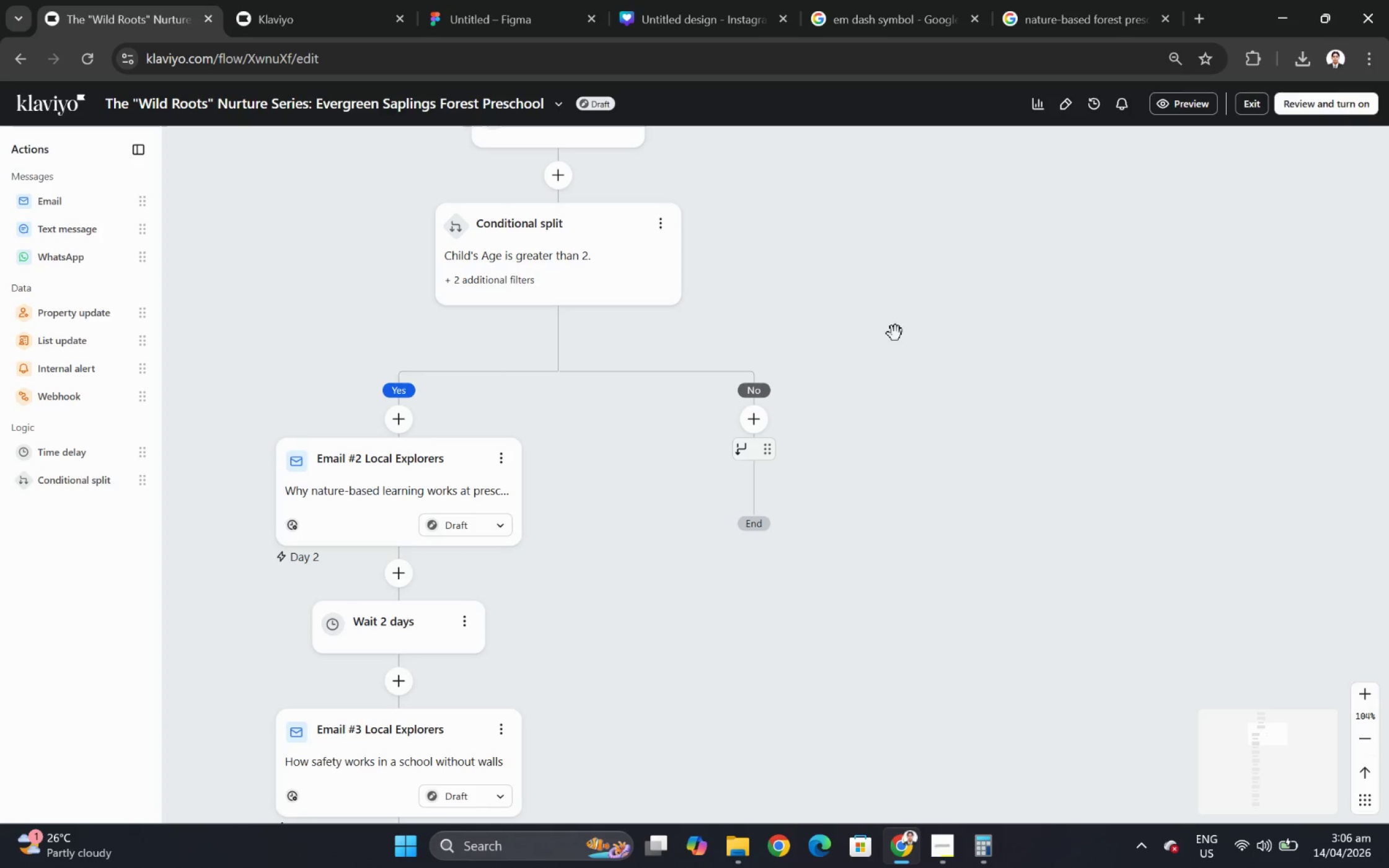 
left_click([751, 419])
 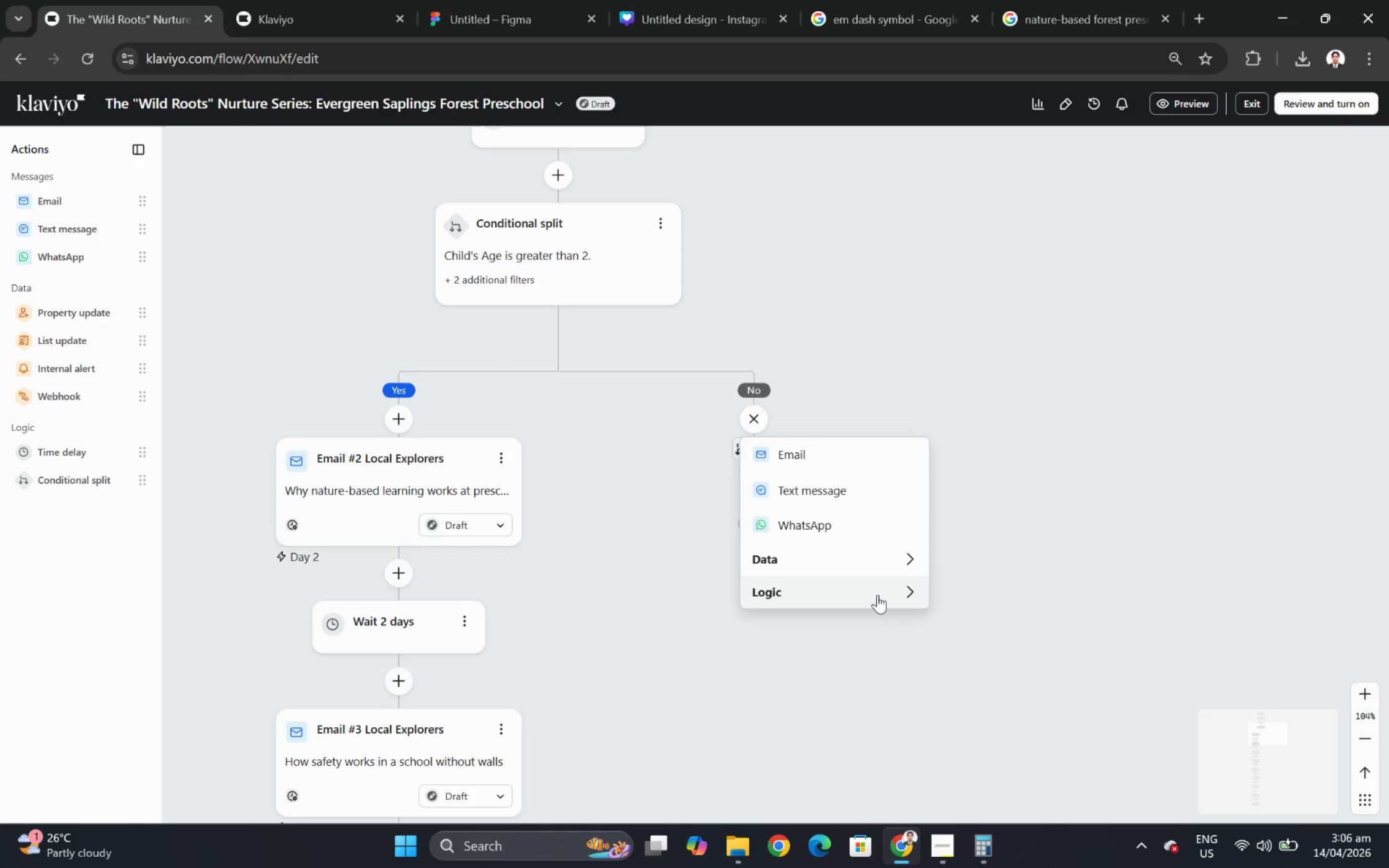 
left_click([877, 594])
 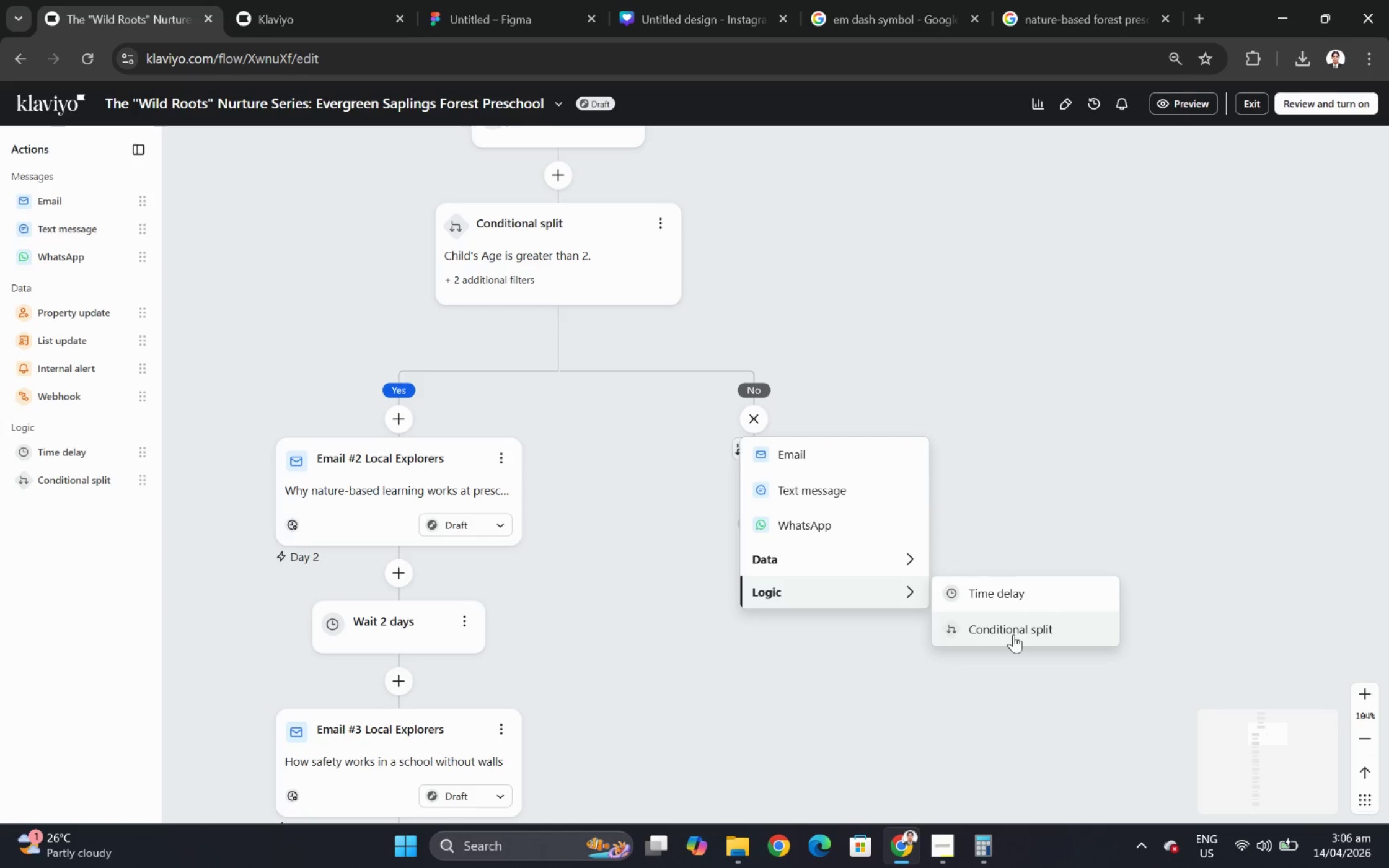 
left_click([1013, 634])
 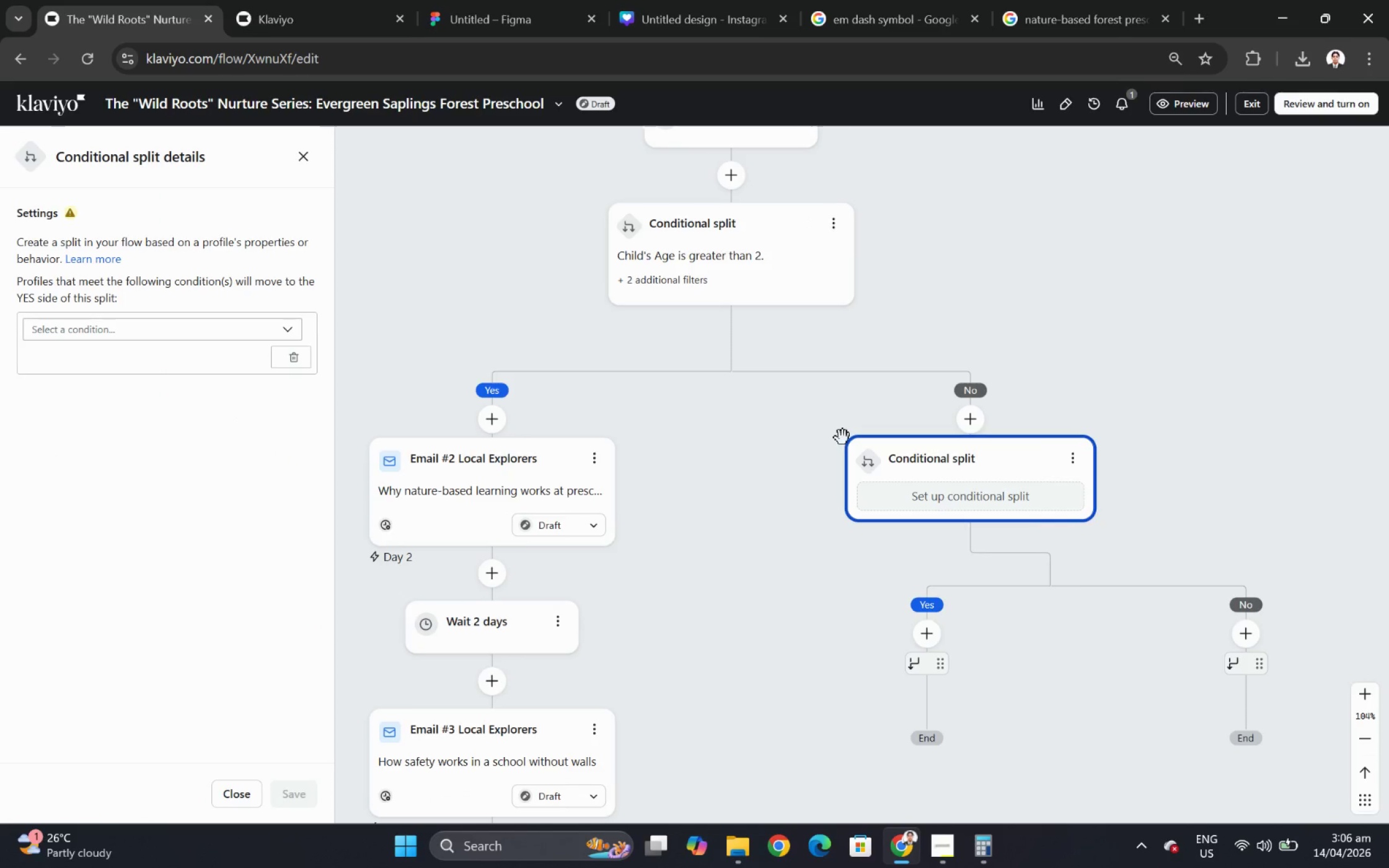 
wait(6.68)
 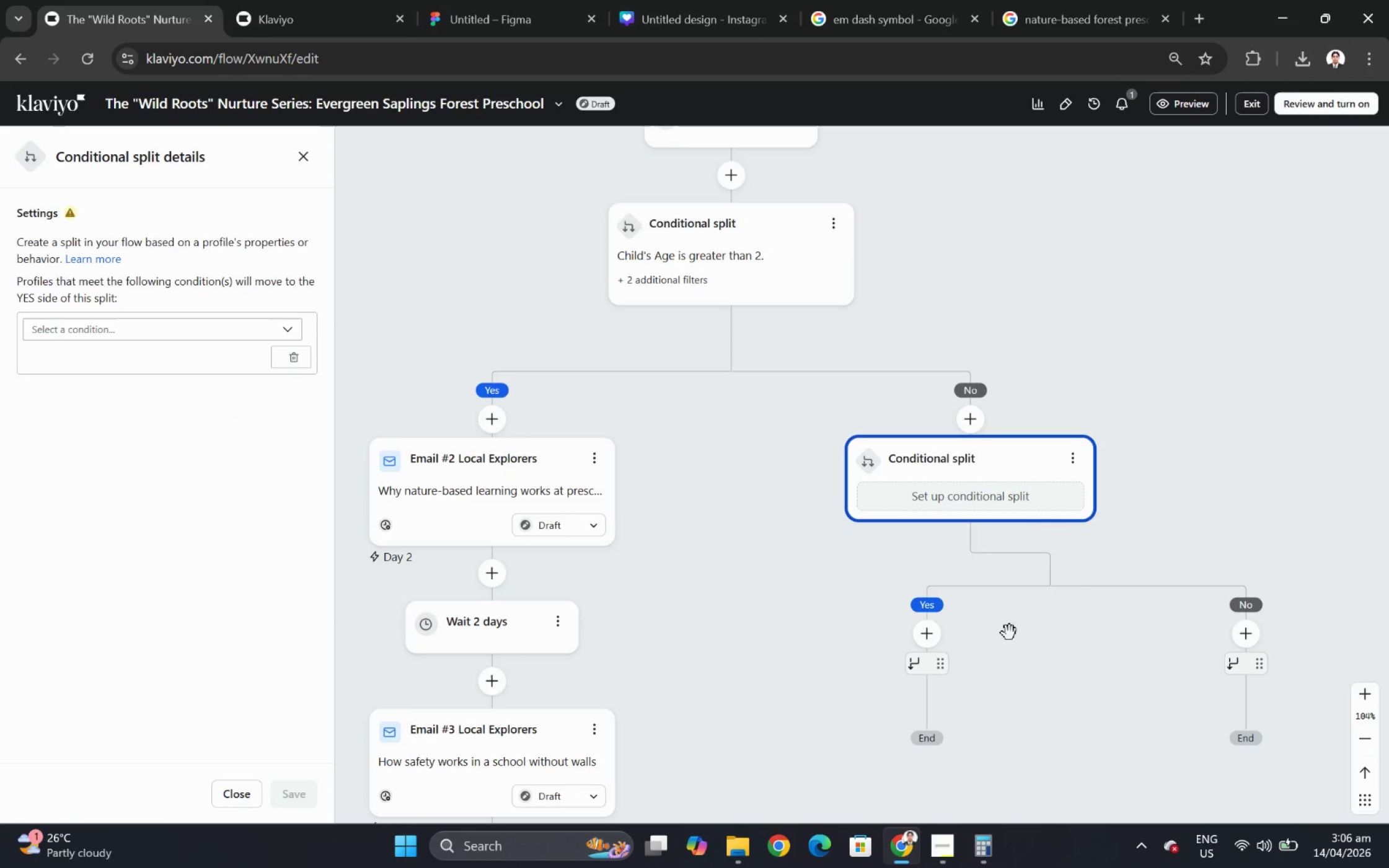 
left_click([281, 324])
 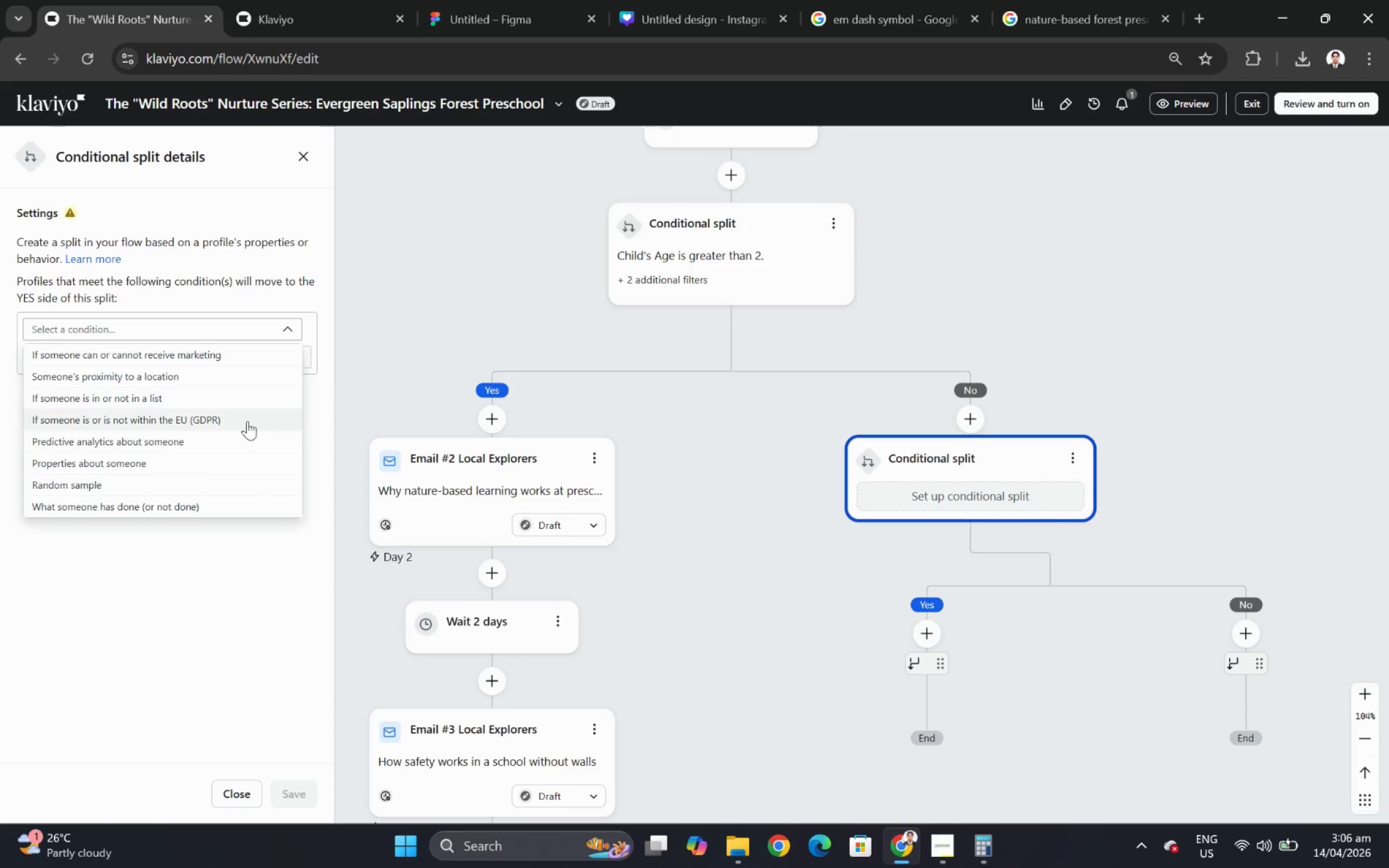 
left_click([217, 463])
 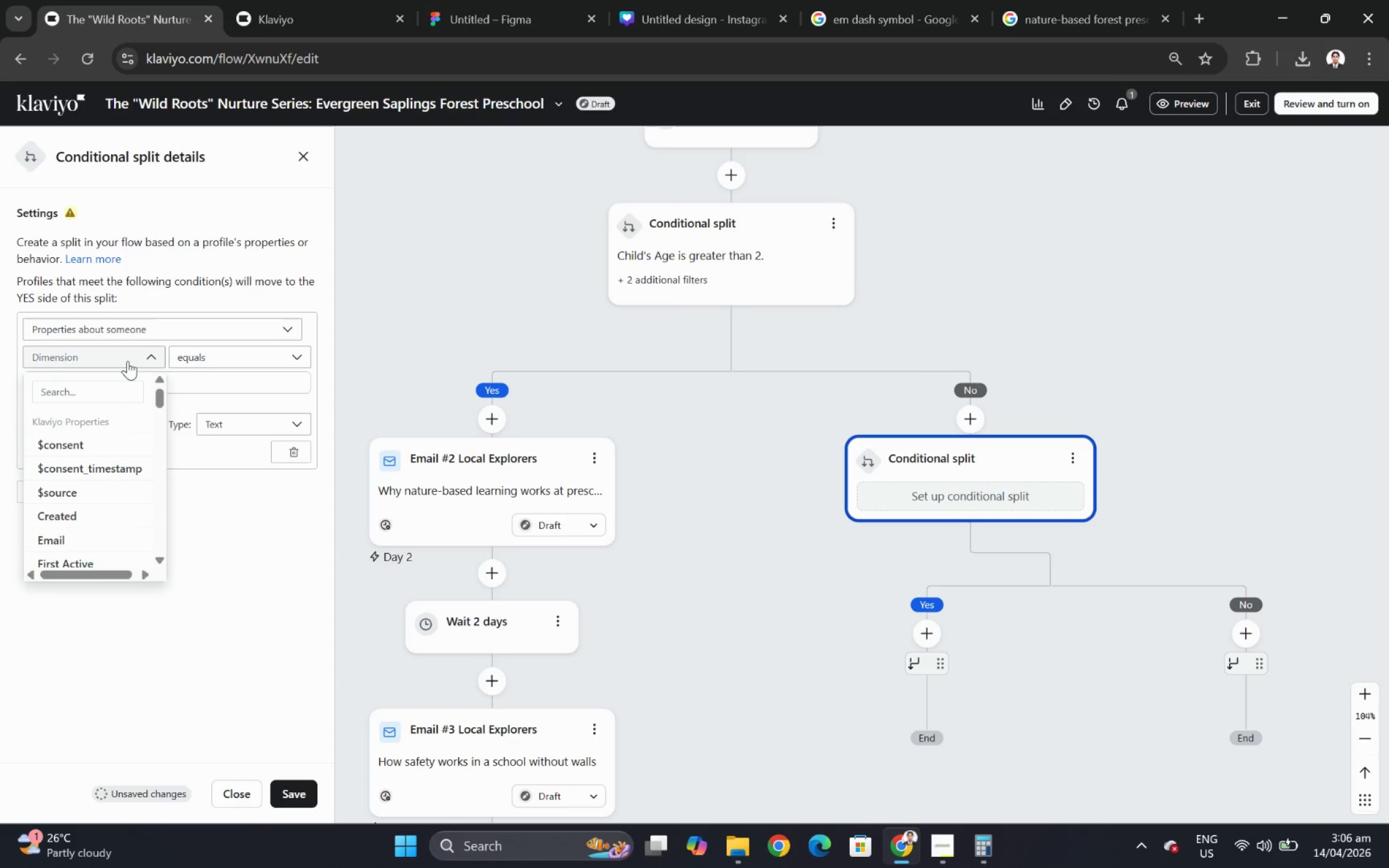 
left_click([94, 397])
 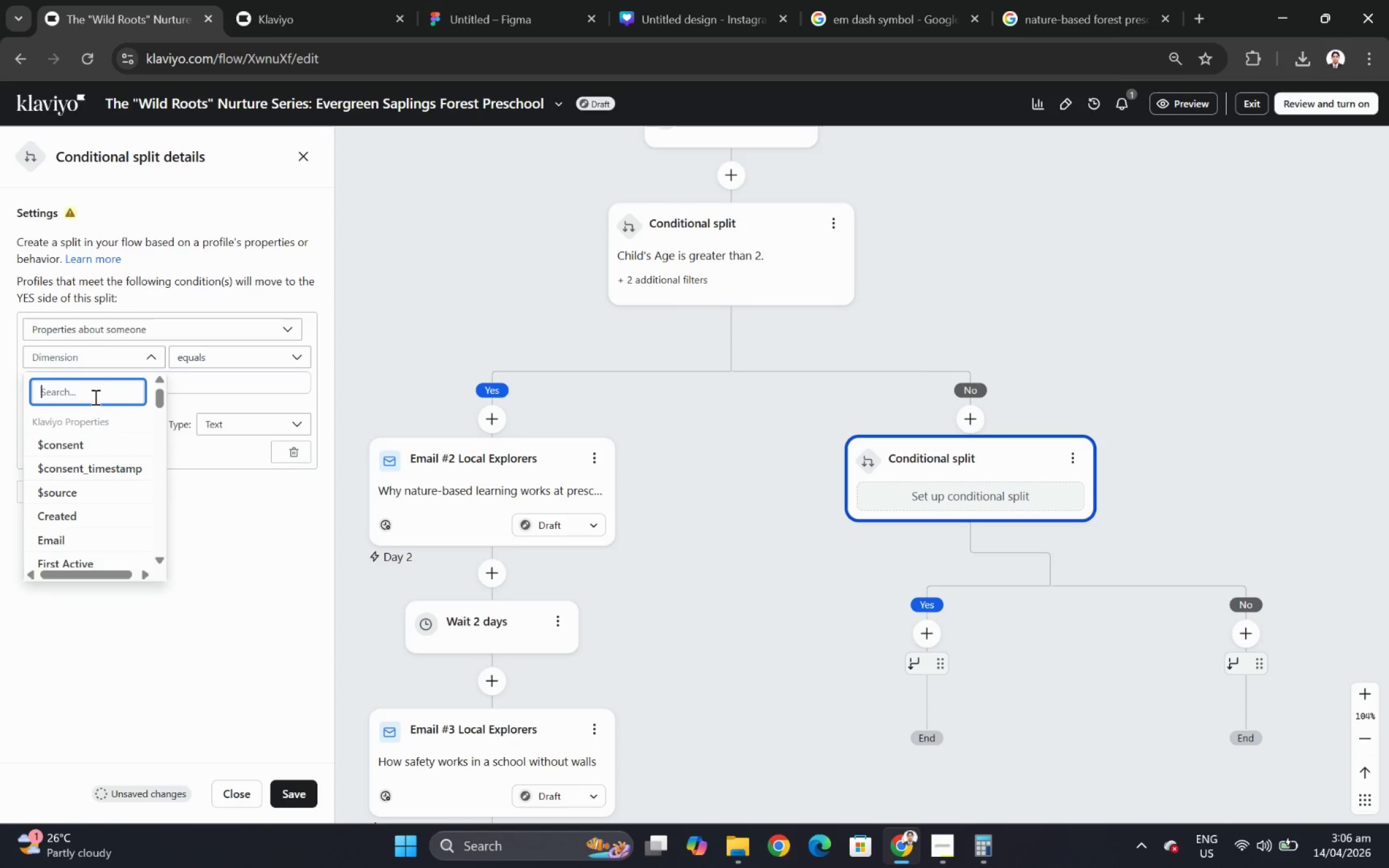 
type(child)
 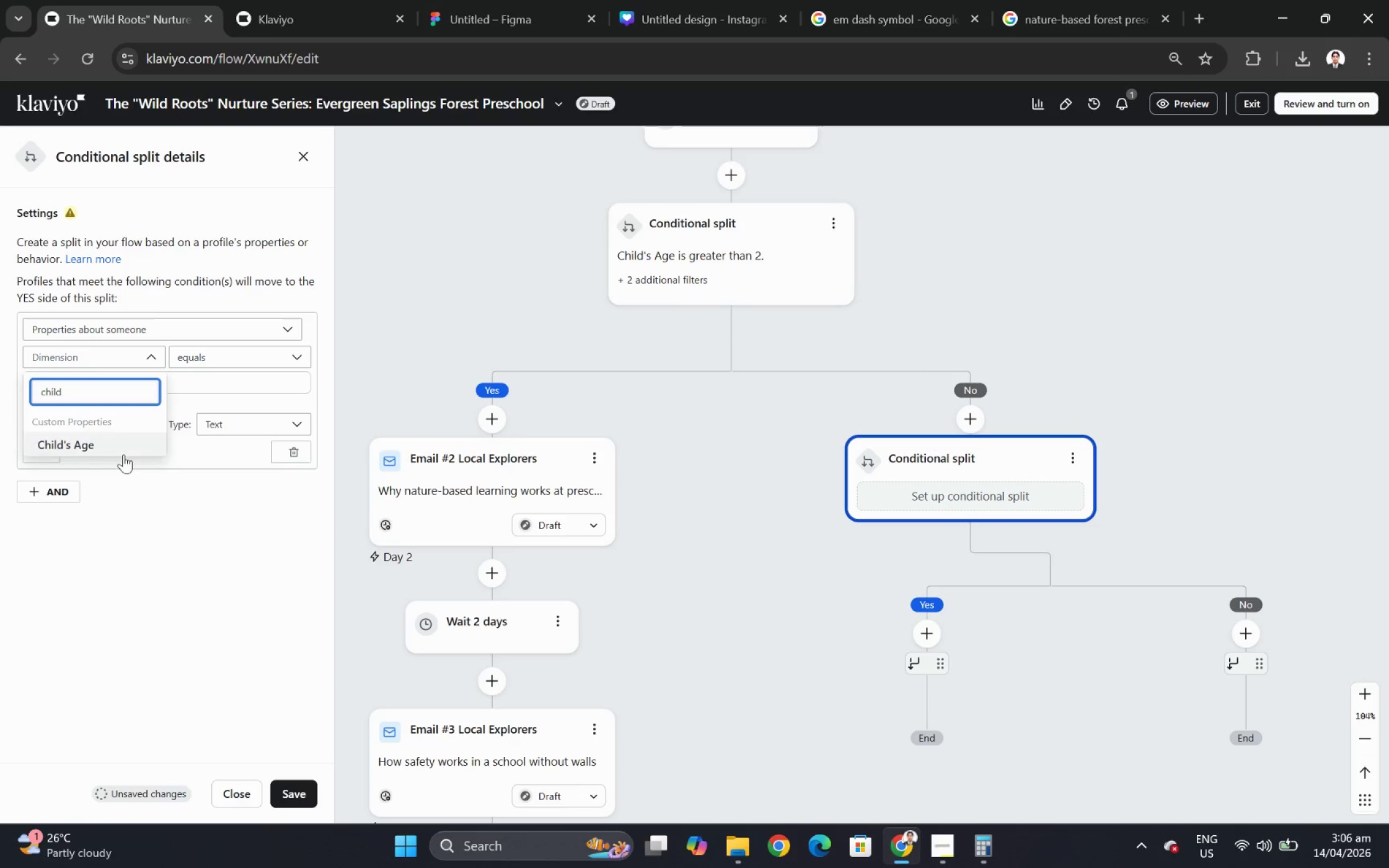 
left_click([123, 453])
 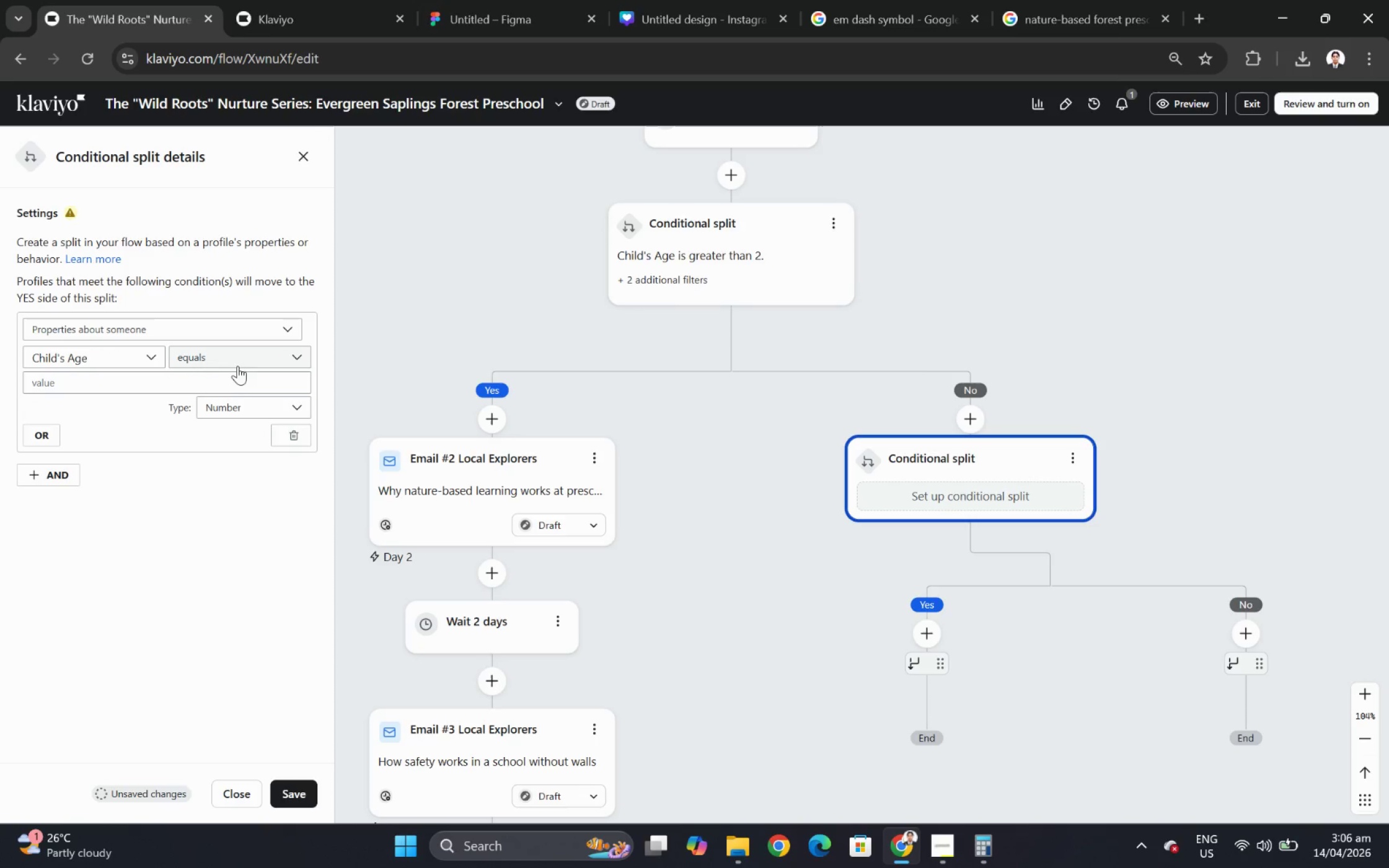 
left_click([239, 363])
 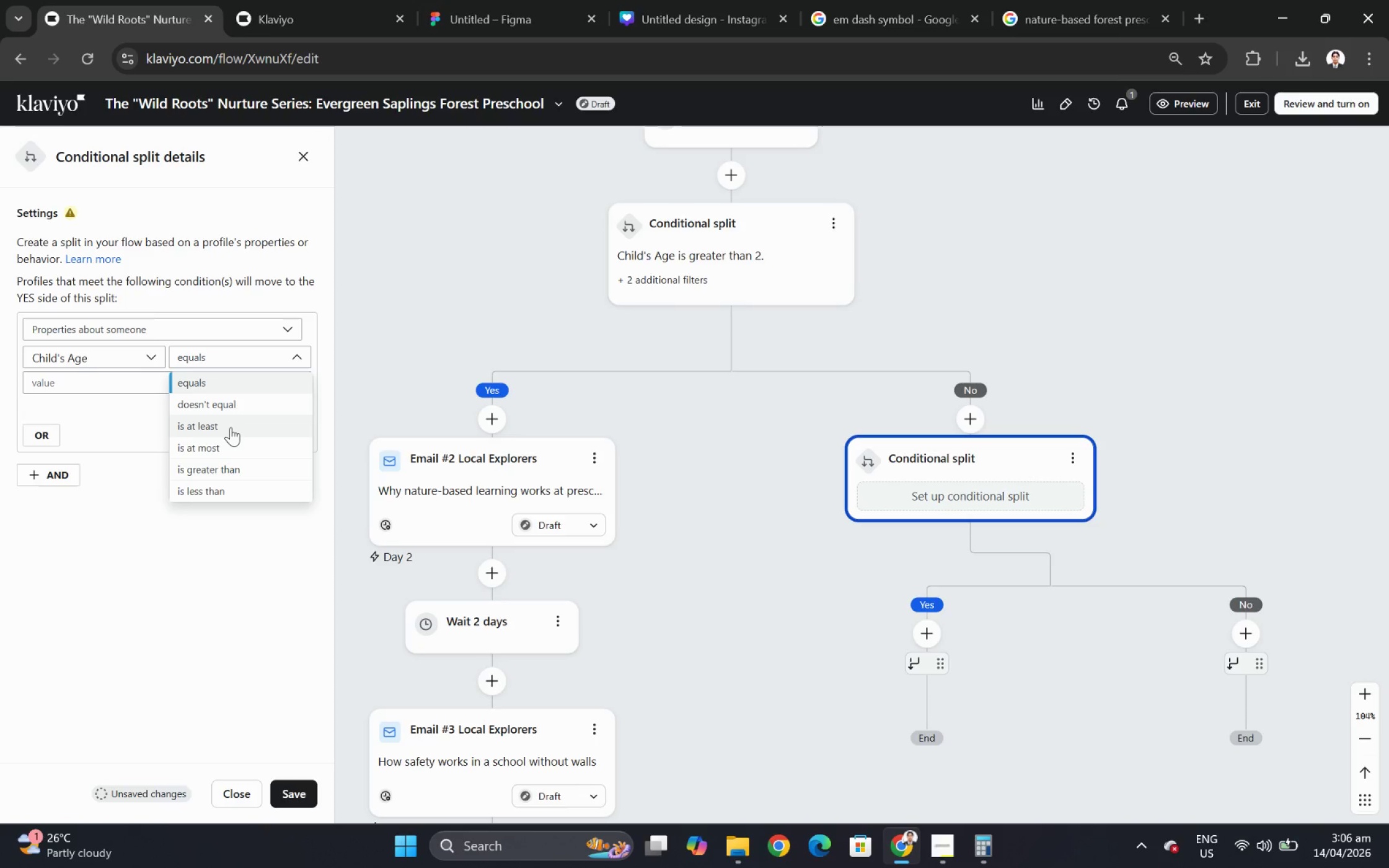 
wait(9.95)
 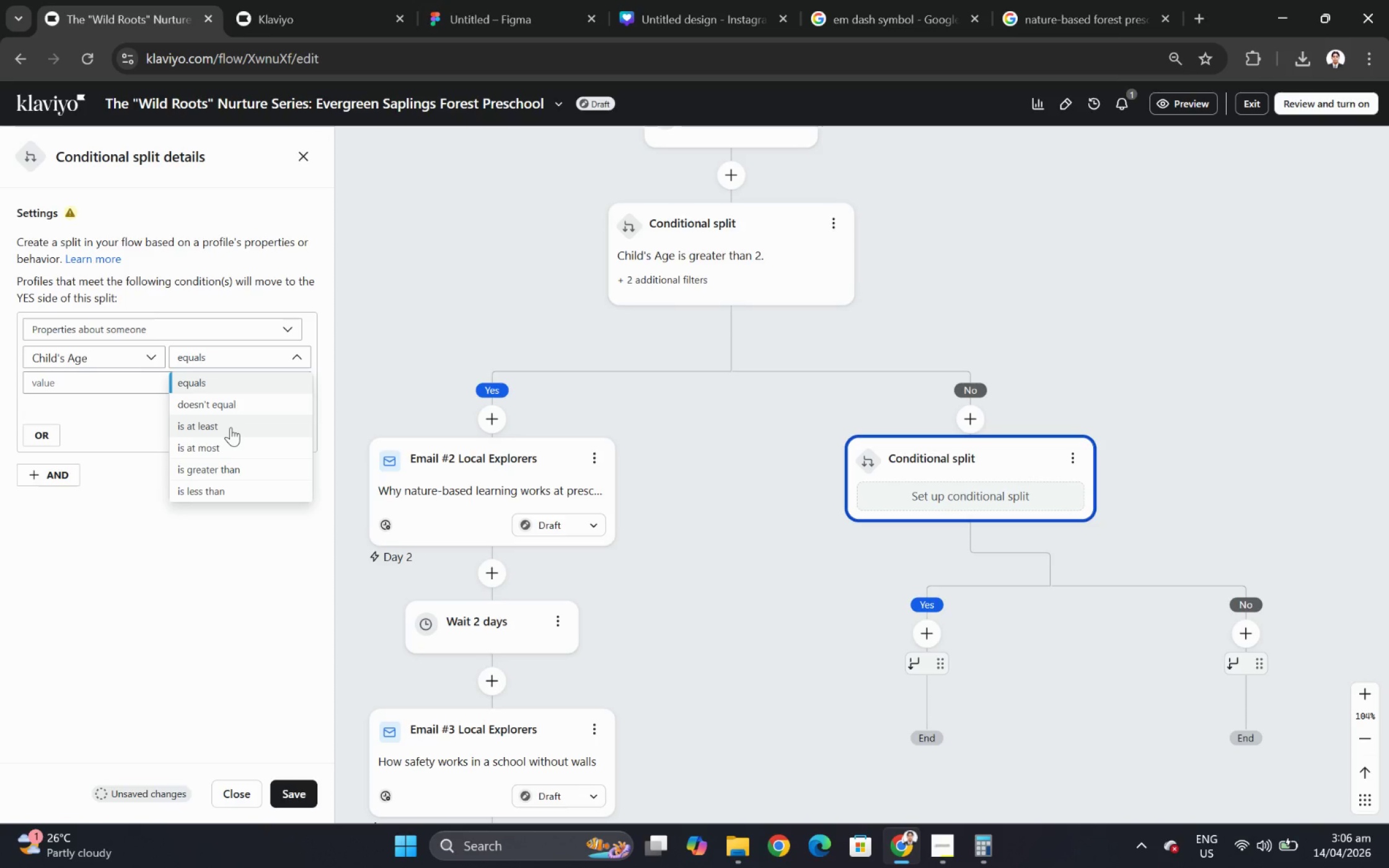 
left_click([245, 461])
 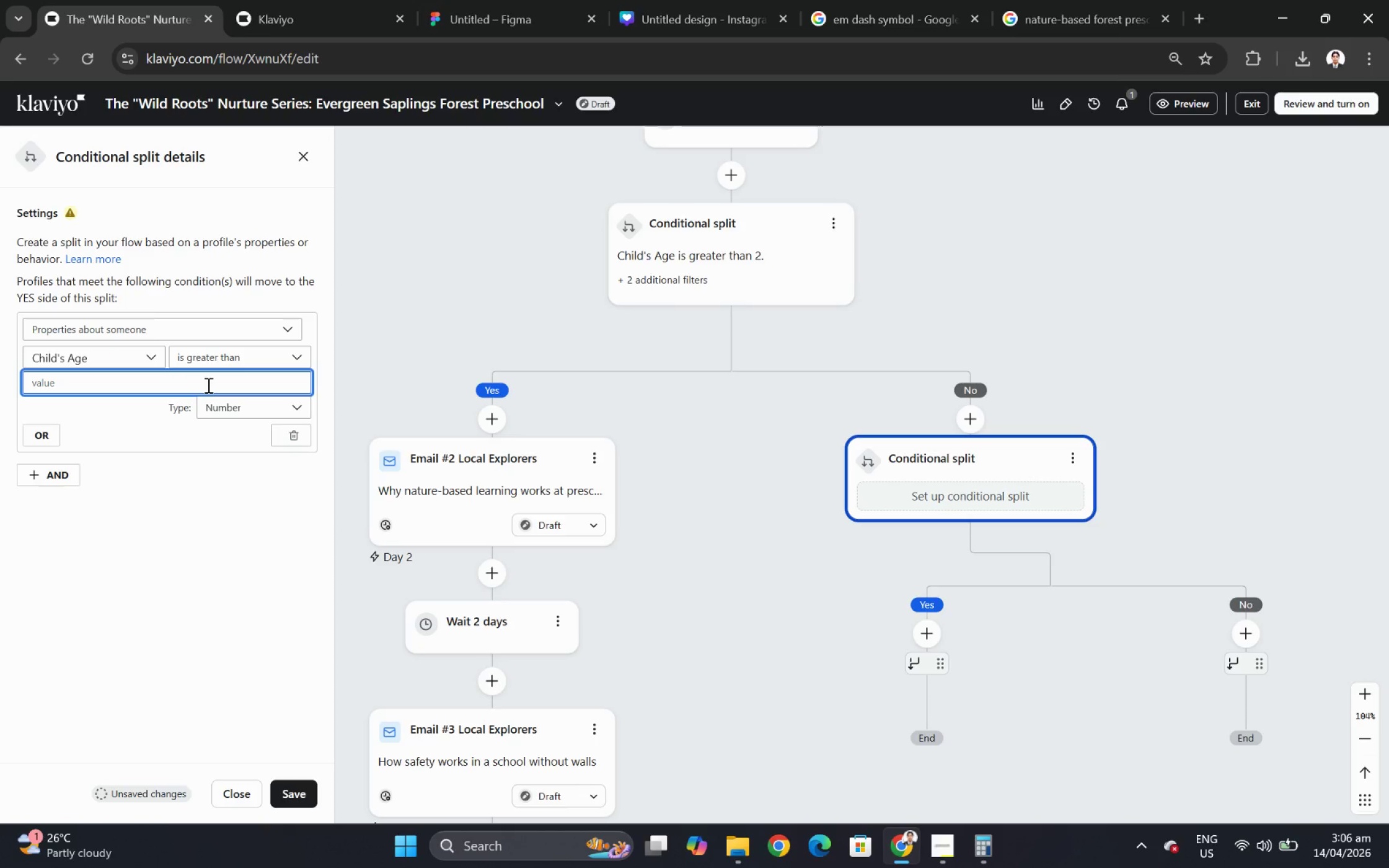 
key(0)
 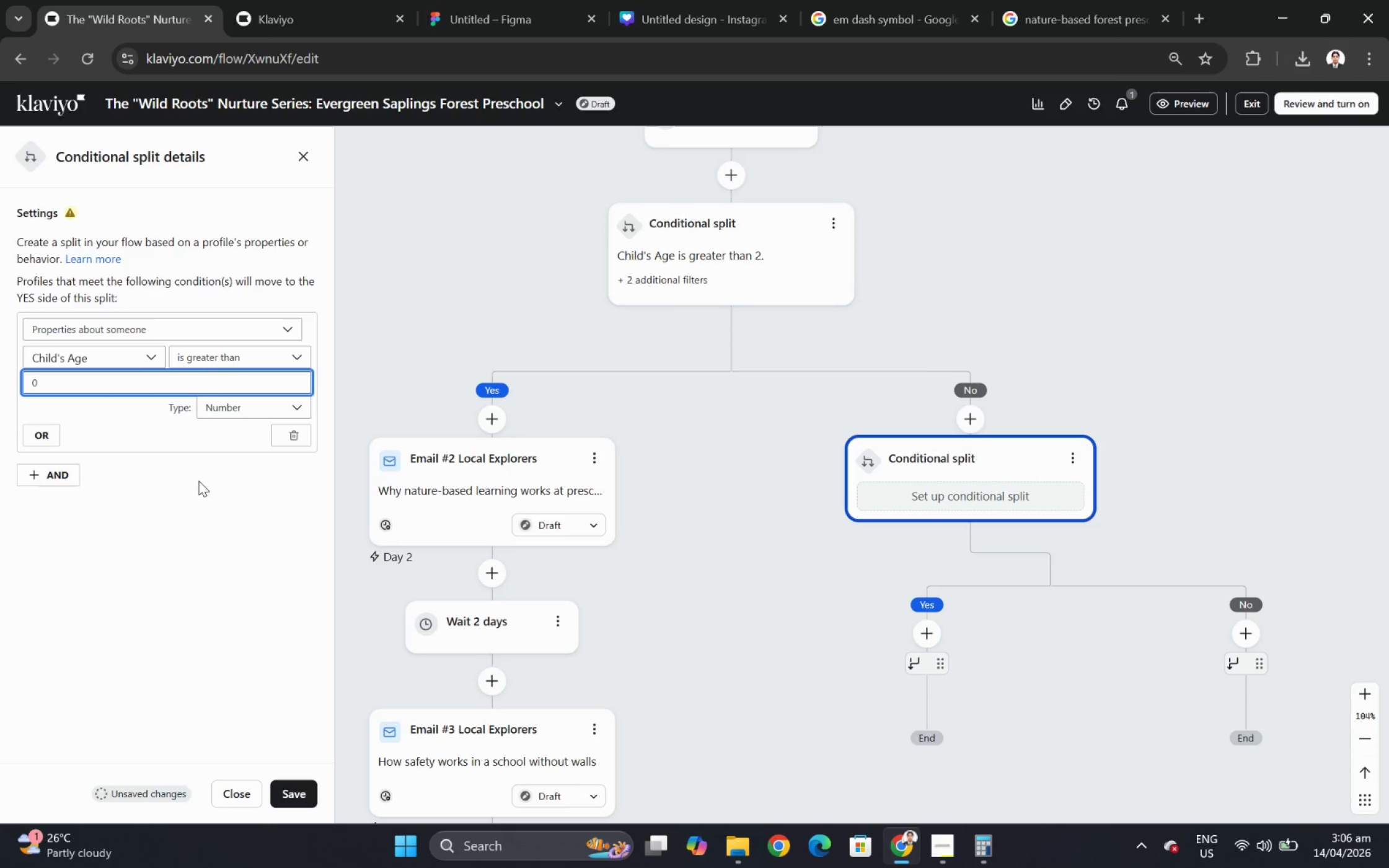 
left_click([198, 480])
 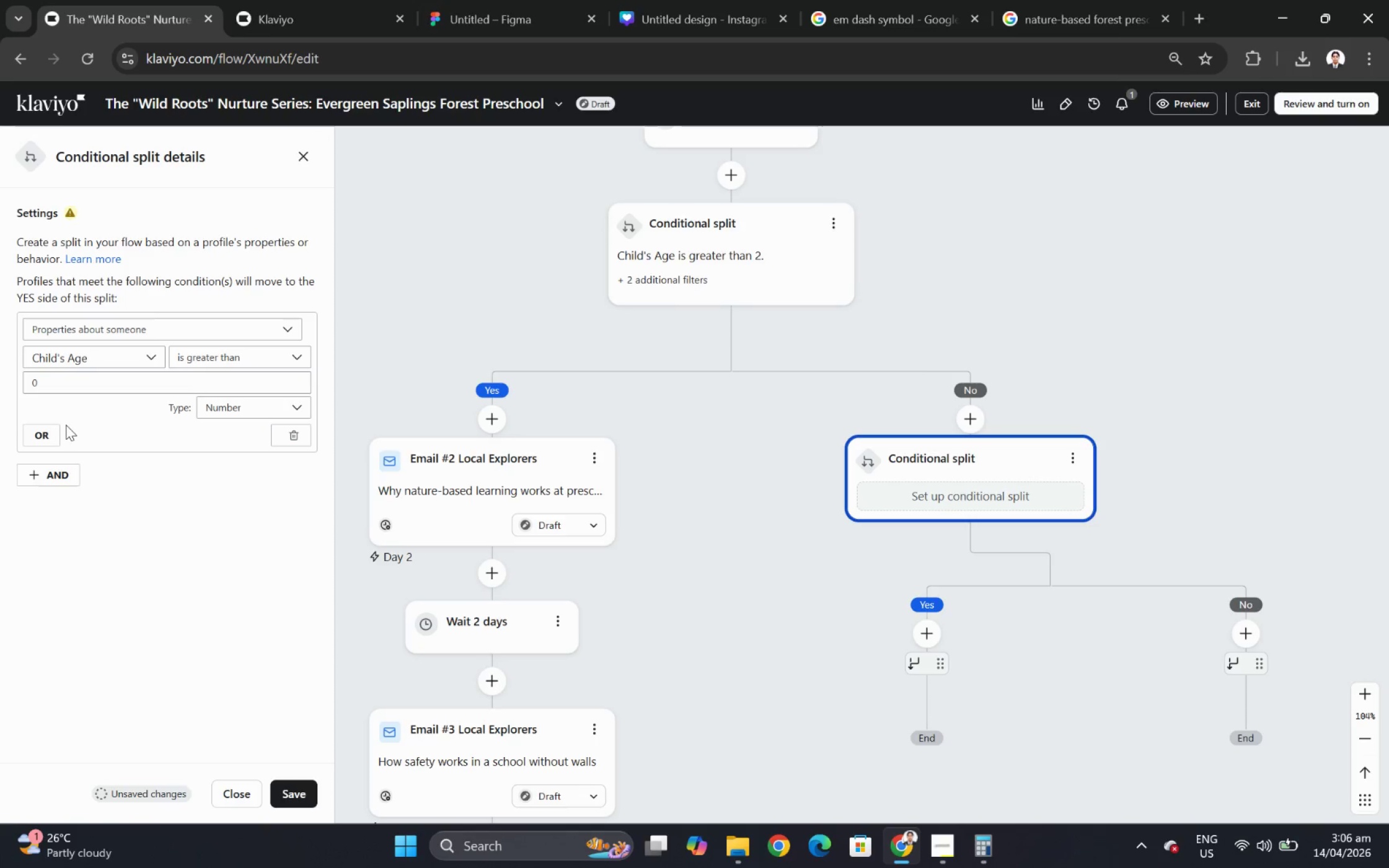 
left_click([55, 429])
 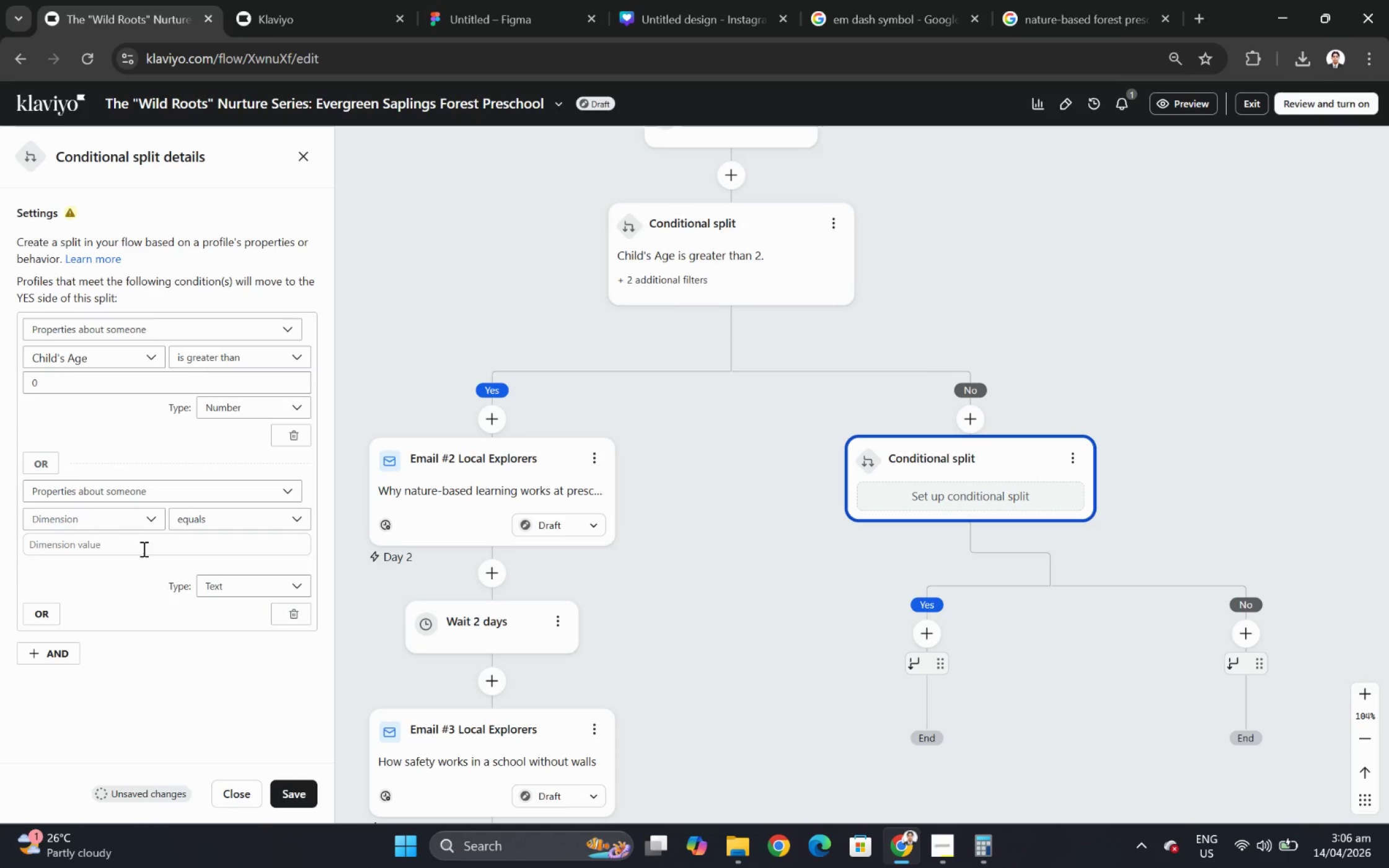 
left_click([105, 539])
 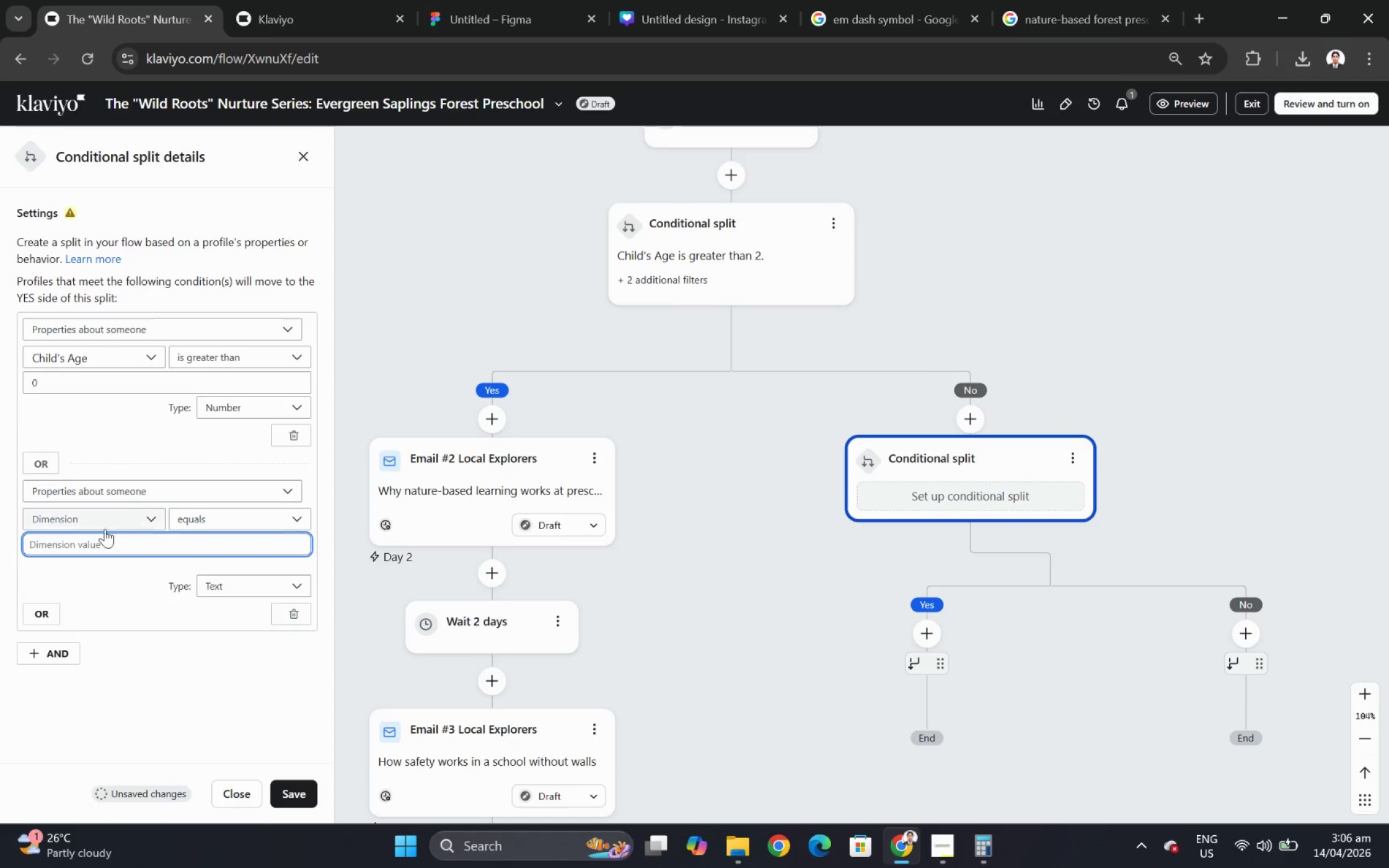 
left_click([105, 522])
 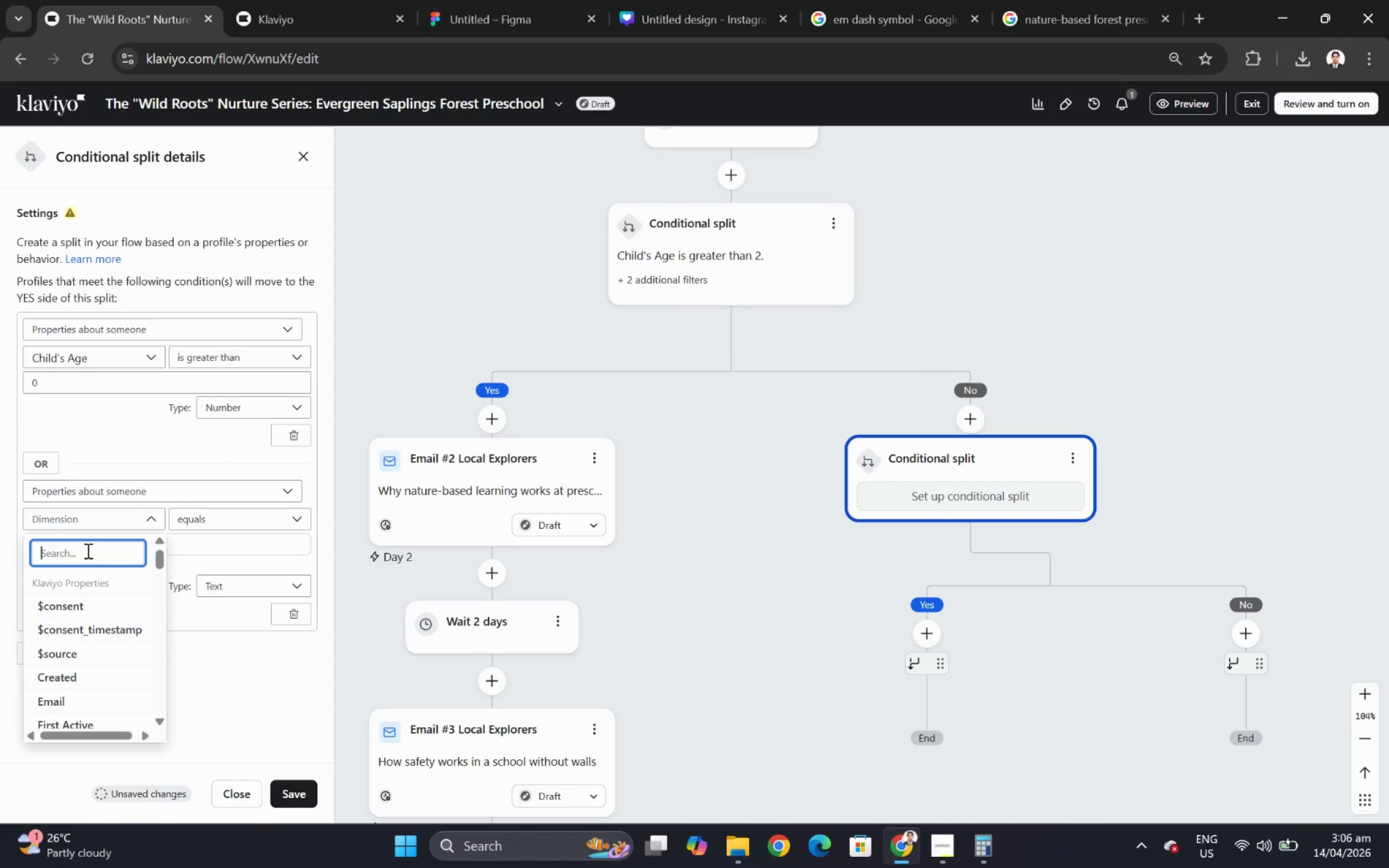 
type(chi)
 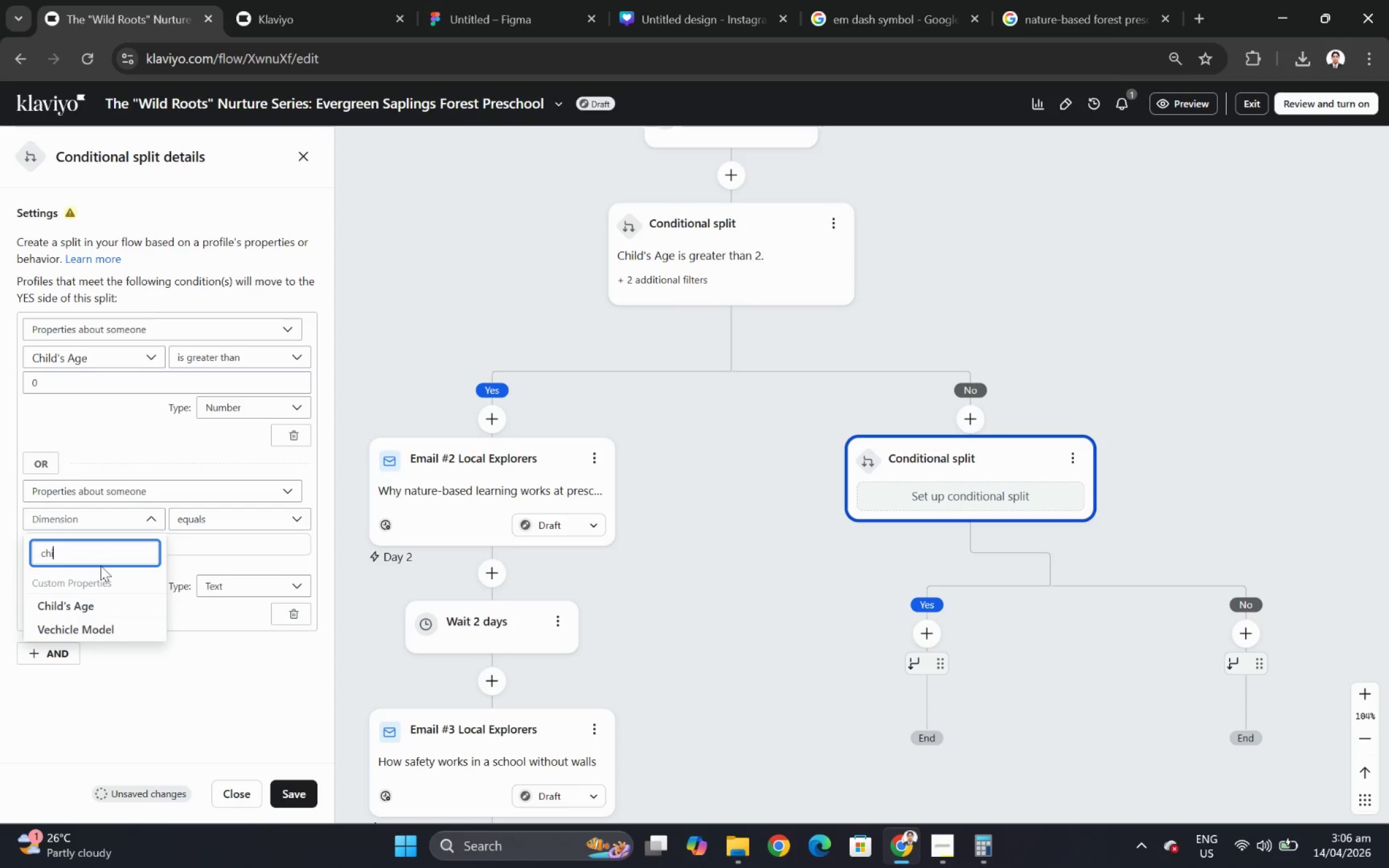 
key(L)
 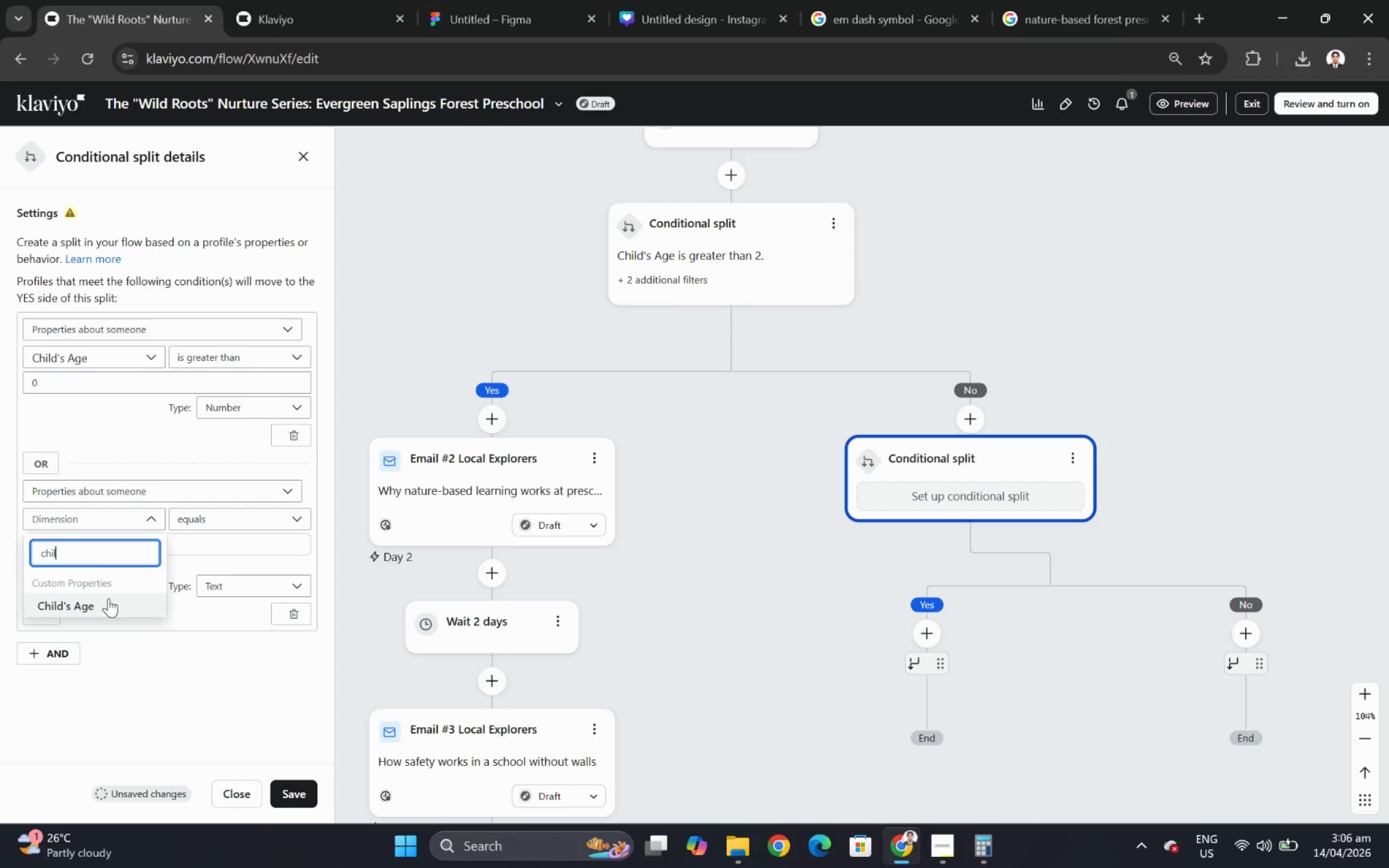 
left_click([109, 598])
 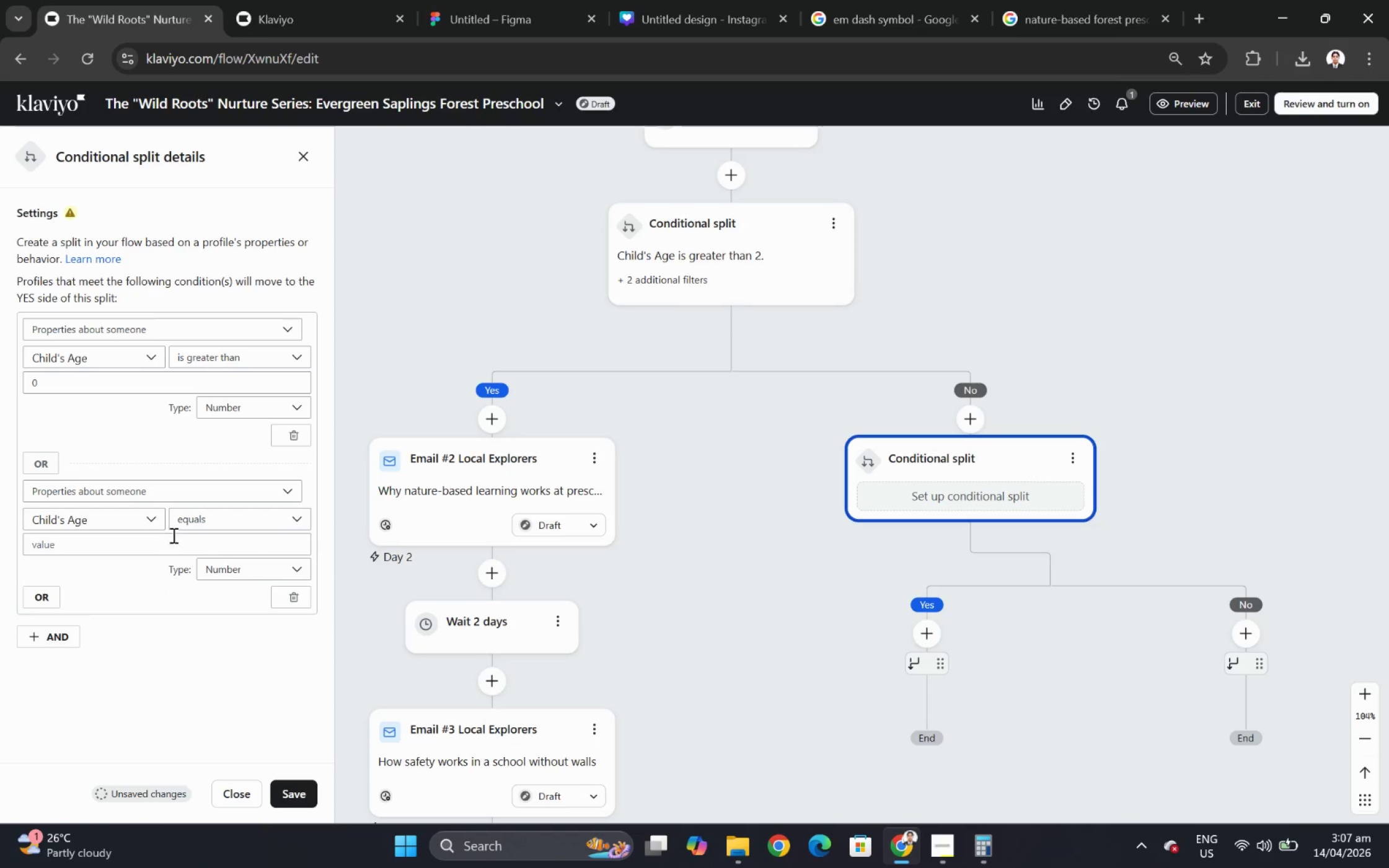 
left_click([198, 520])
 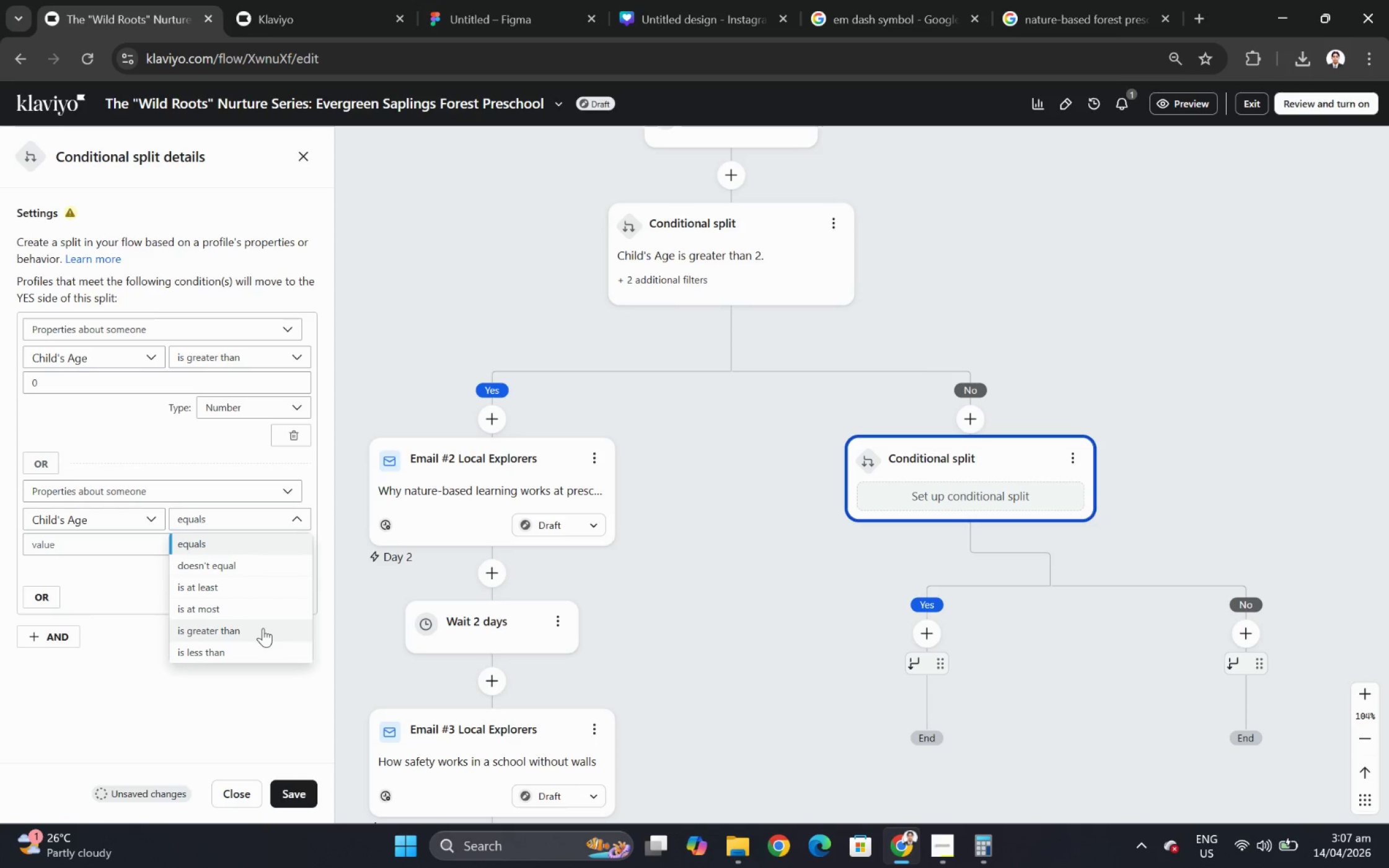 
wait(13.94)
 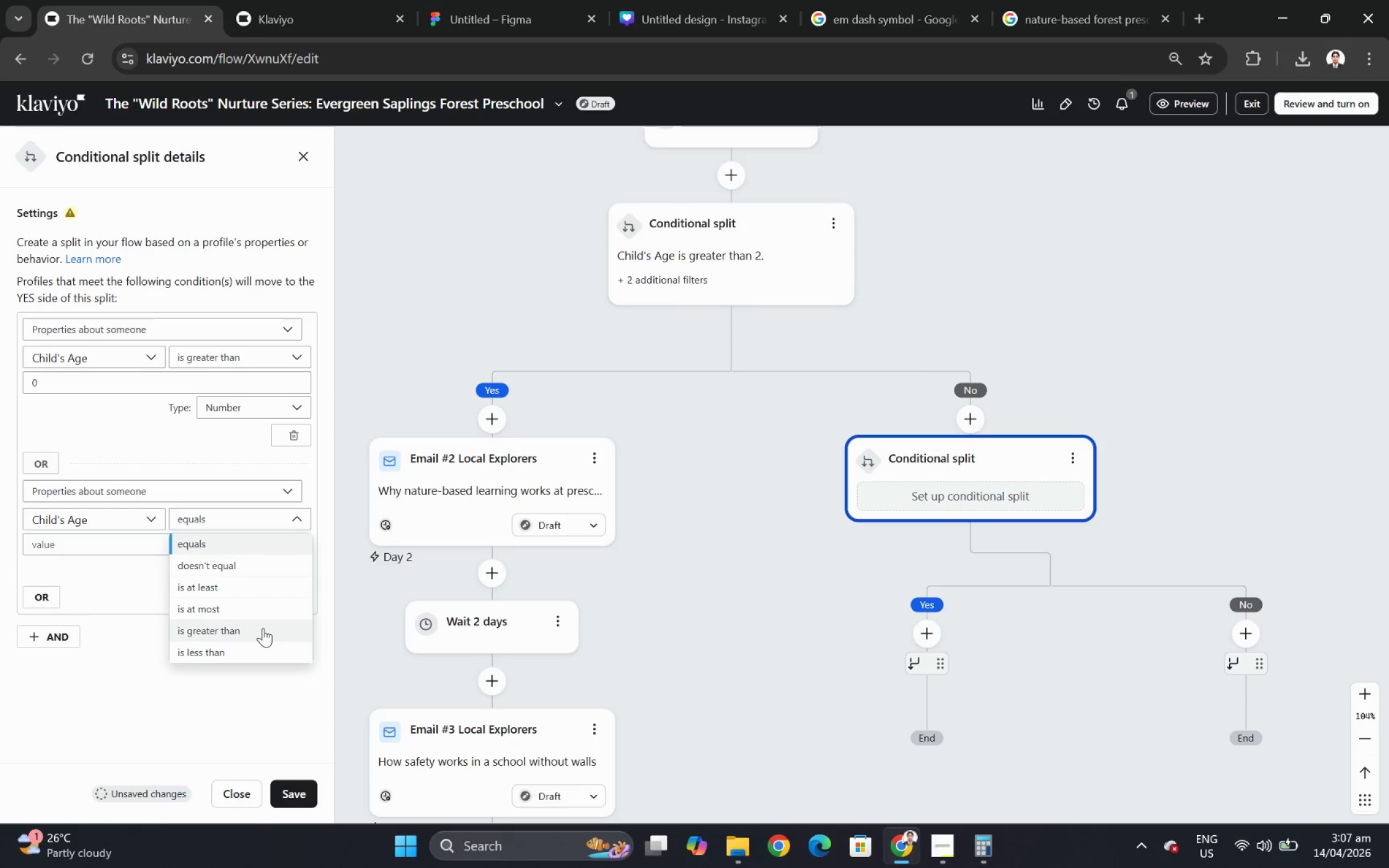 
left_click([264, 646])
 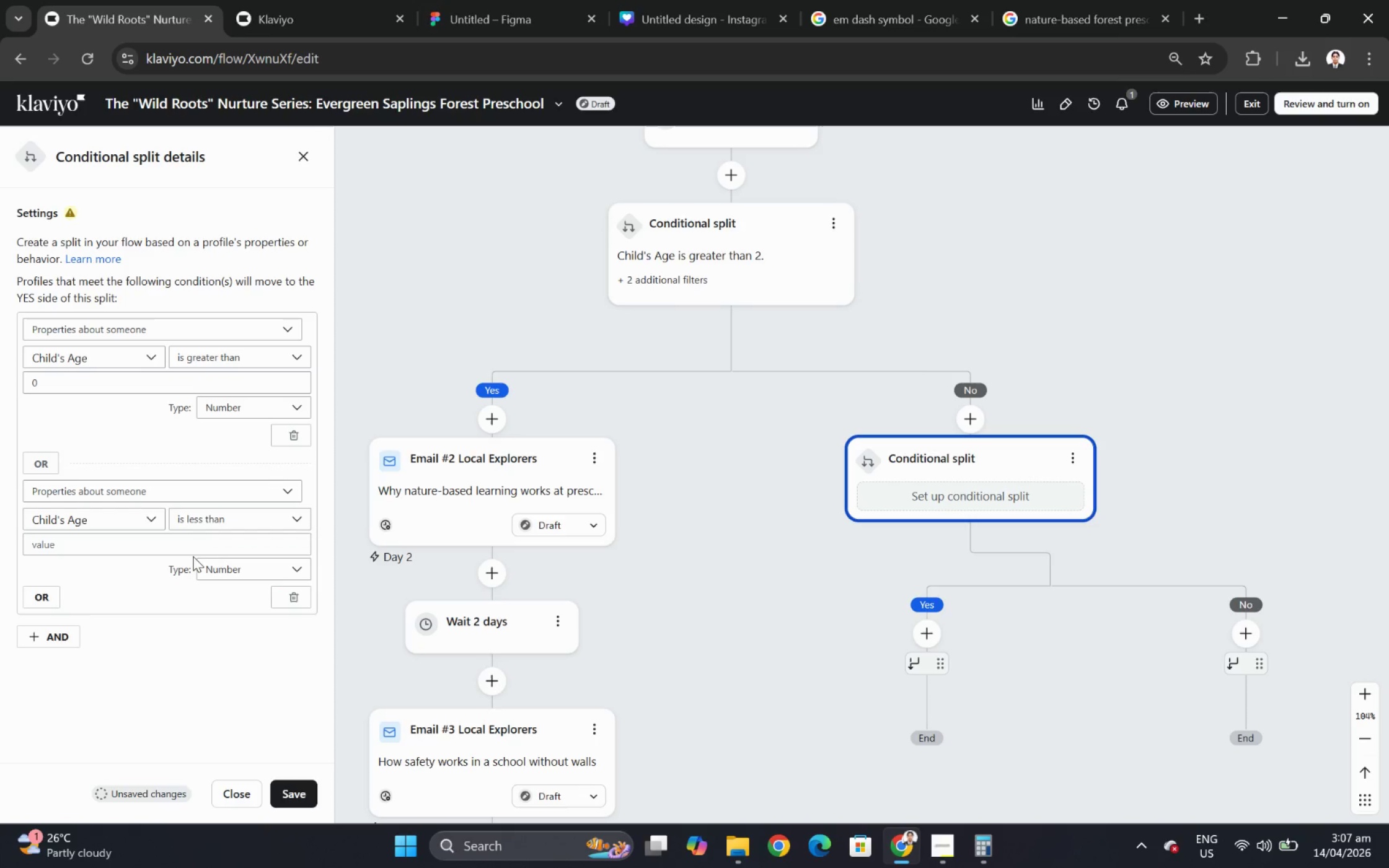 
left_click([192, 547])
 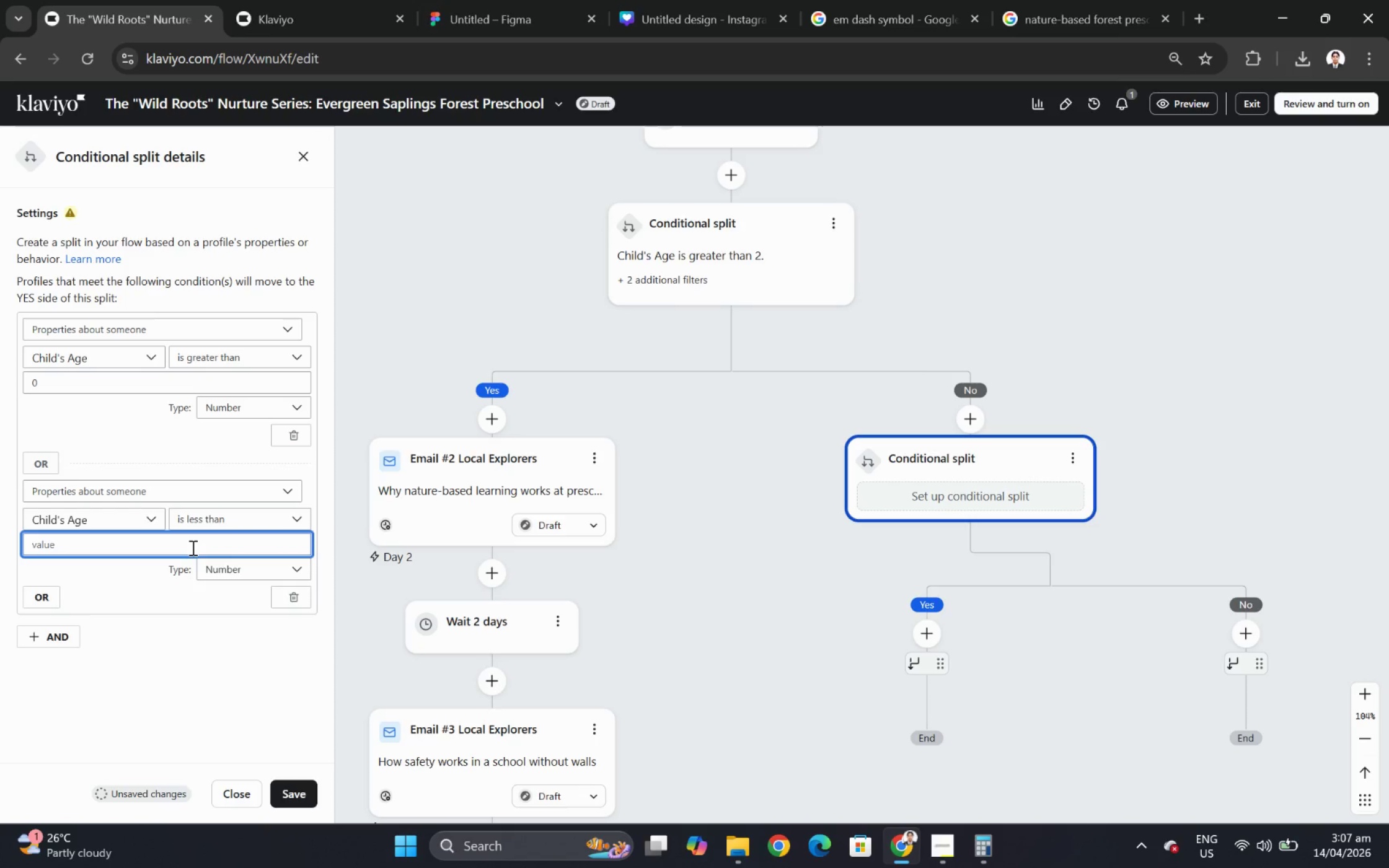 
key(3)
 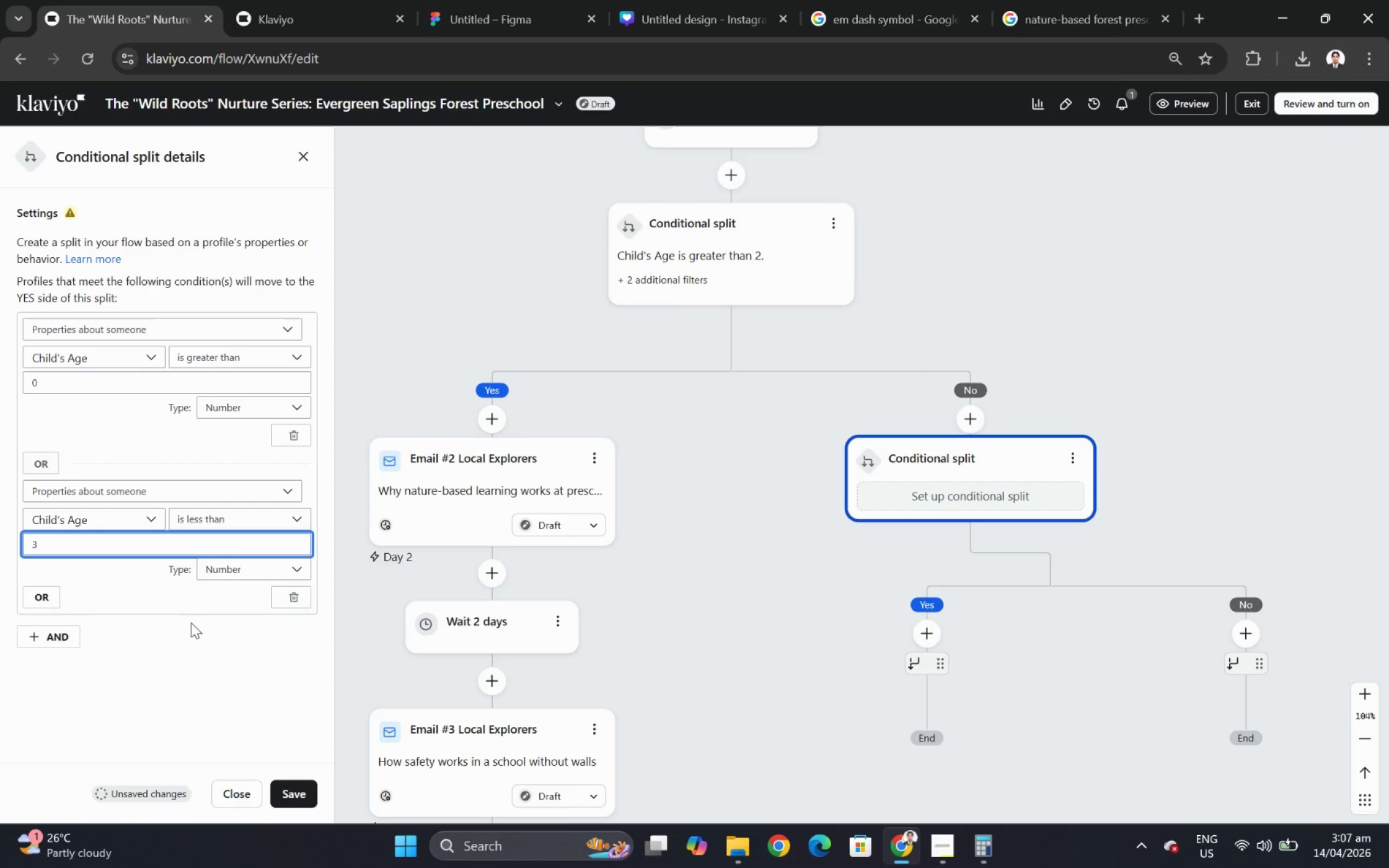 
wait(37.52)
 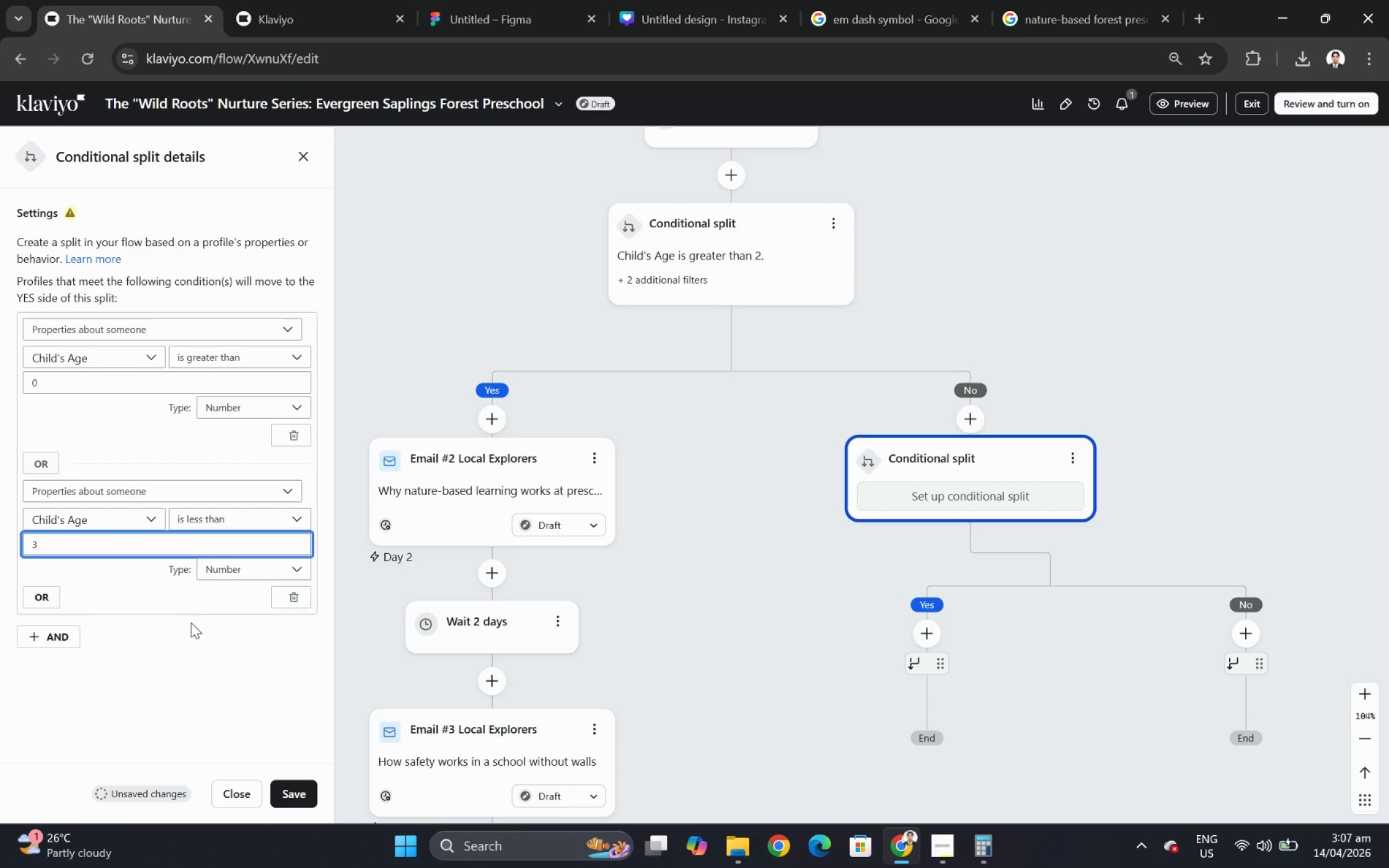 
left_click([241, 362])
 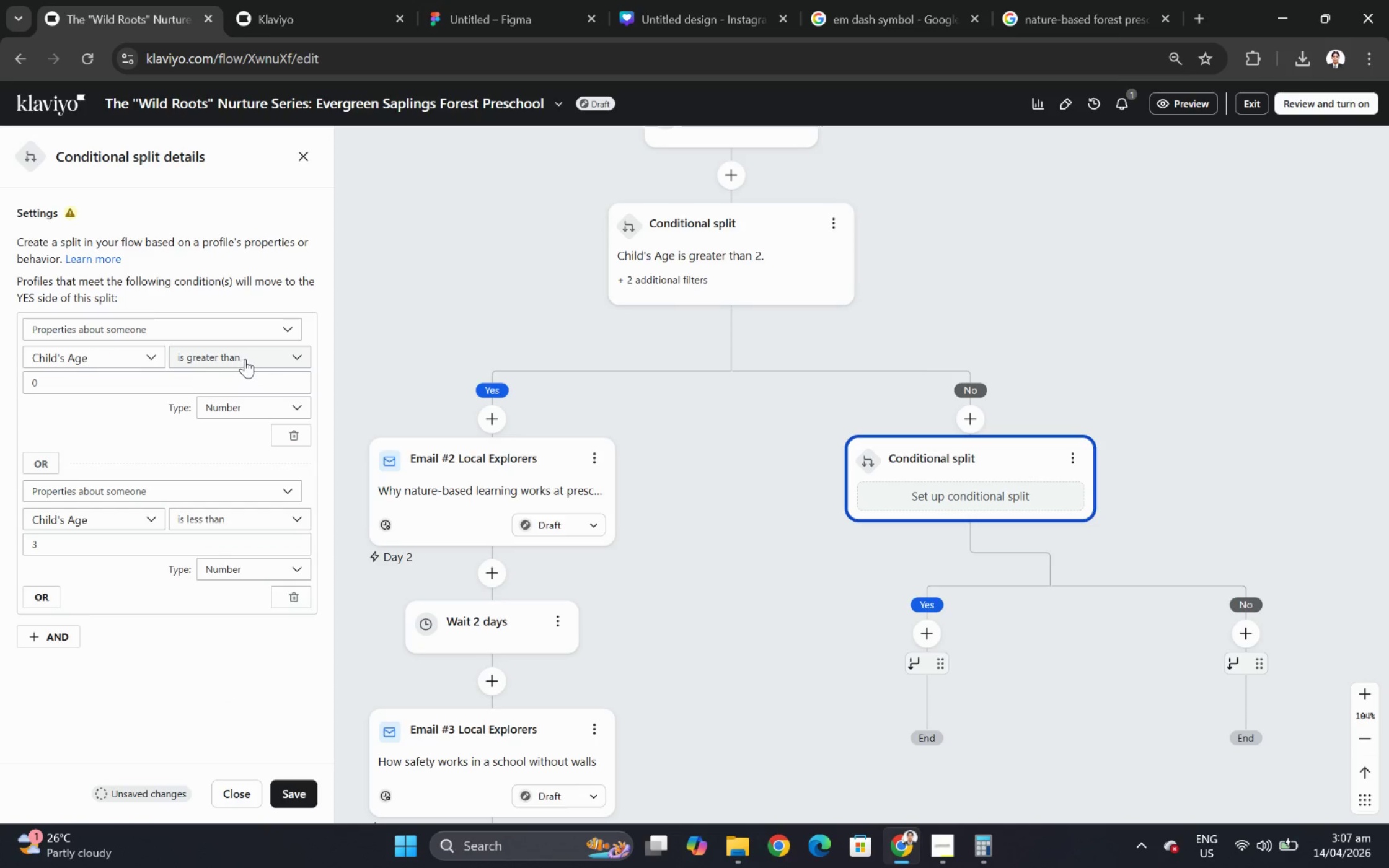 
left_click([261, 357])
 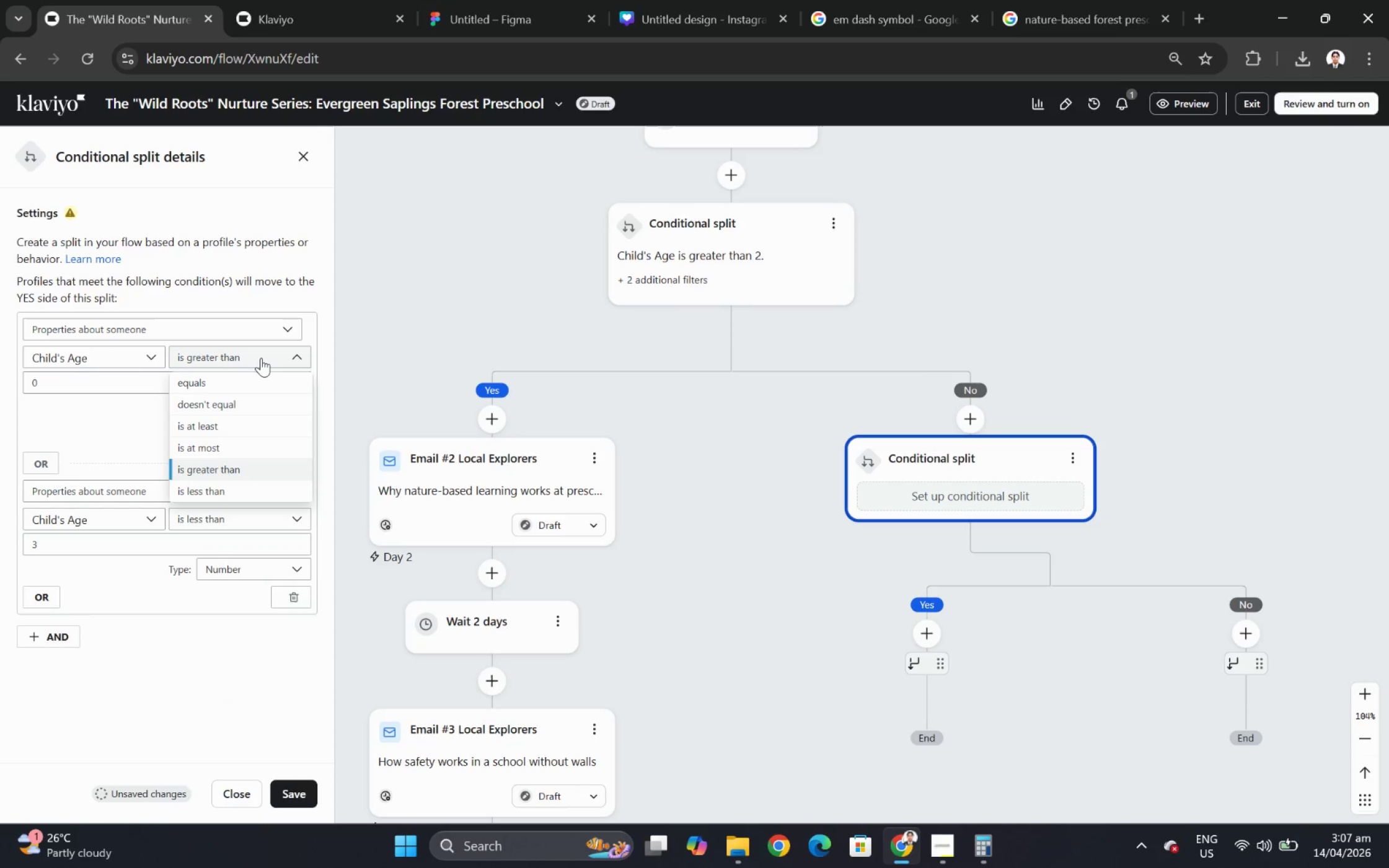 
scroll: coordinate [254, 418], scroll_direction: down, amount: 2.0
 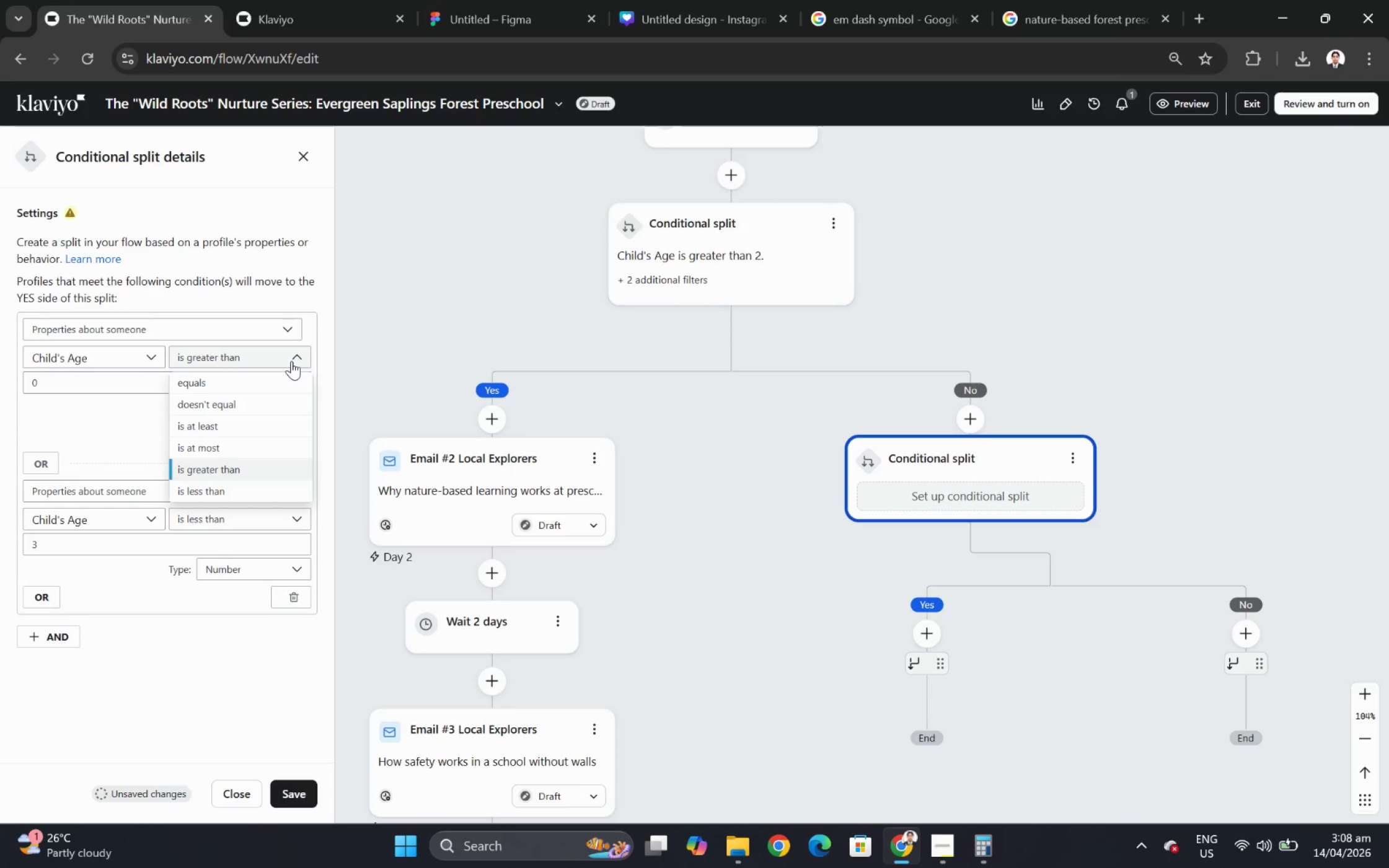 
left_click([291, 361])
 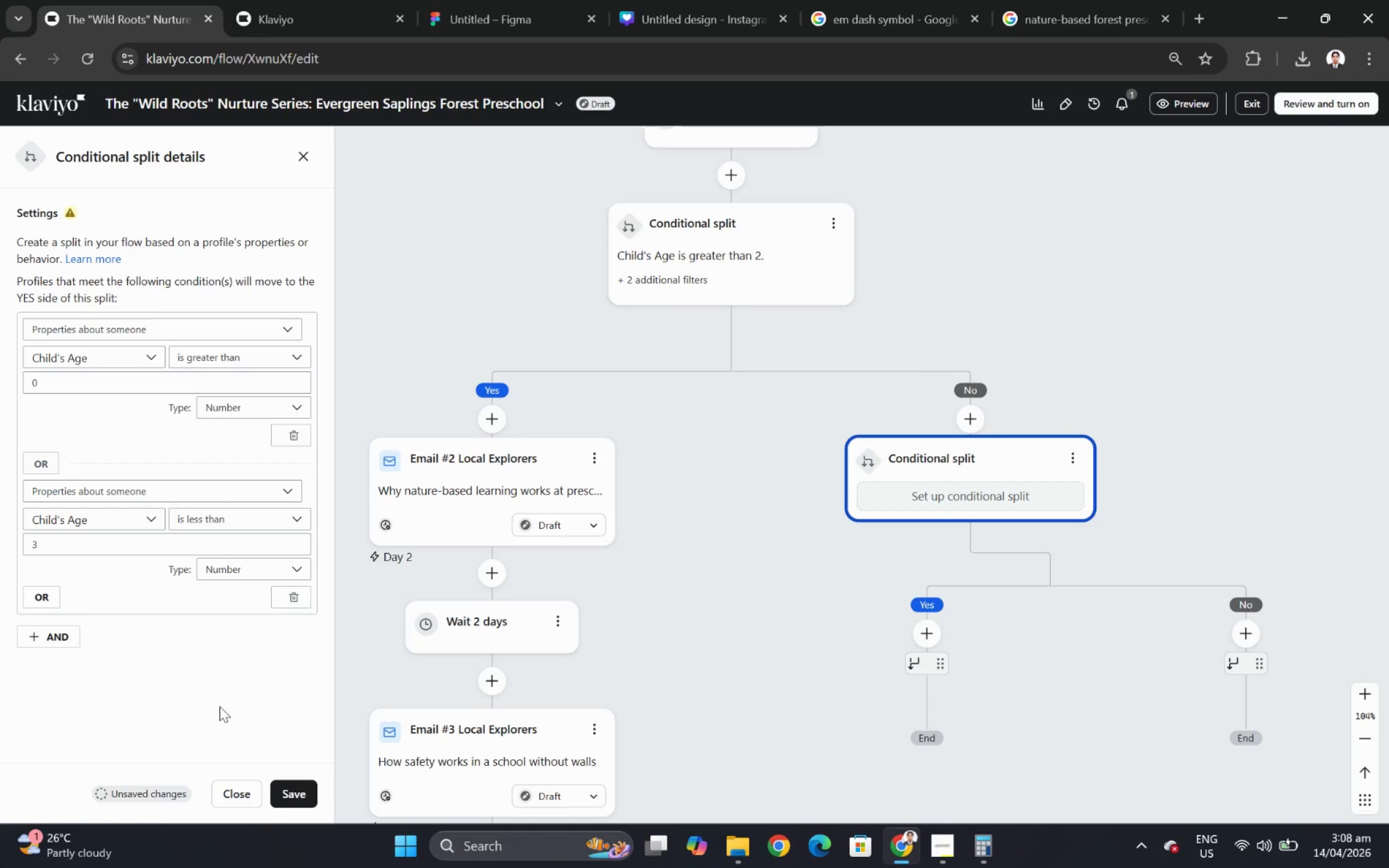 
wait(5.87)
 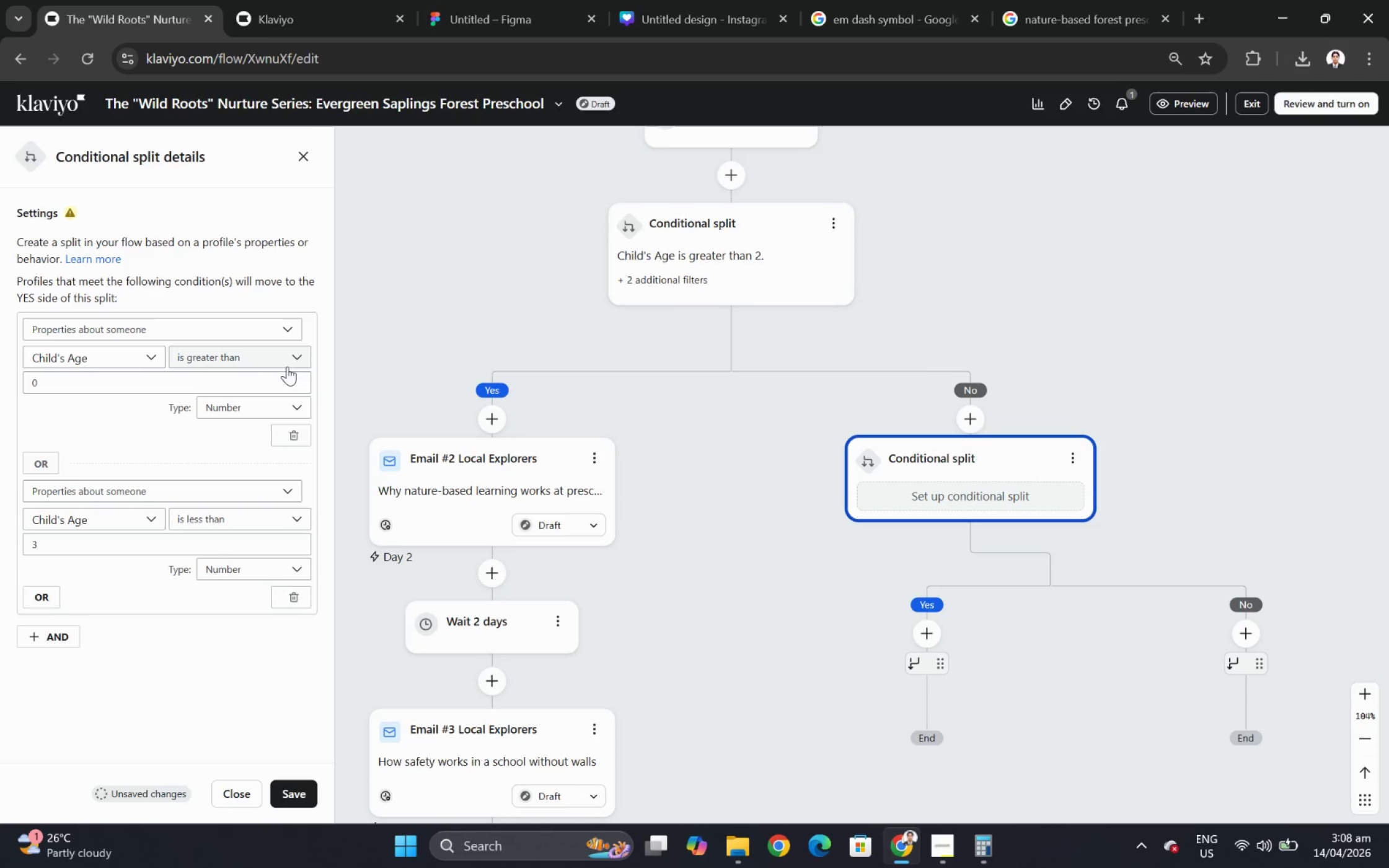 
left_click([69, 639])
 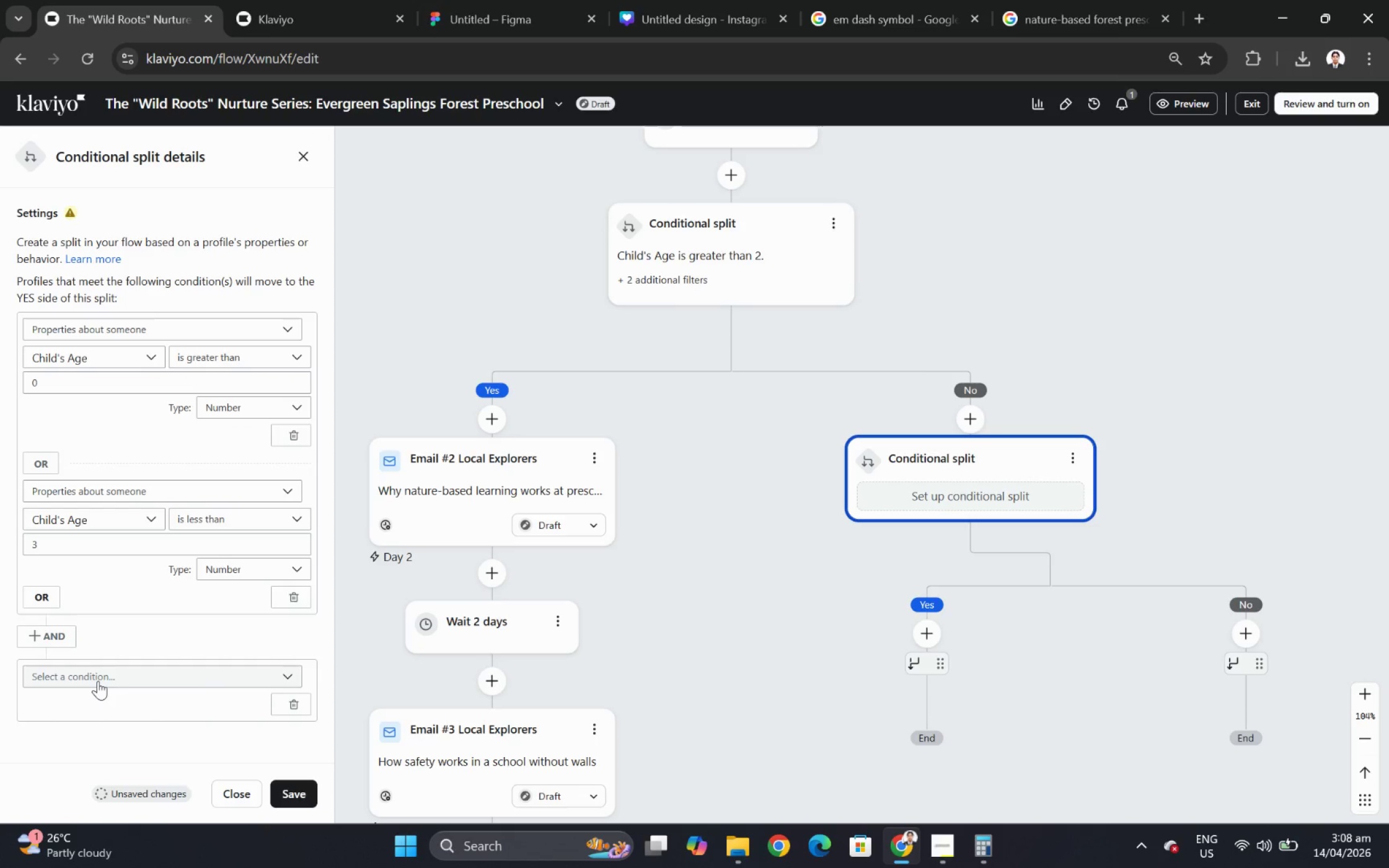 
left_click([98, 680])
 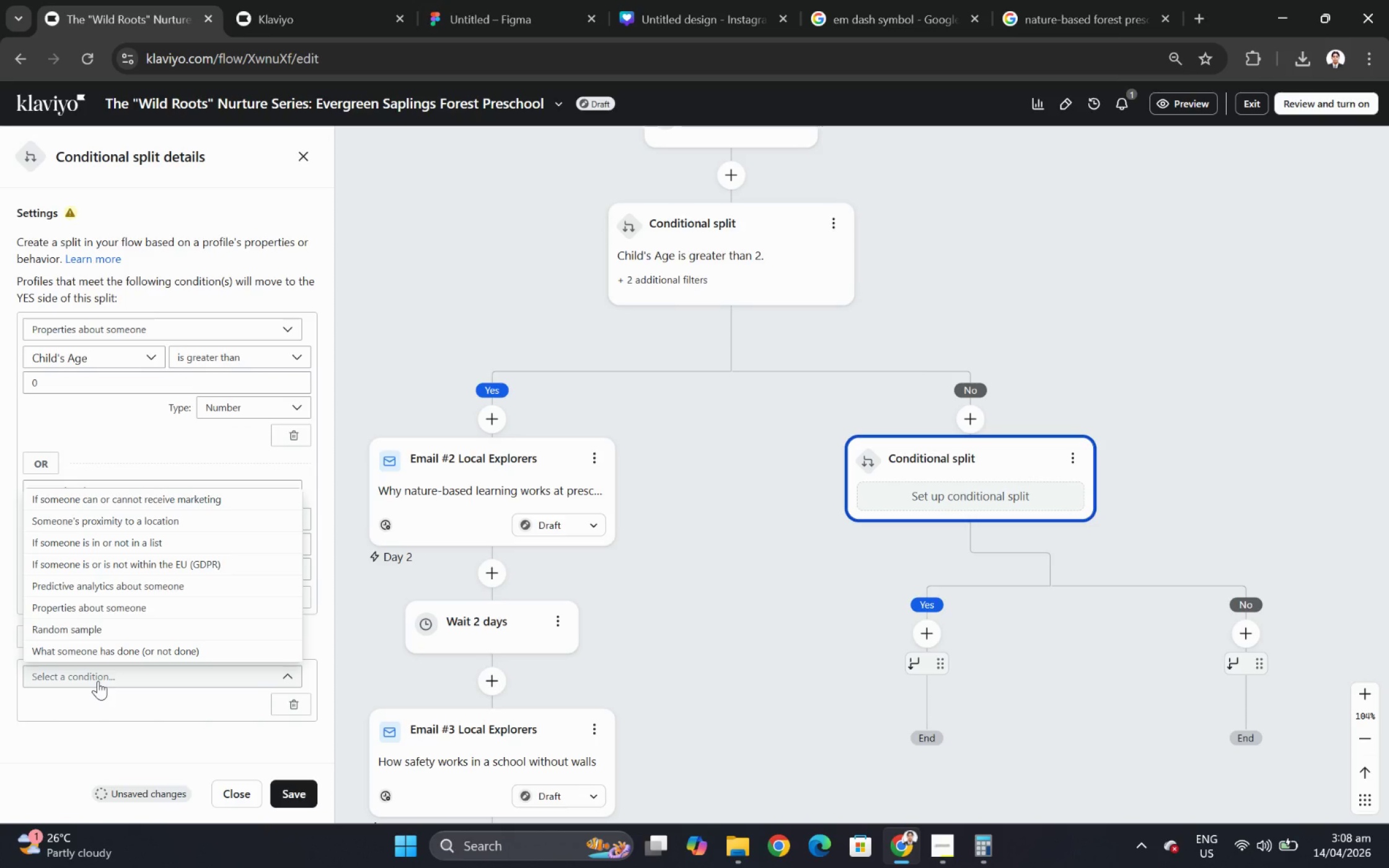 
left_click([98, 680])
 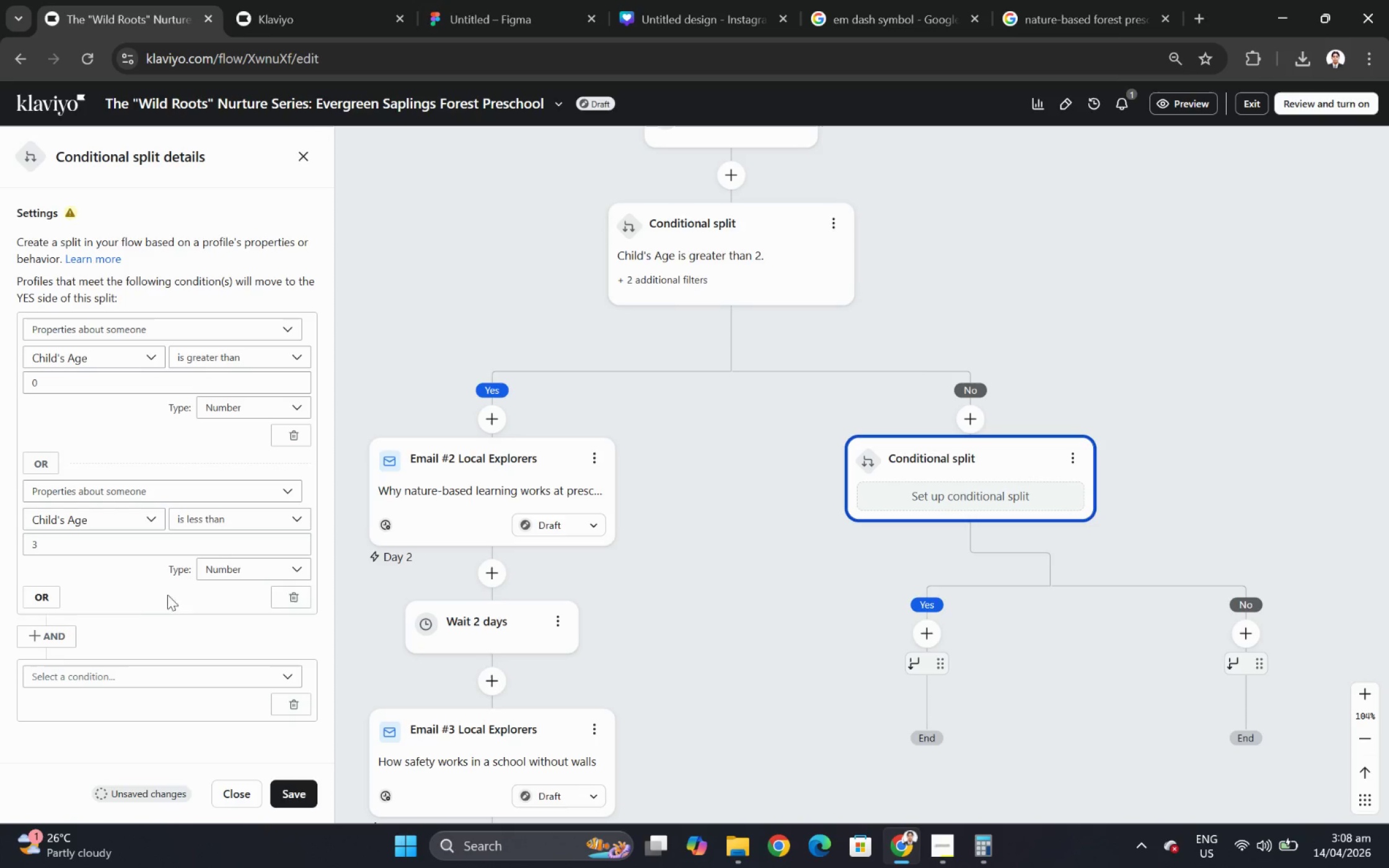 
wait(8.99)
 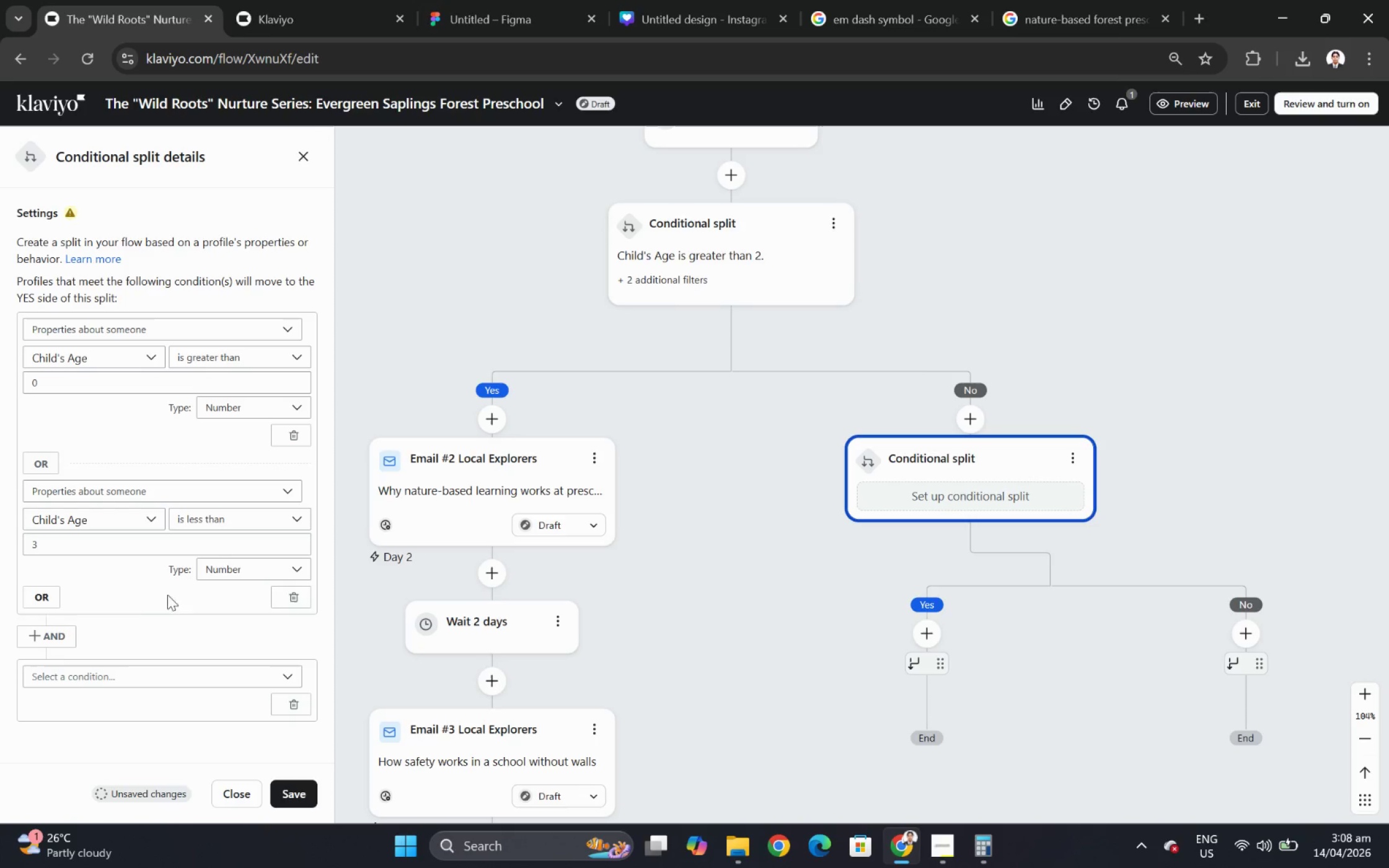 
left_click([45, 462])
 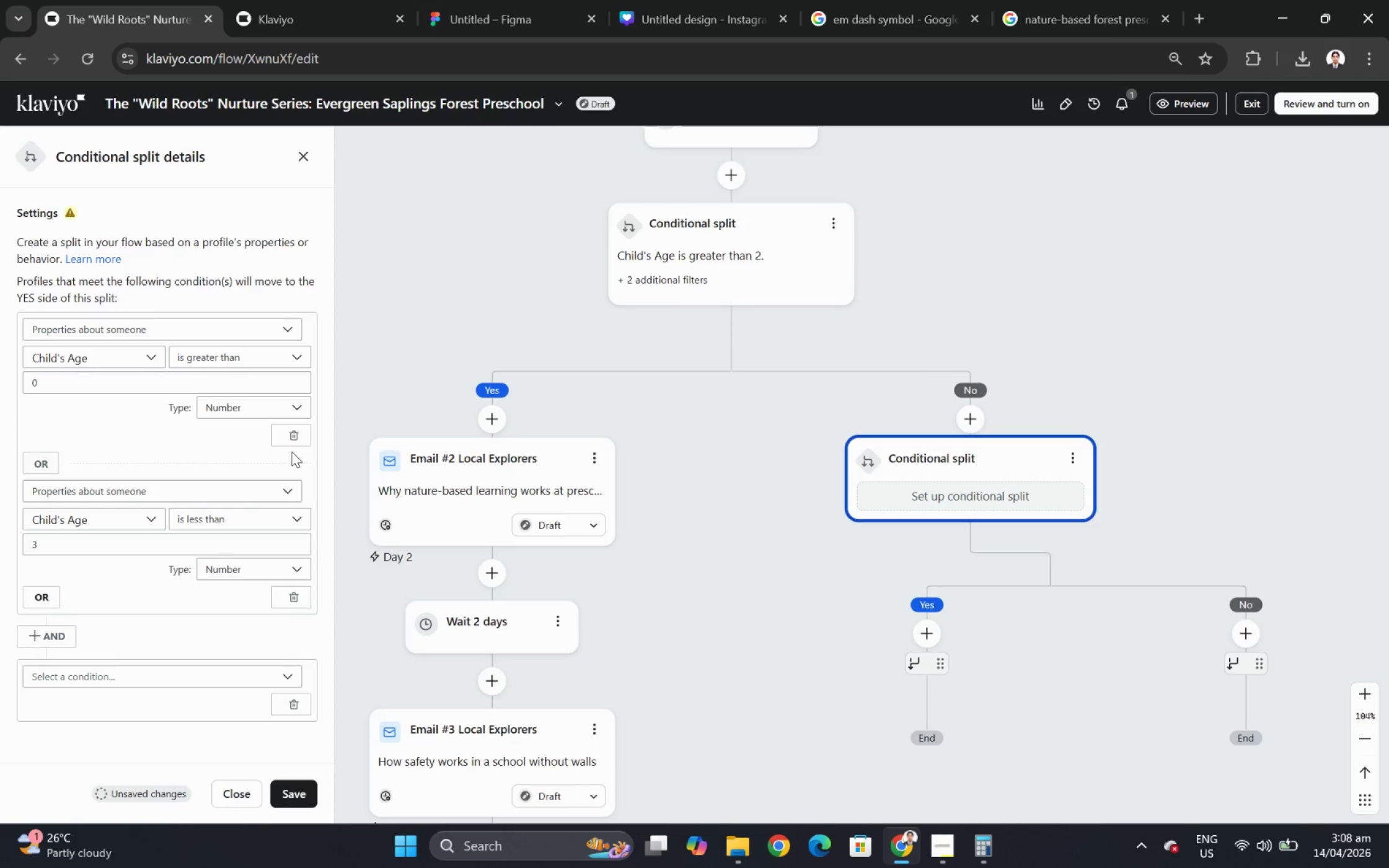 
wait(14.11)
 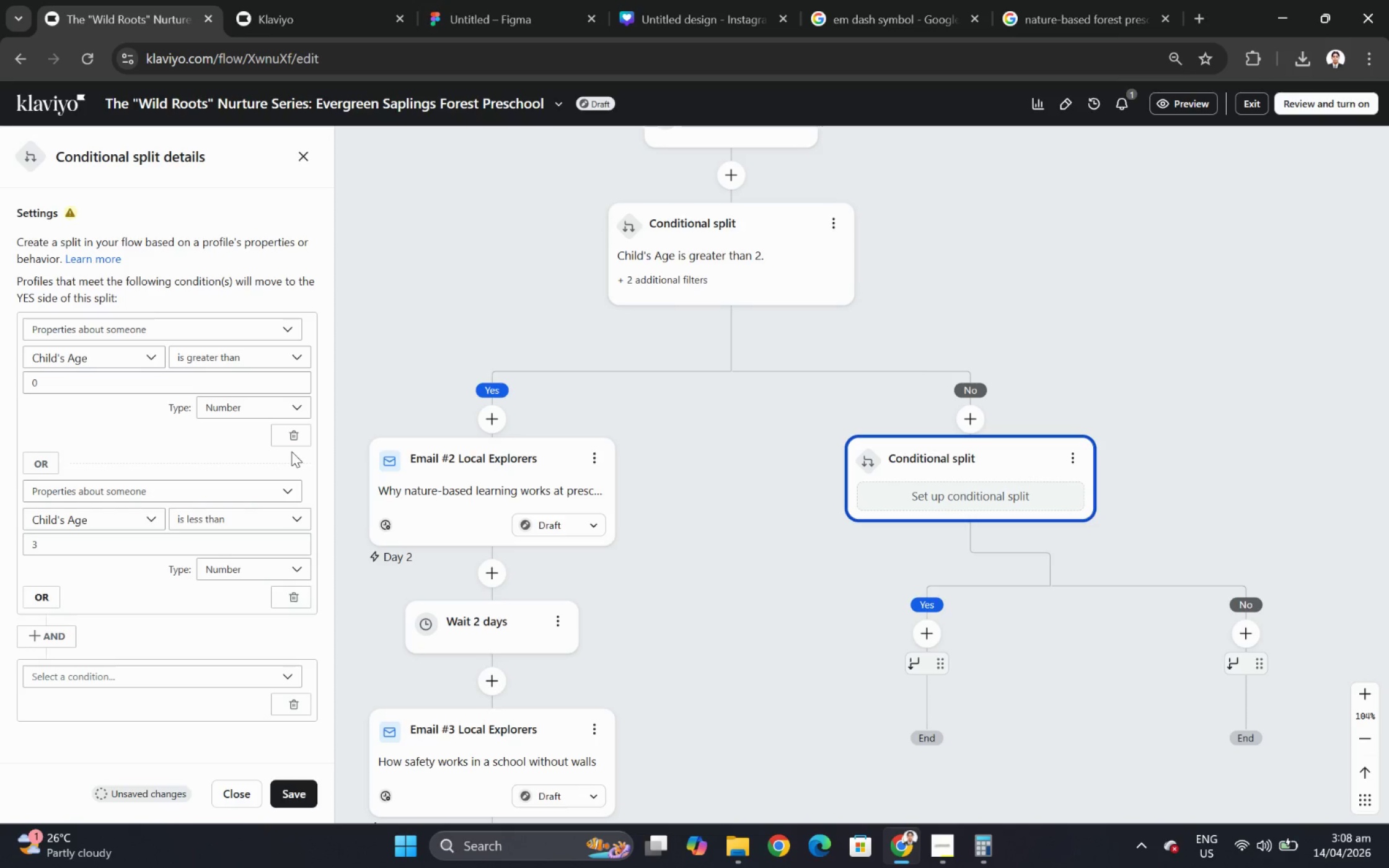 
left_click([300, 600])
 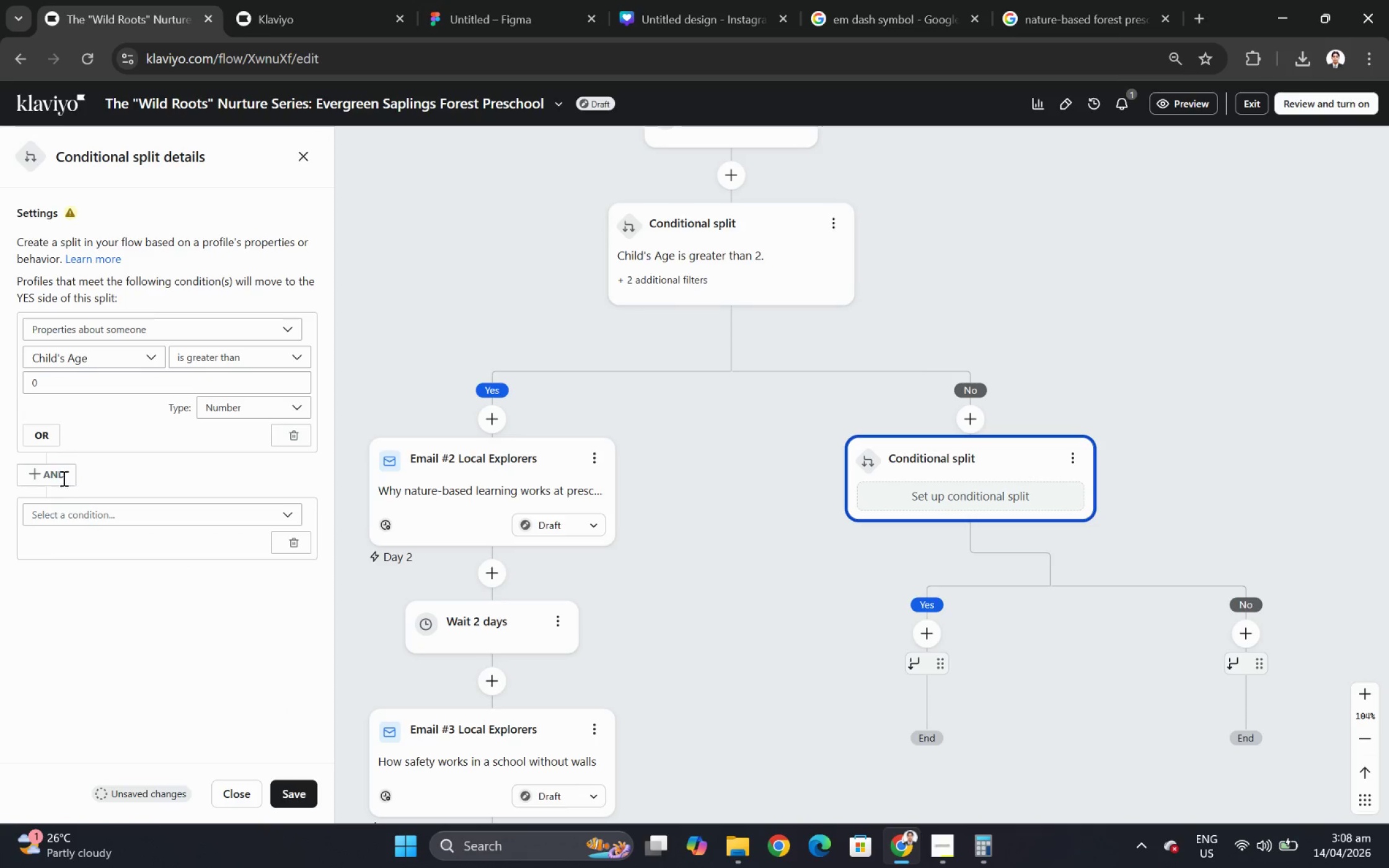 
left_click([63, 472])
 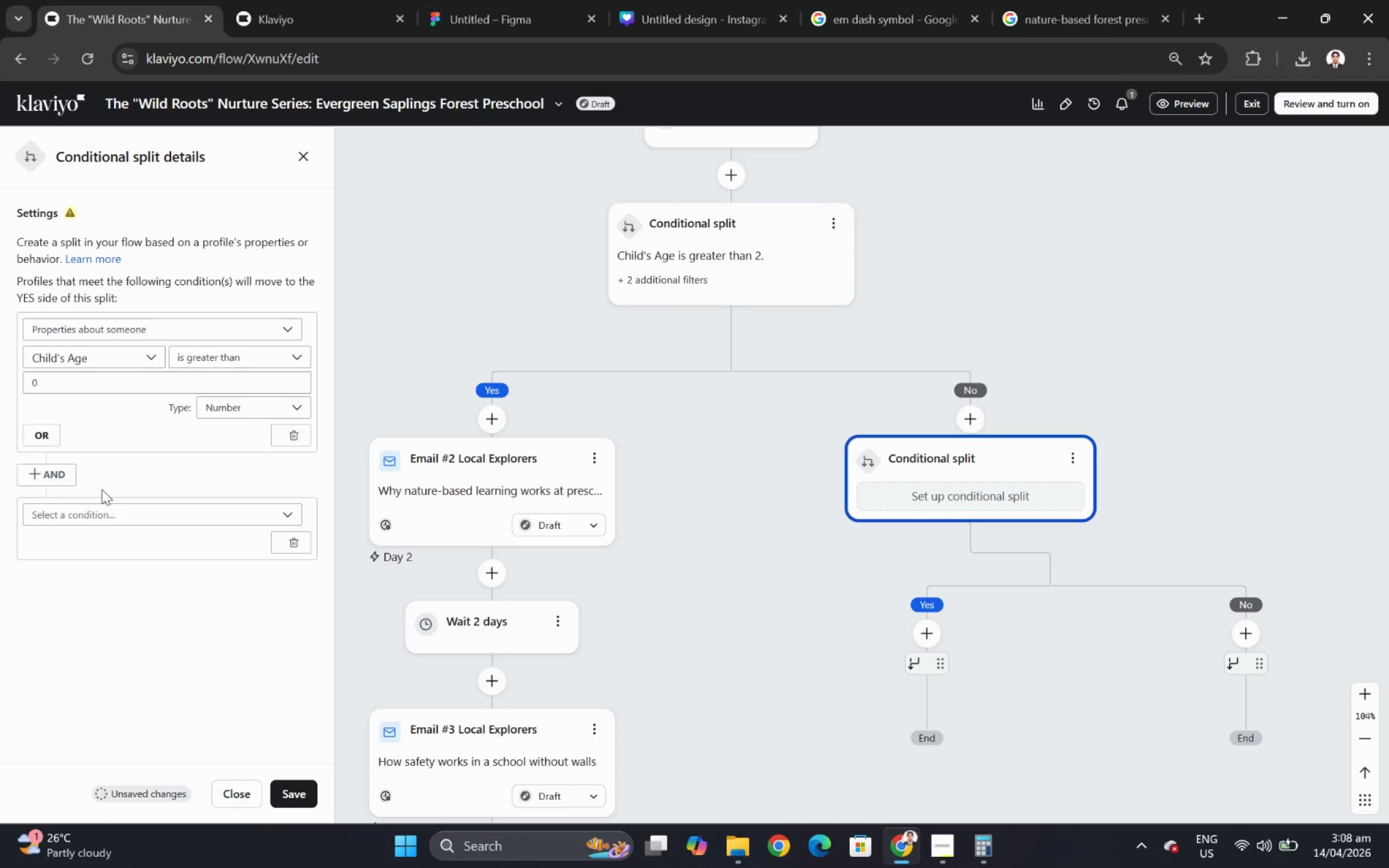 
left_click([279, 513])
 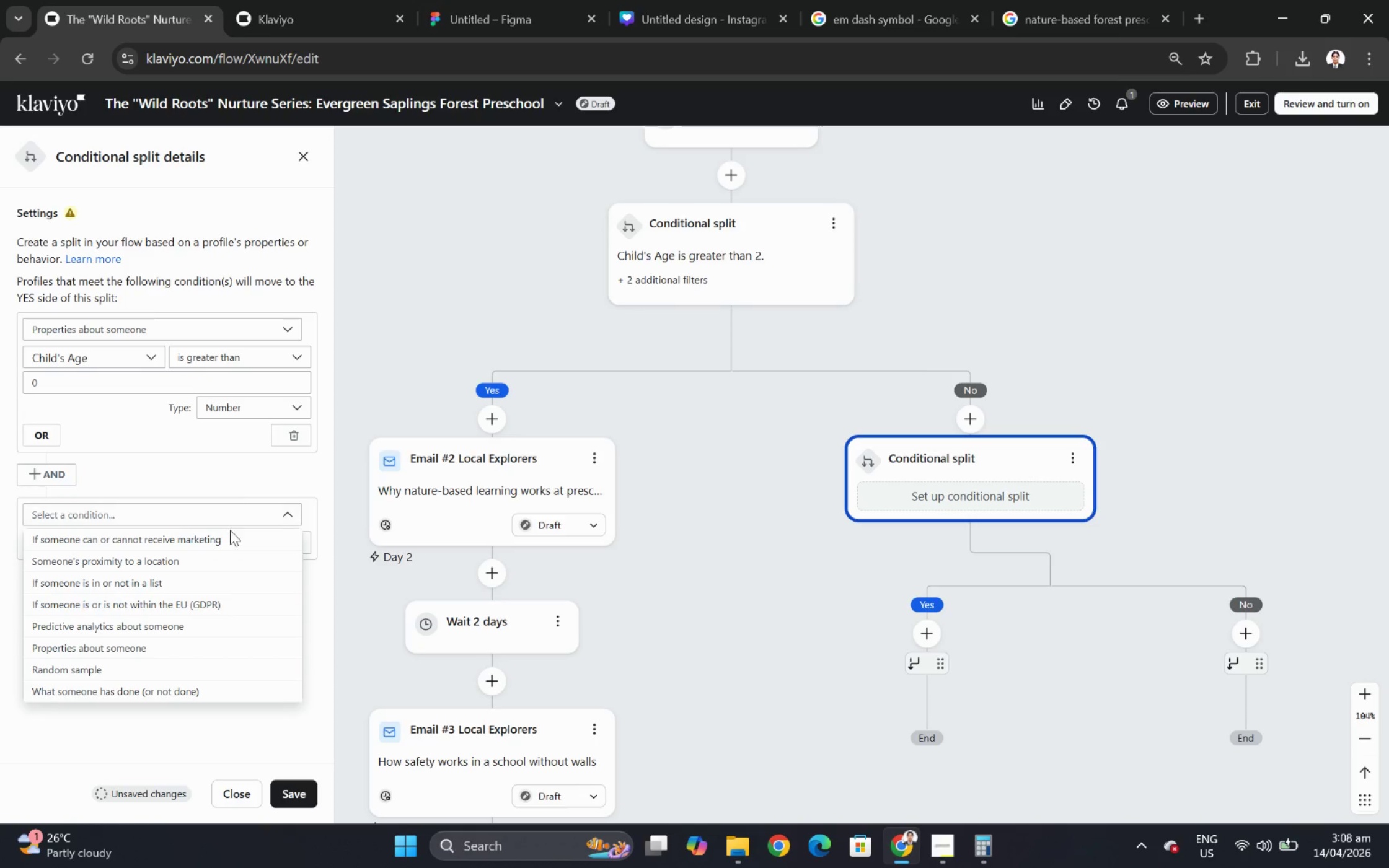 
left_click([215, 644])
 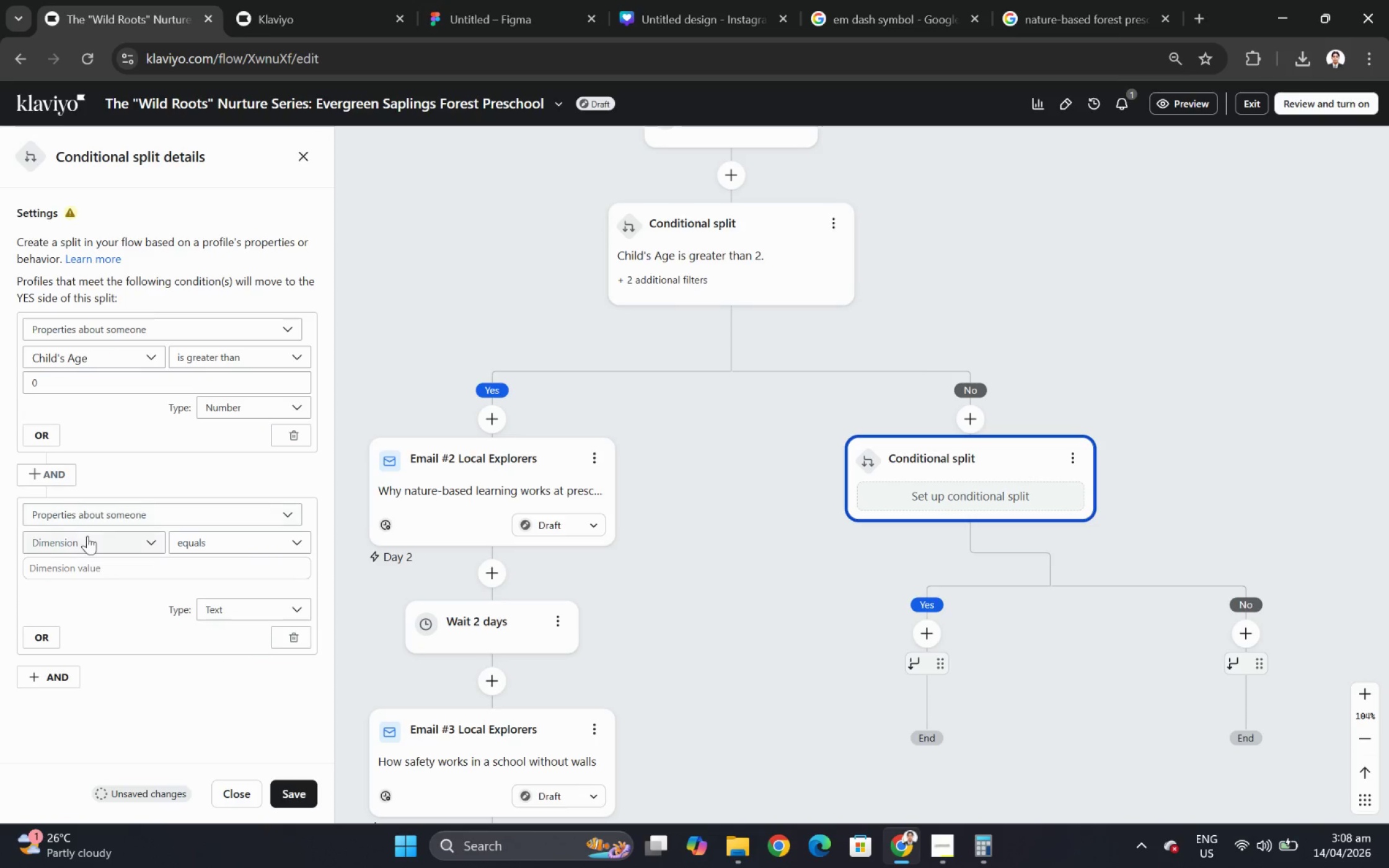 
left_click([86, 537])
 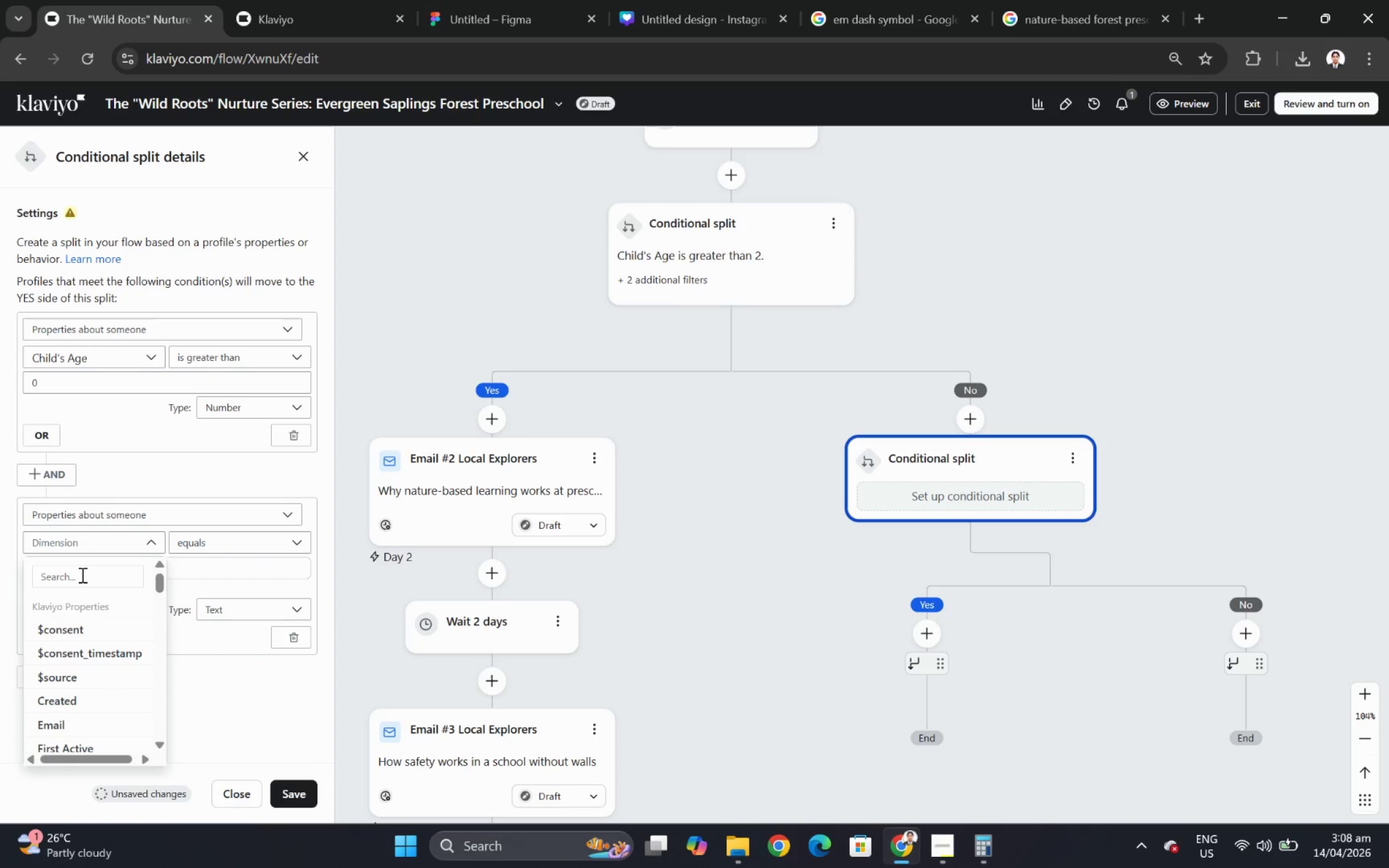 
left_click([81, 574])
 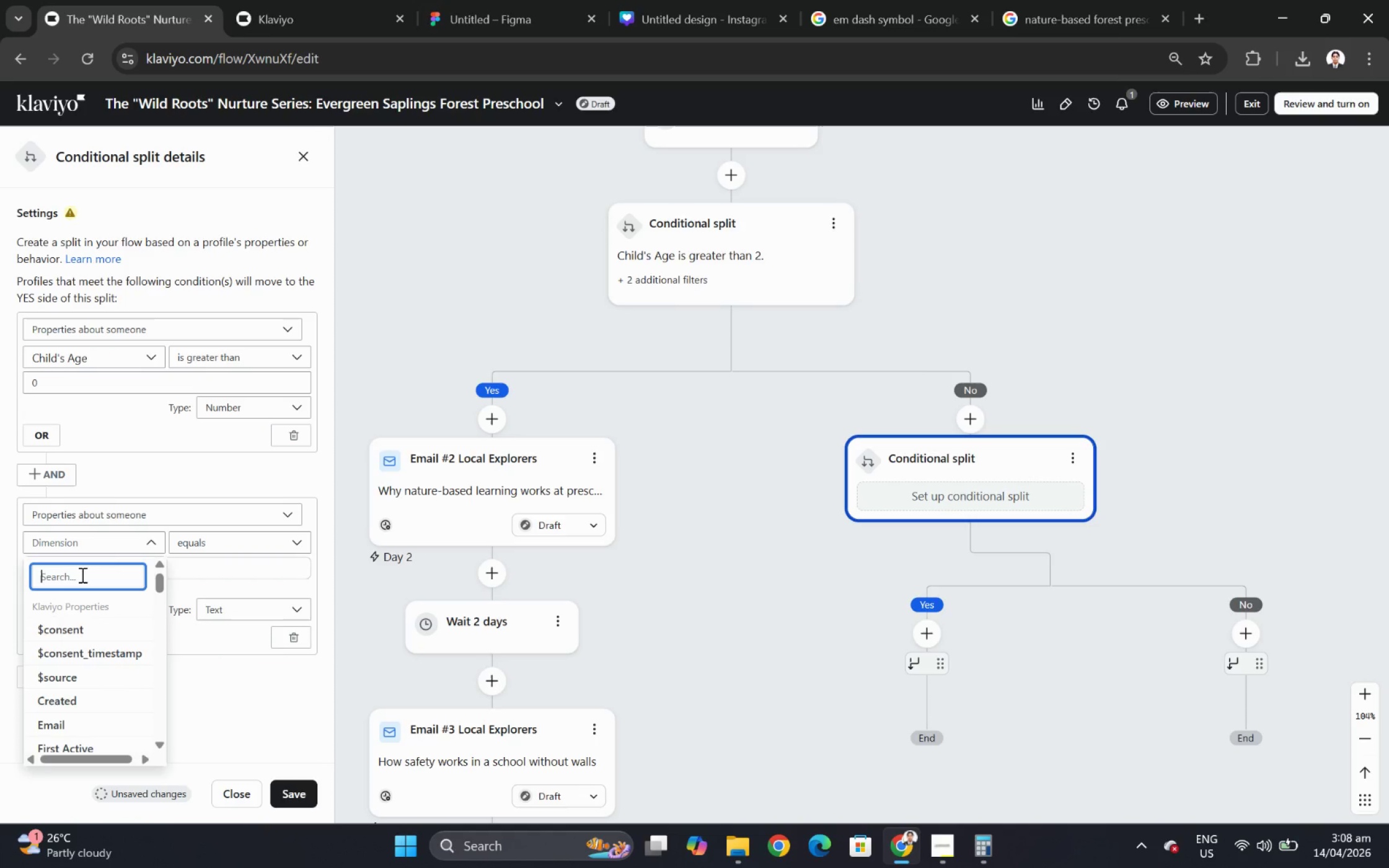 
type(age)
 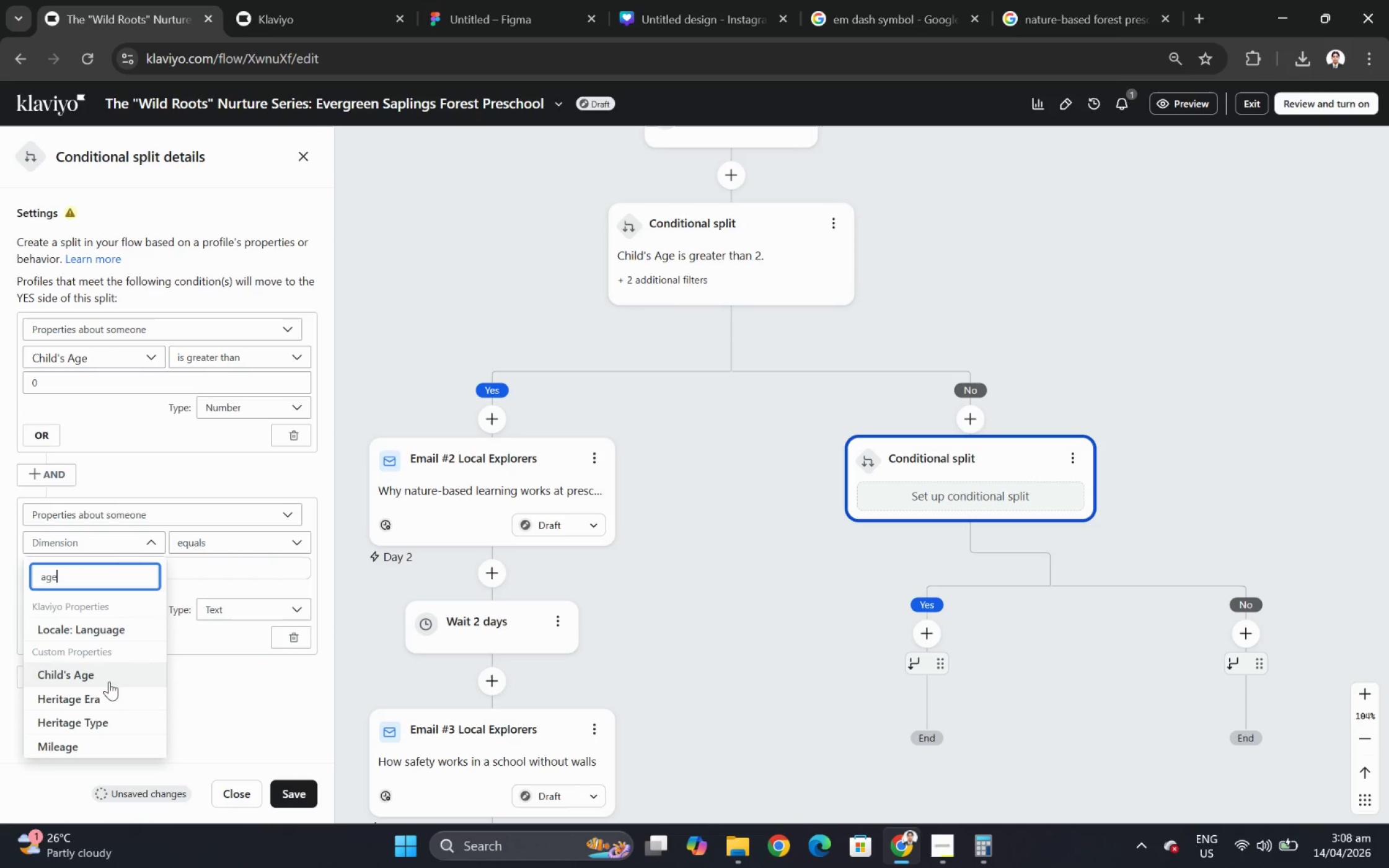 
left_click([111, 674])
 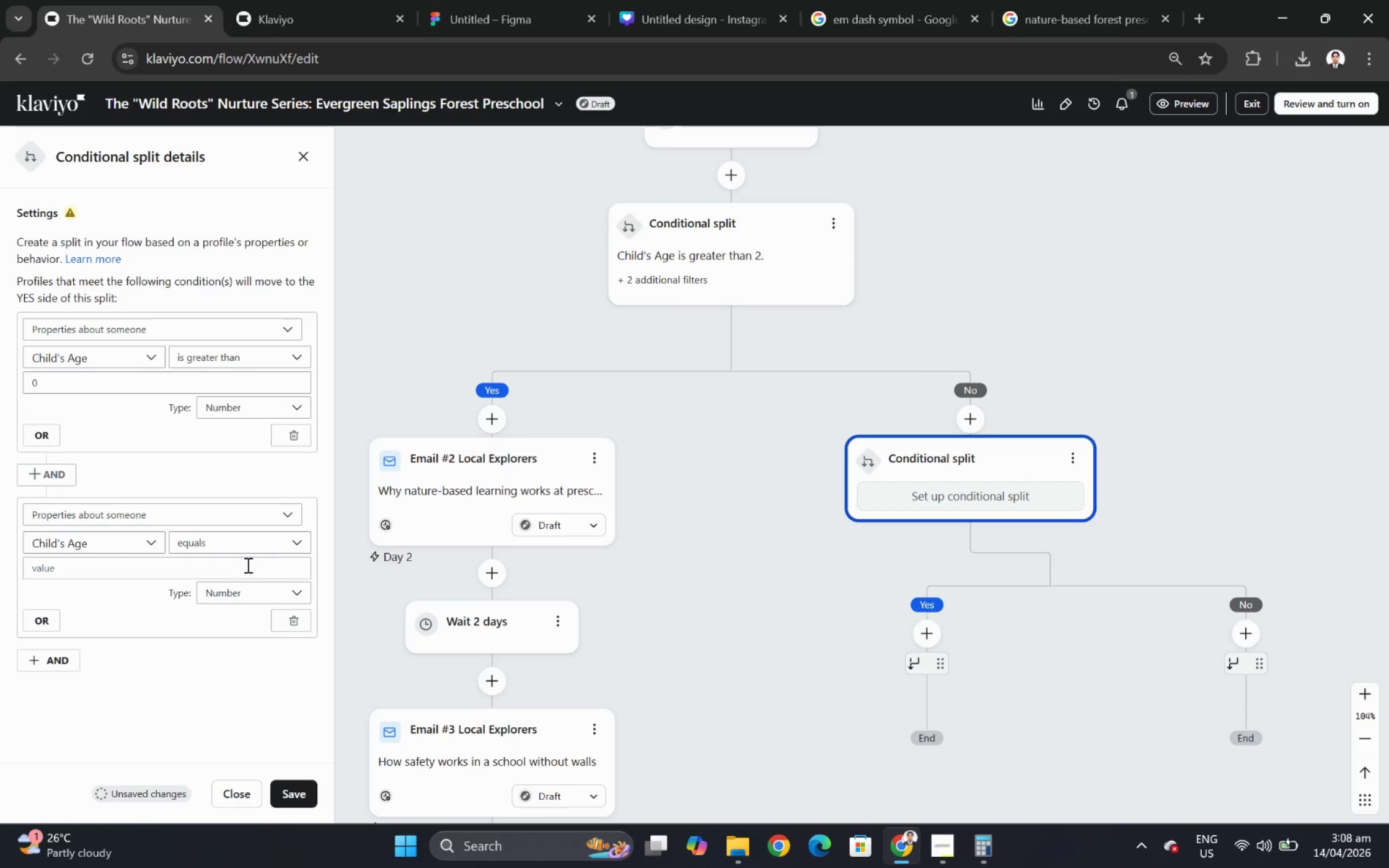 
left_click([249, 553])
 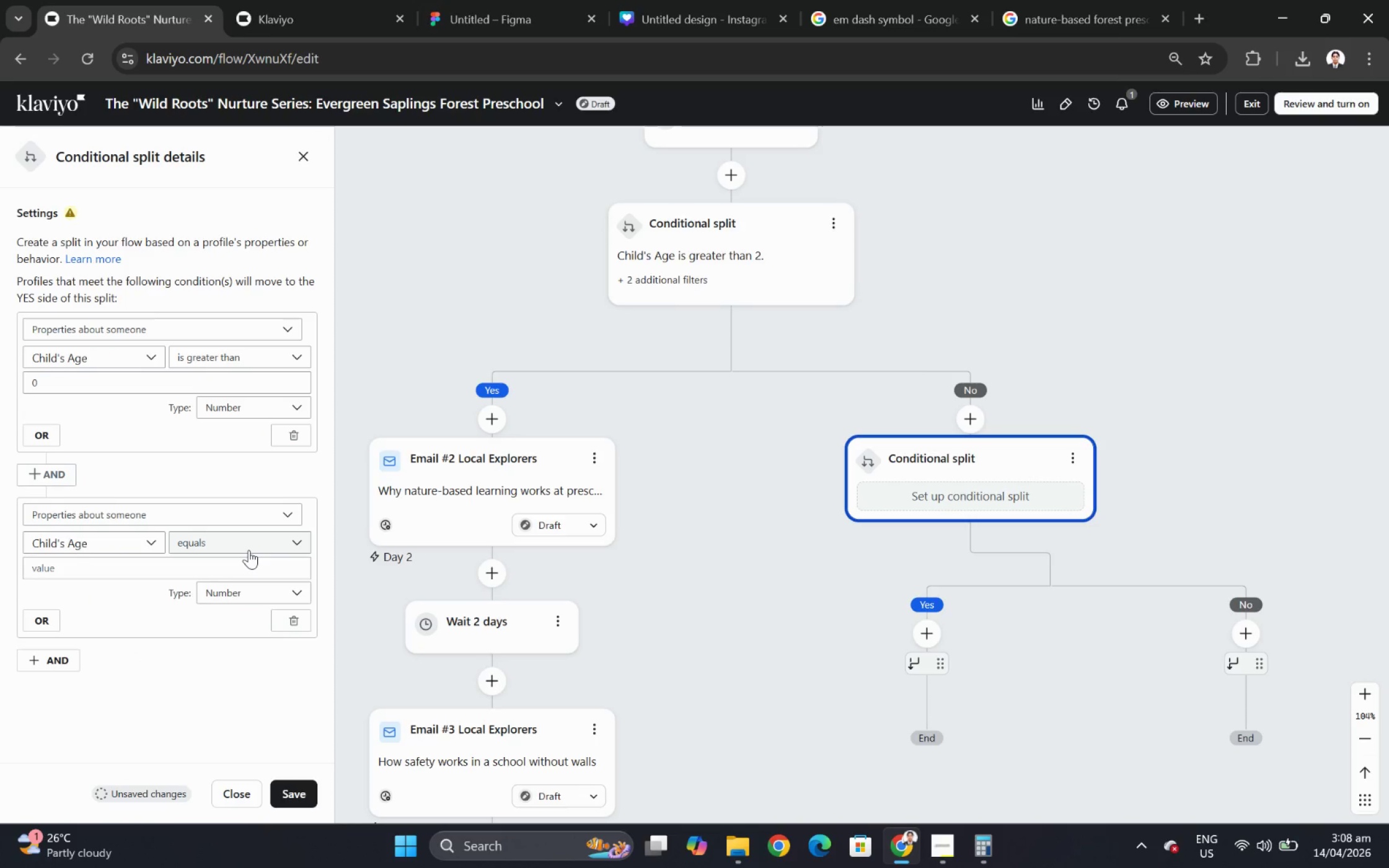 
left_click([249, 550])
 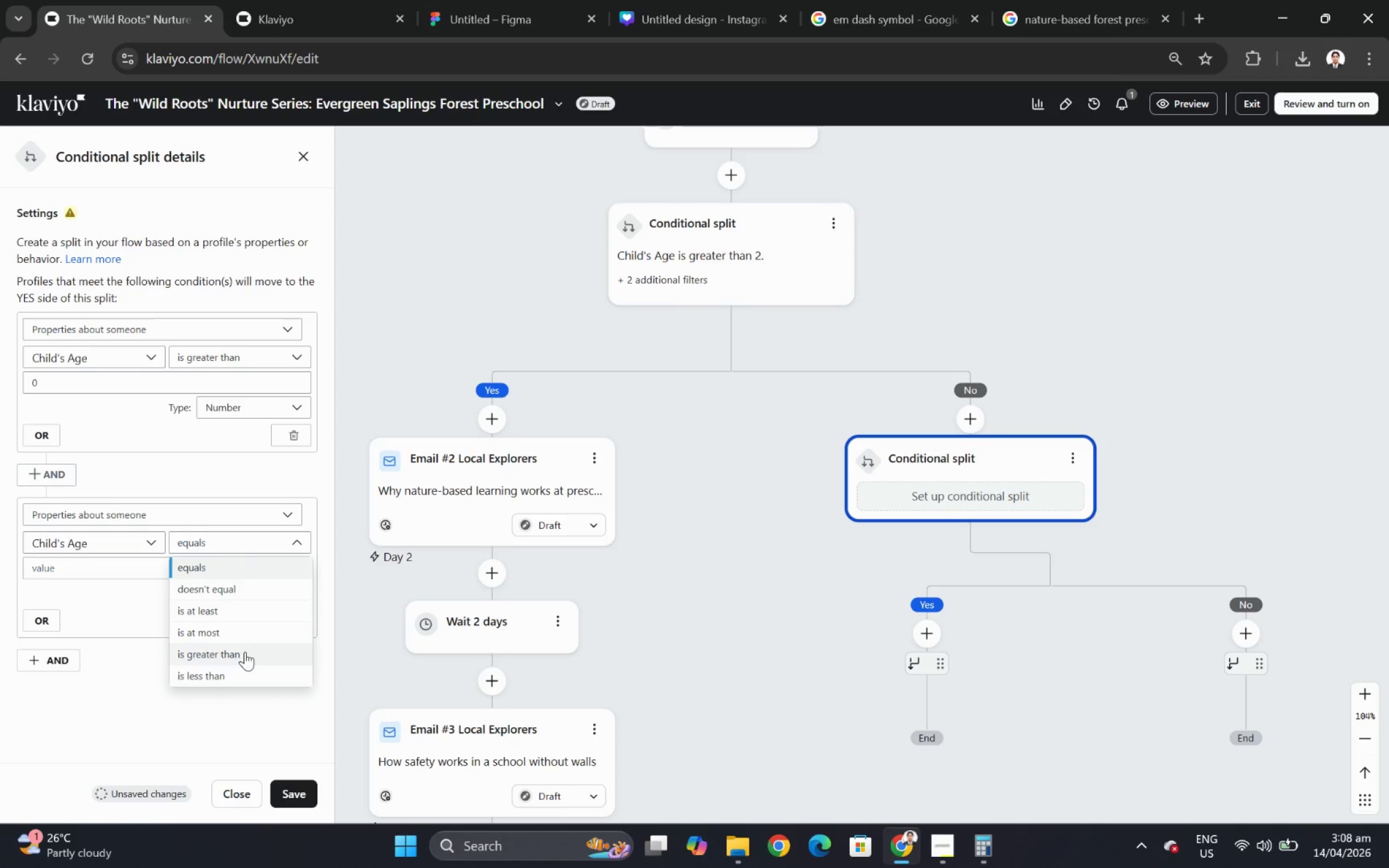 
left_click([247, 670])
 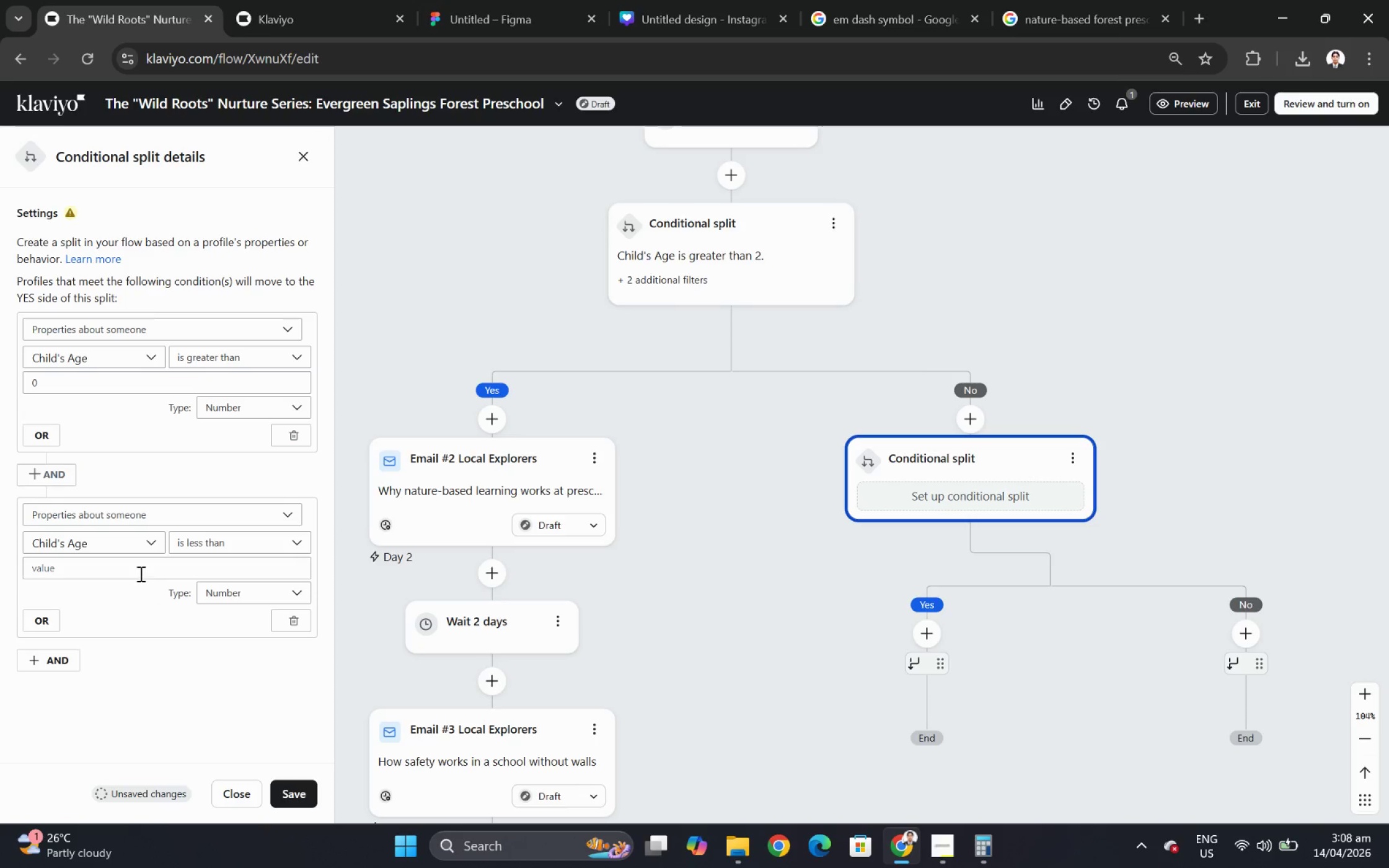 
left_click([139, 572])
 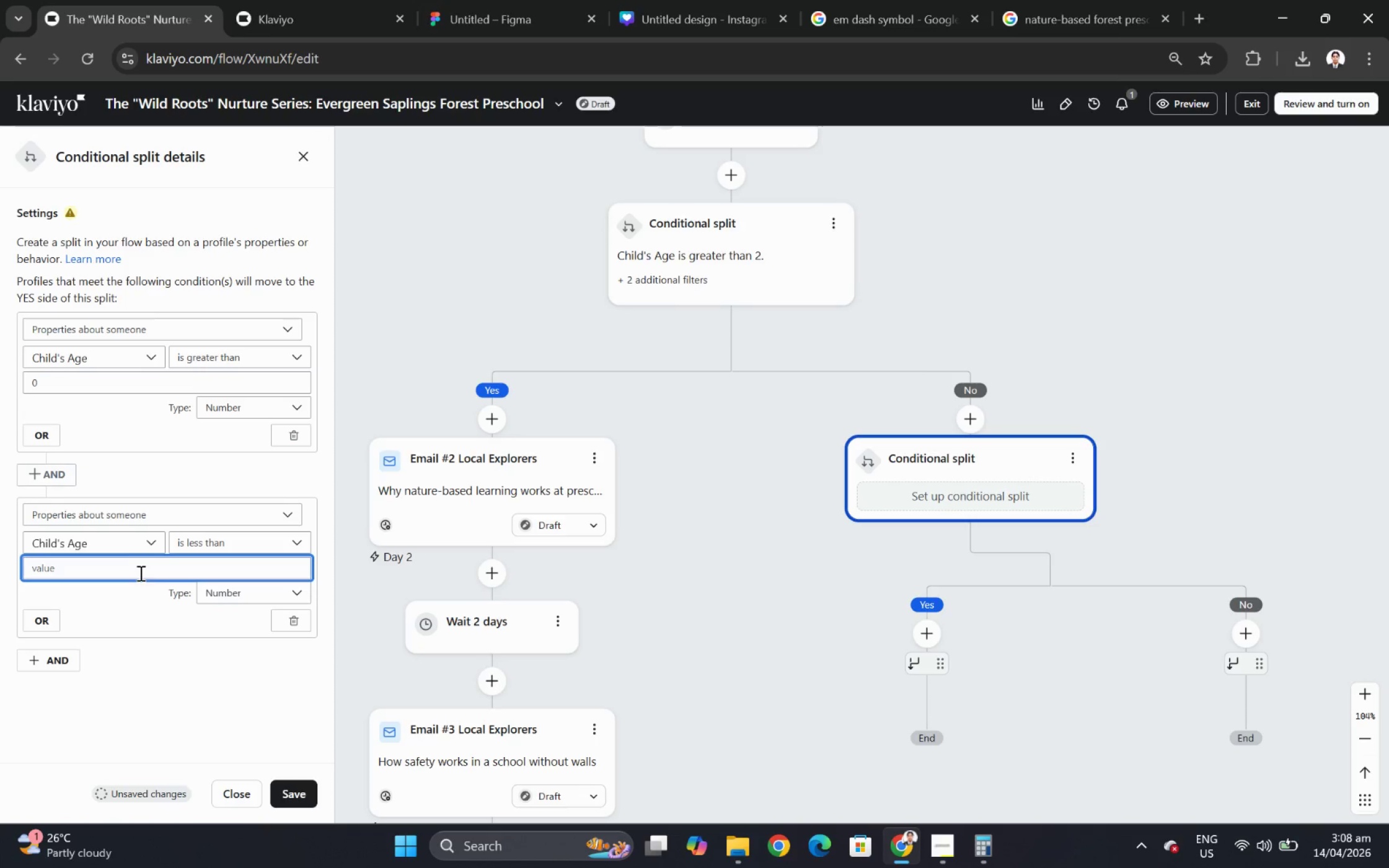 
key(3)
 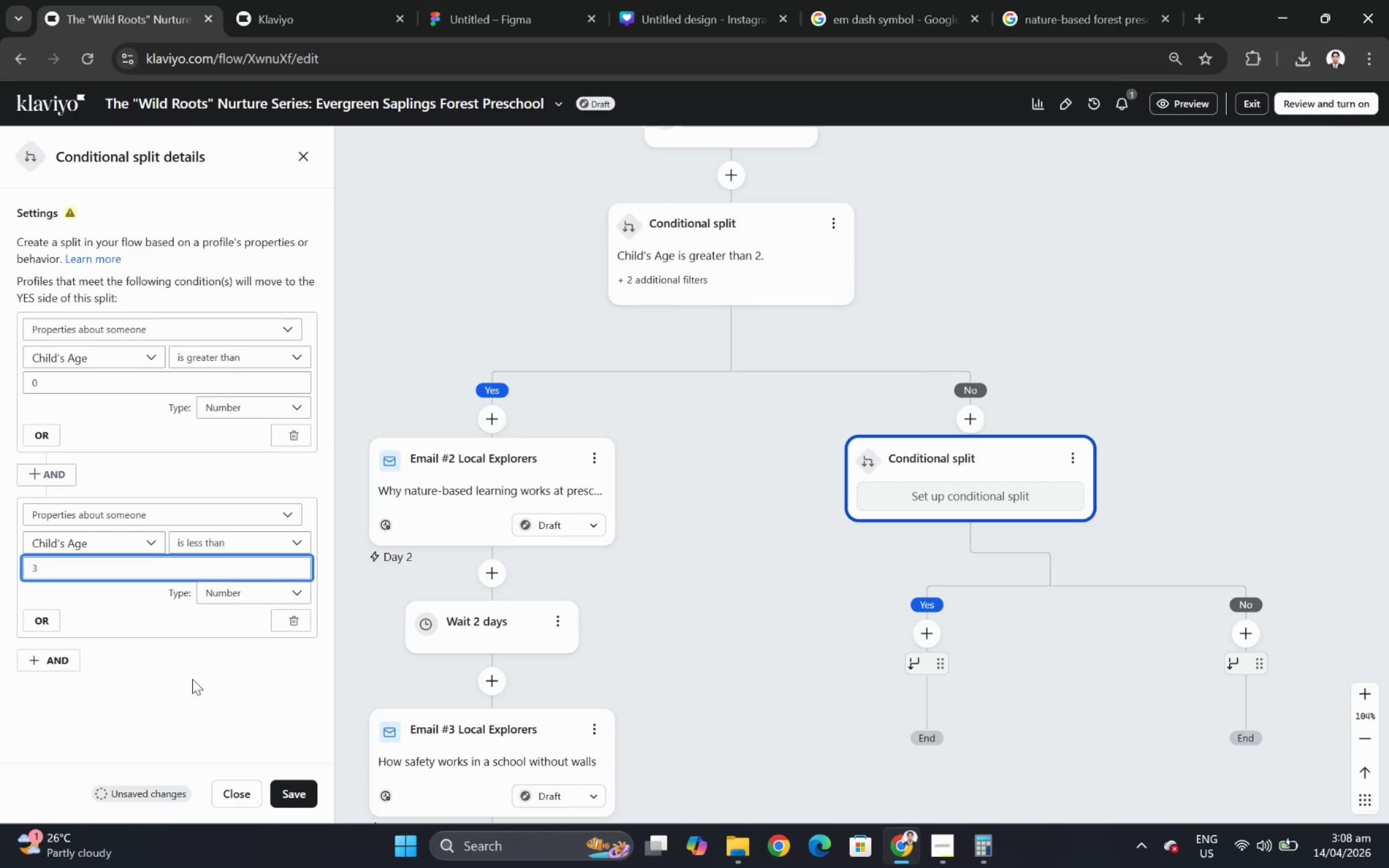 
left_click([192, 678])
 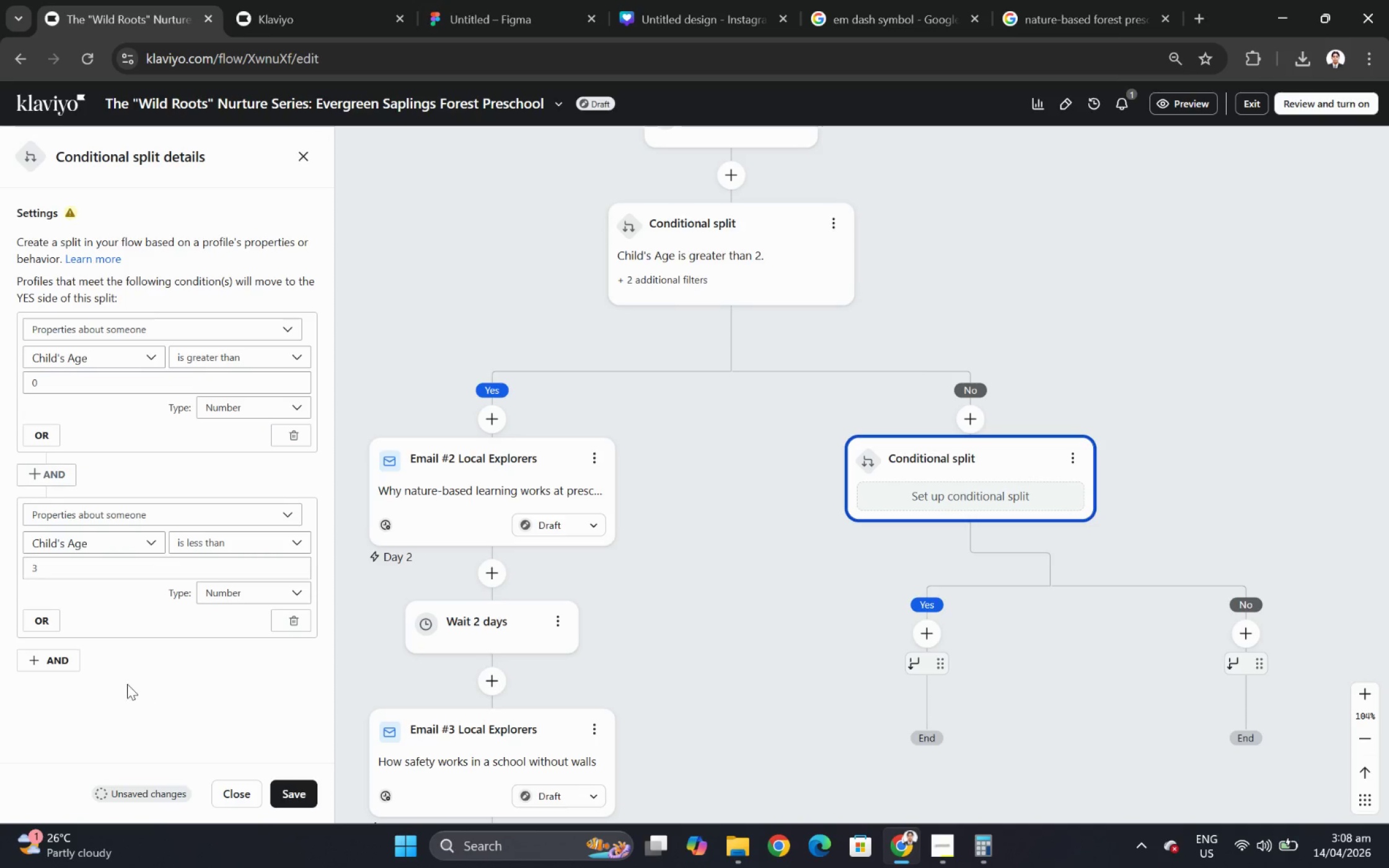 
left_click([60, 655])
 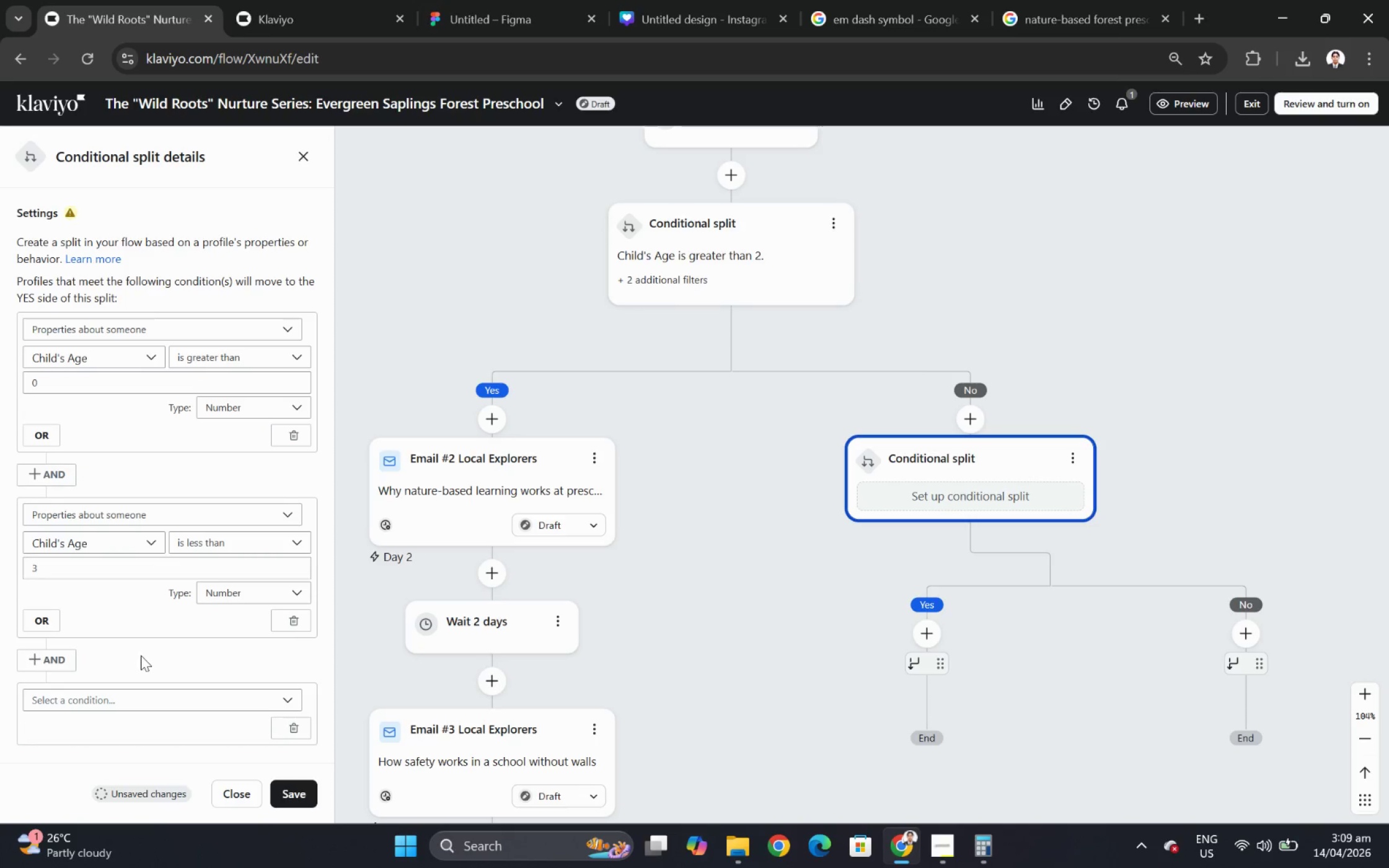 
scroll: coordinate [155, 654], scroll_direction: down, amount: 1.0
 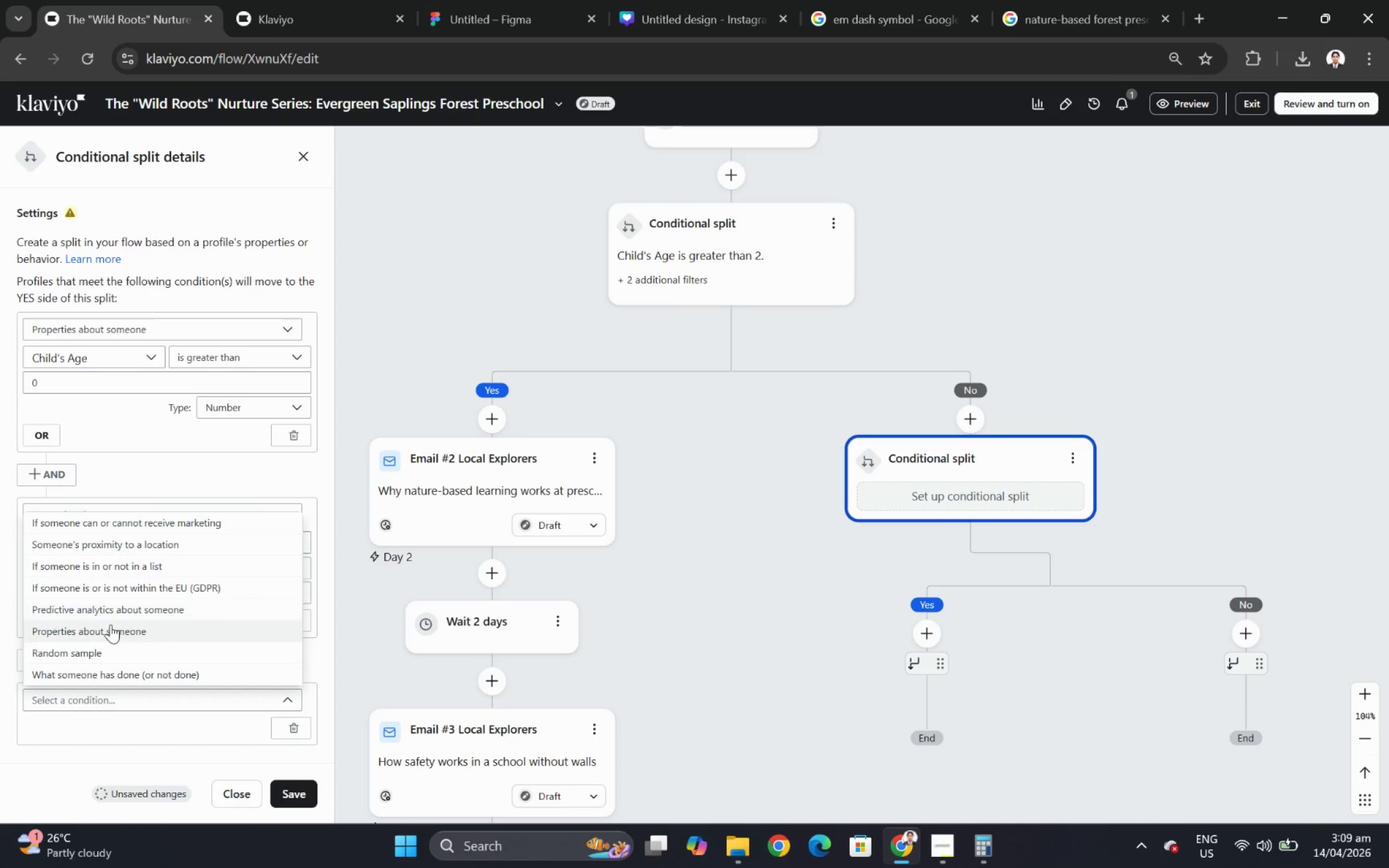 
left_click([110, 626])
 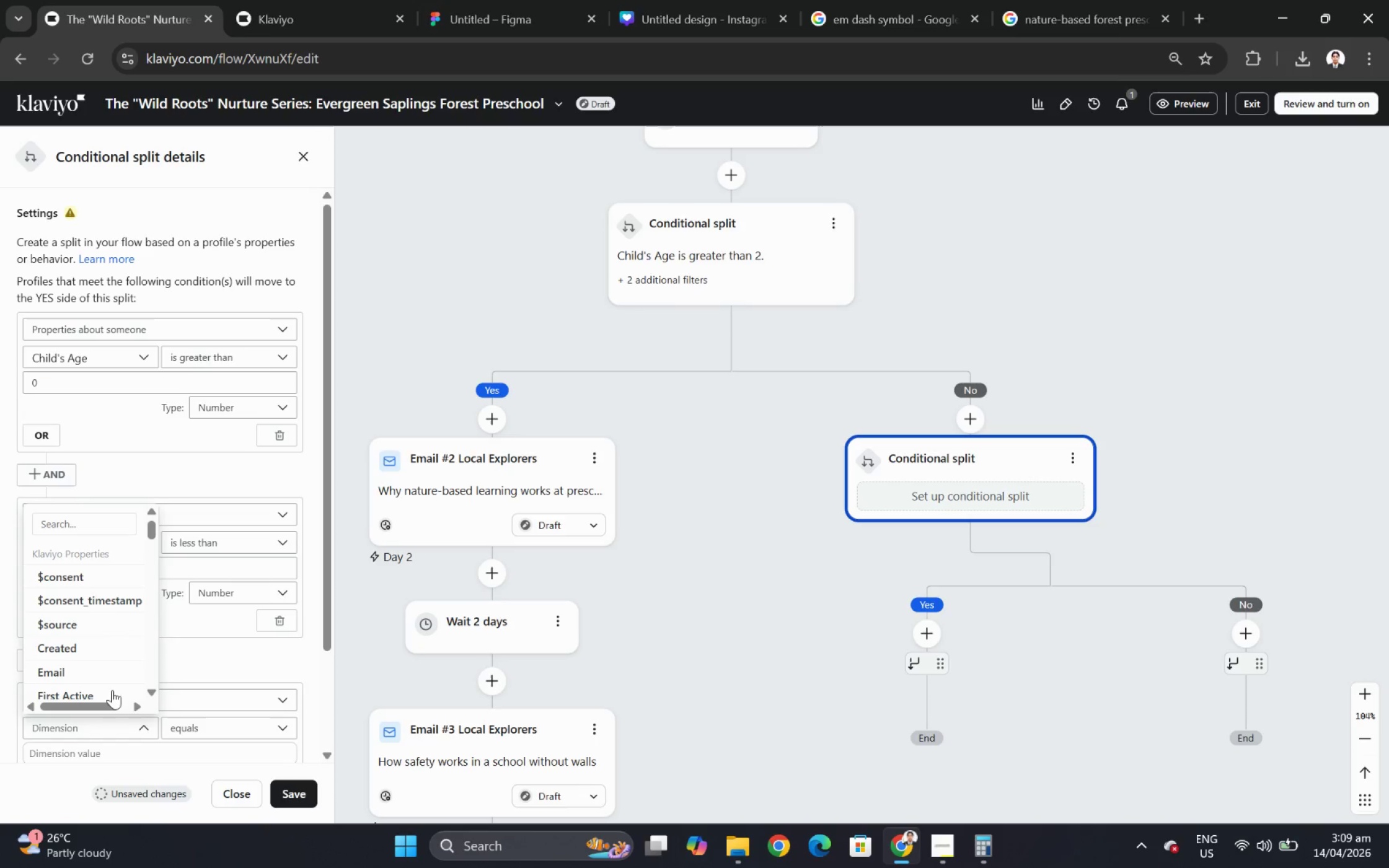 
left_click([103, 531])
 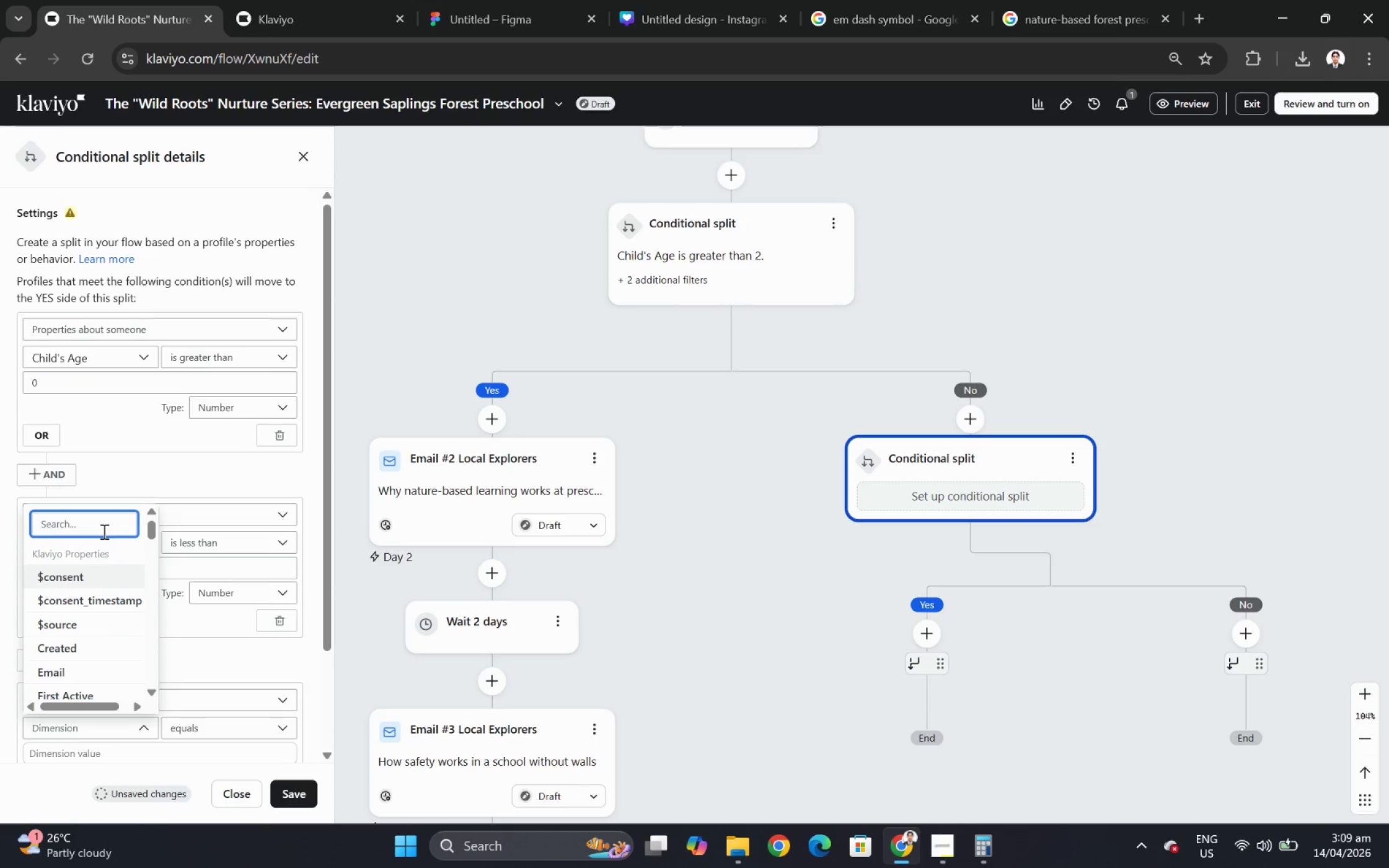 
wait(9.7)
 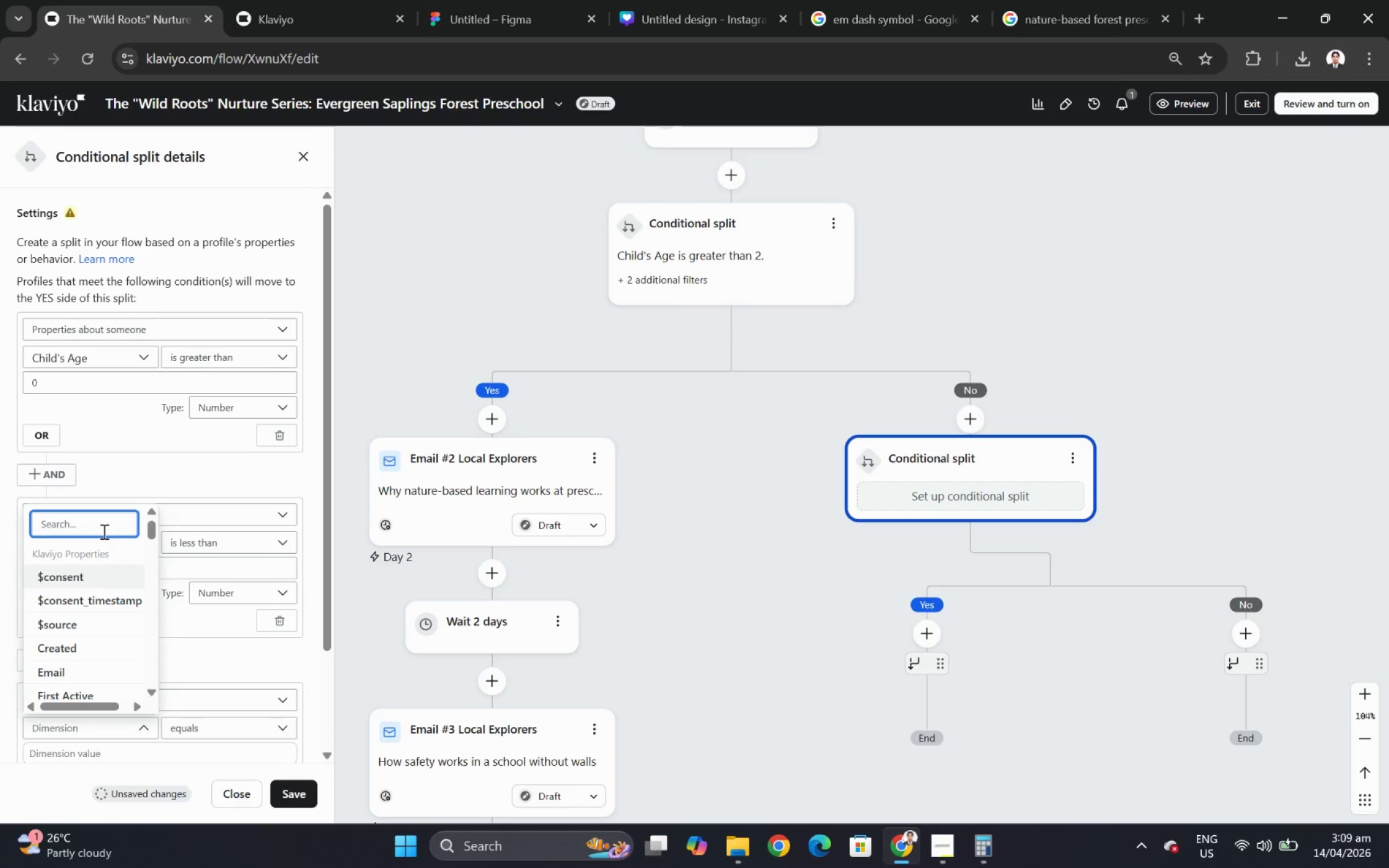 
key(S)
 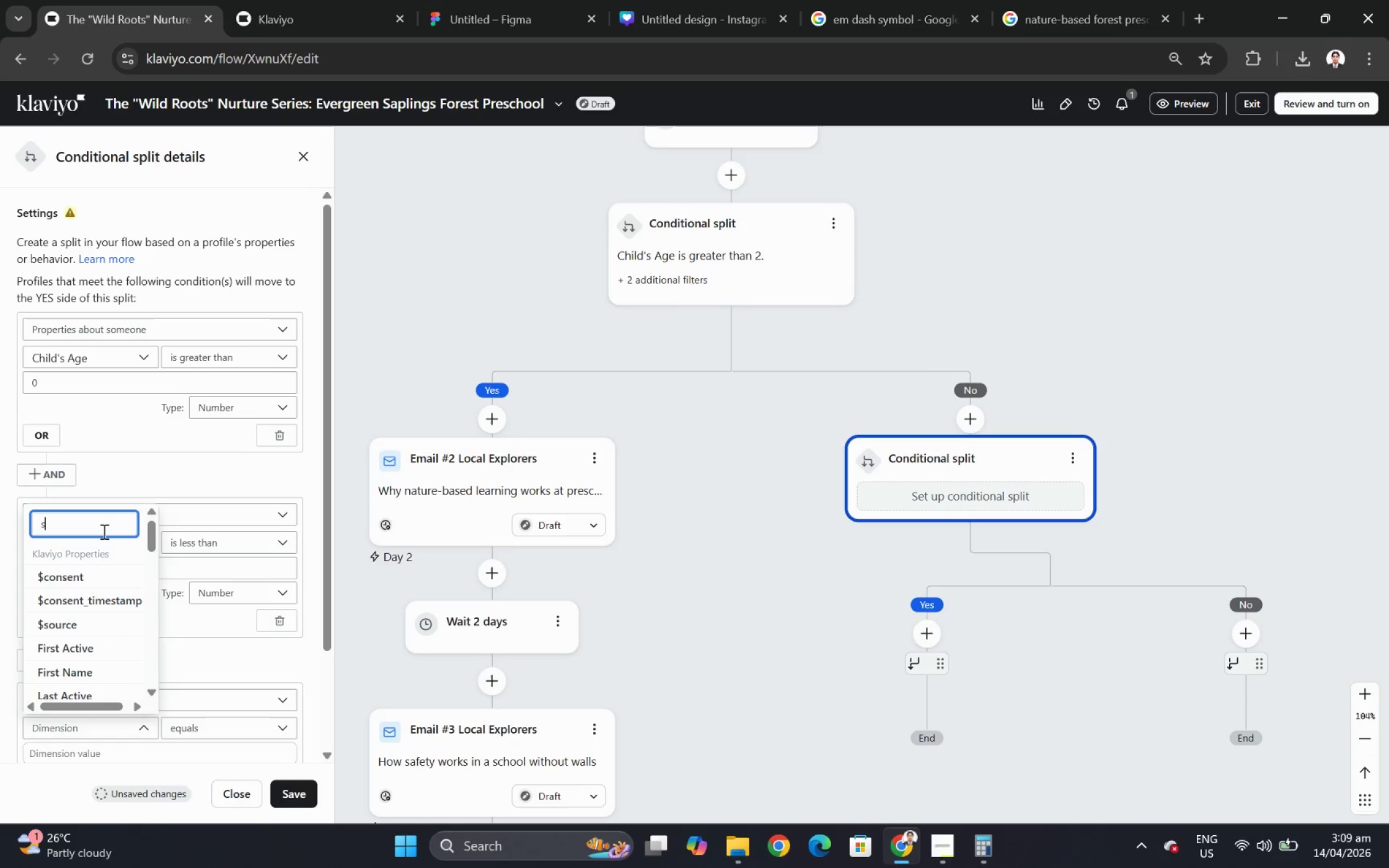 
key(Backspace)
 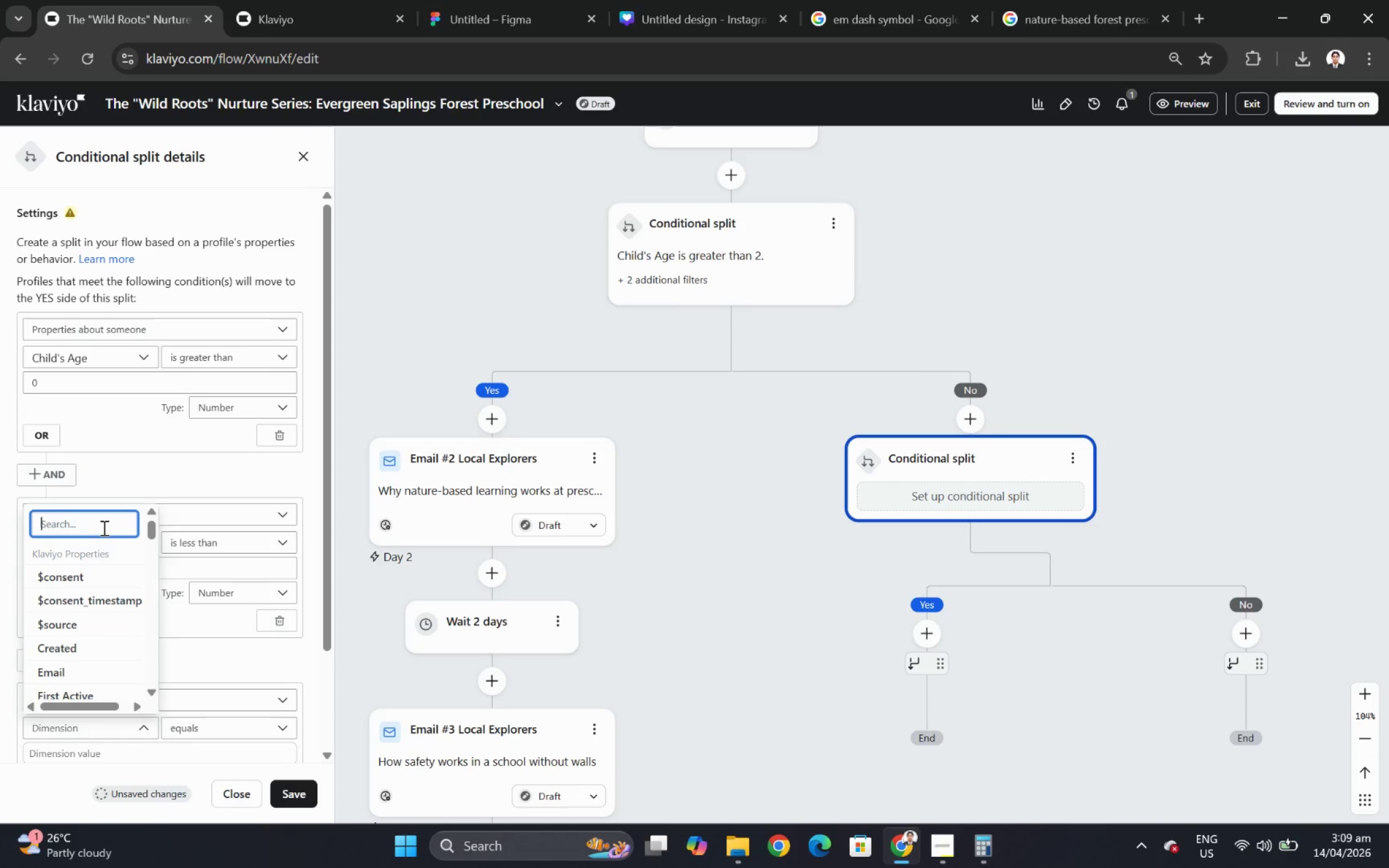 
wait(11.05)
 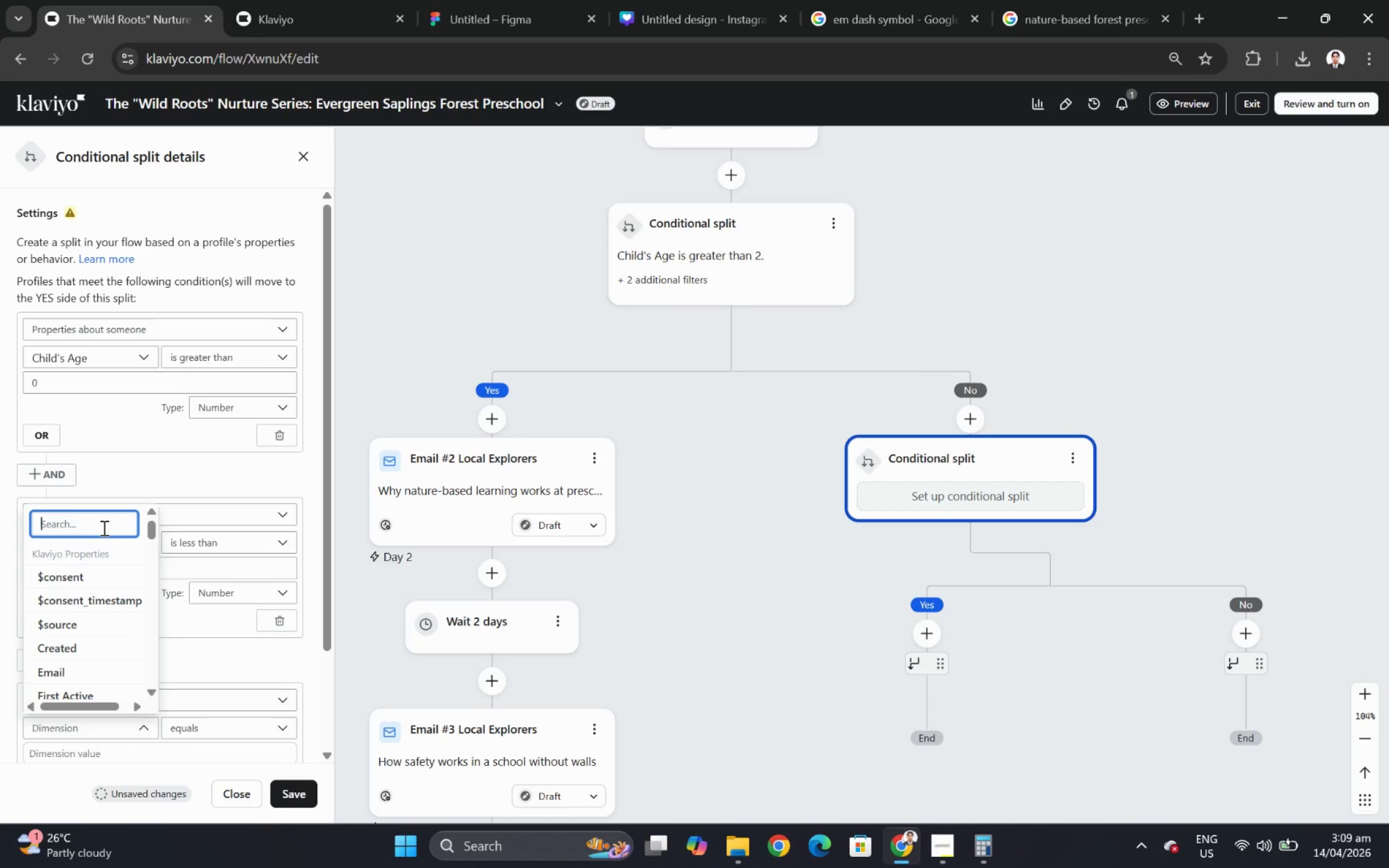 
scroll: coordinate [110, 582], scroll_direction: down, amount: 6.0
 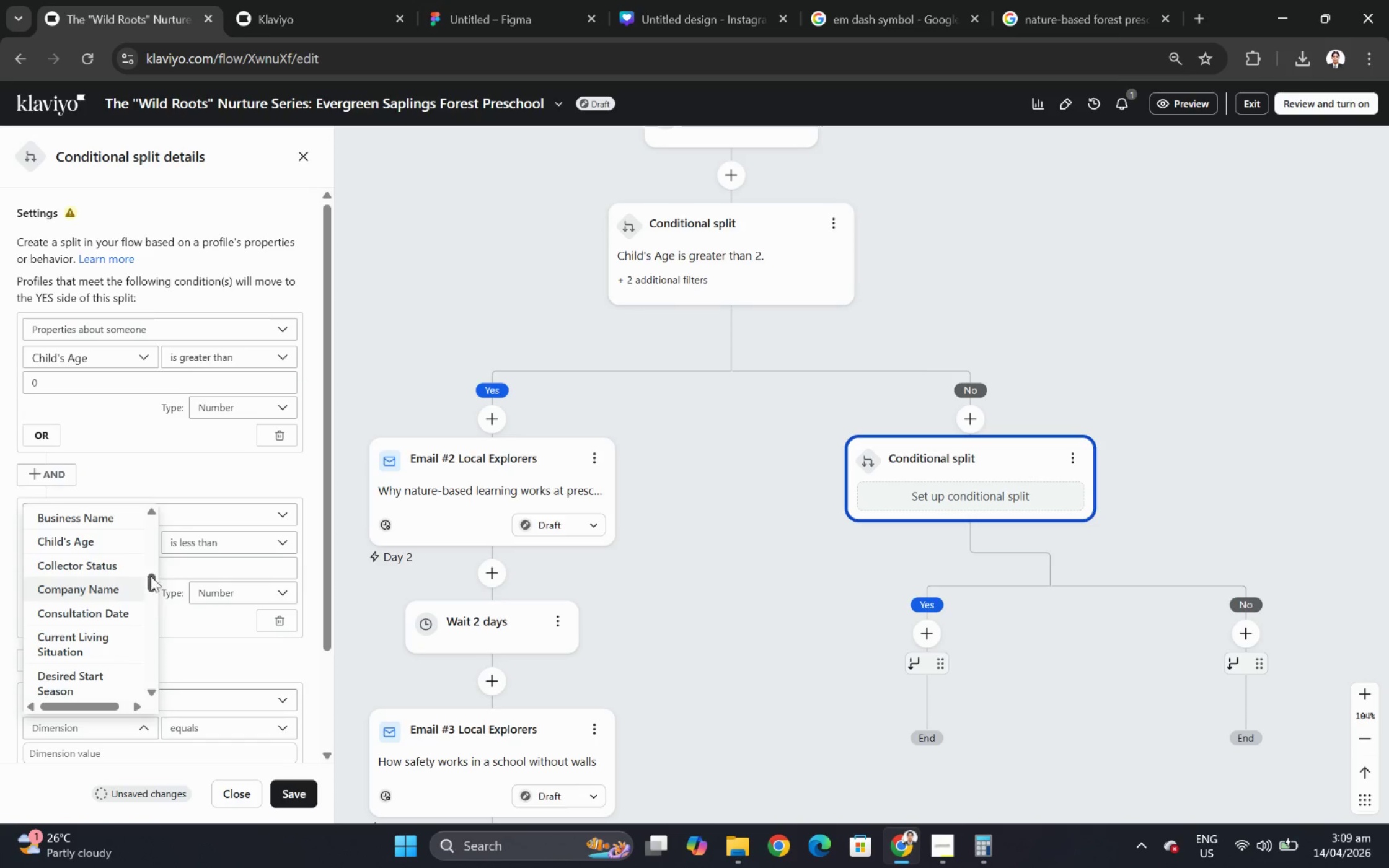 
left_click_drag(start_coordinate=[151, 577], to_coordinate=[152, 584])
 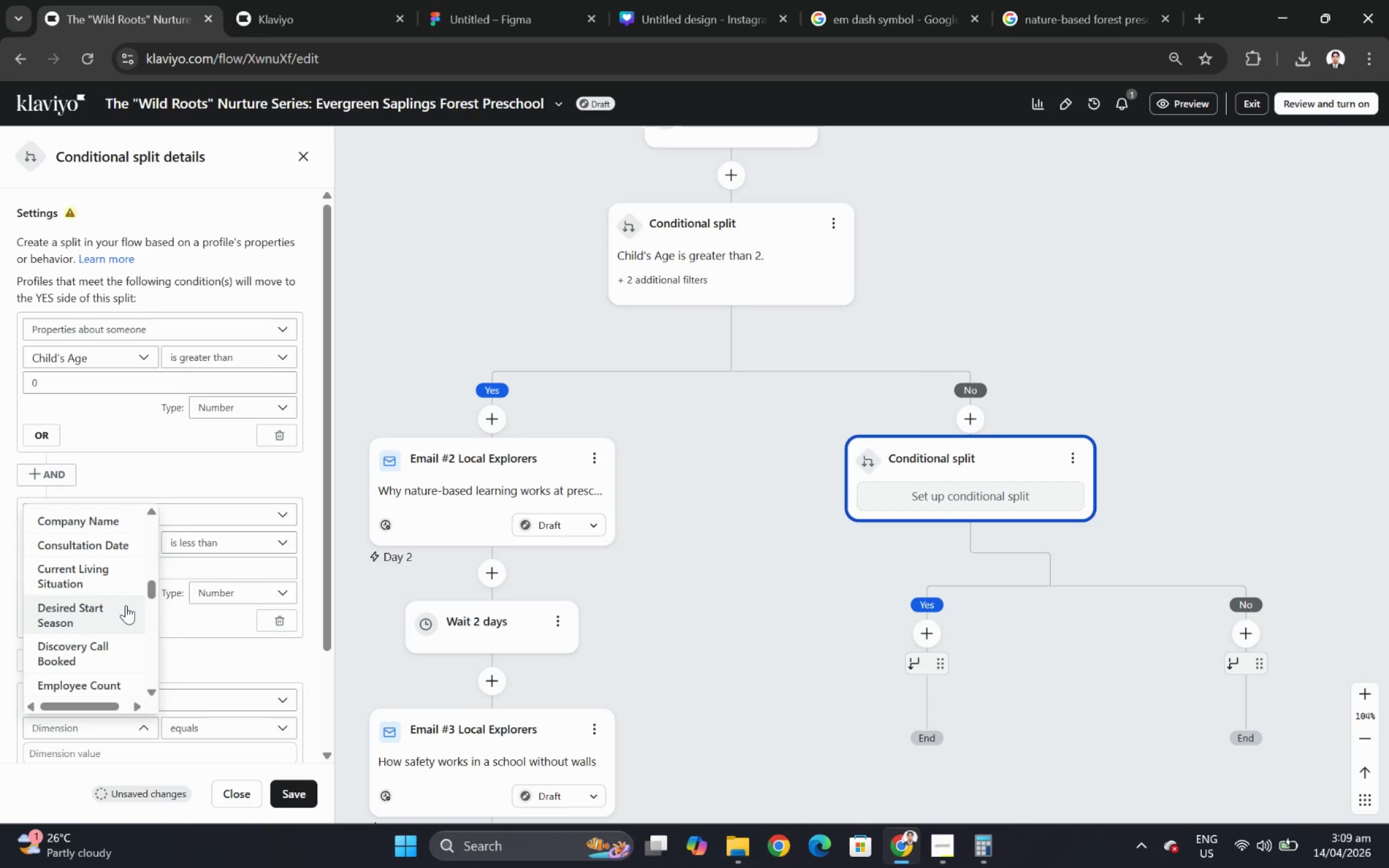 
left_click([126, 605])
 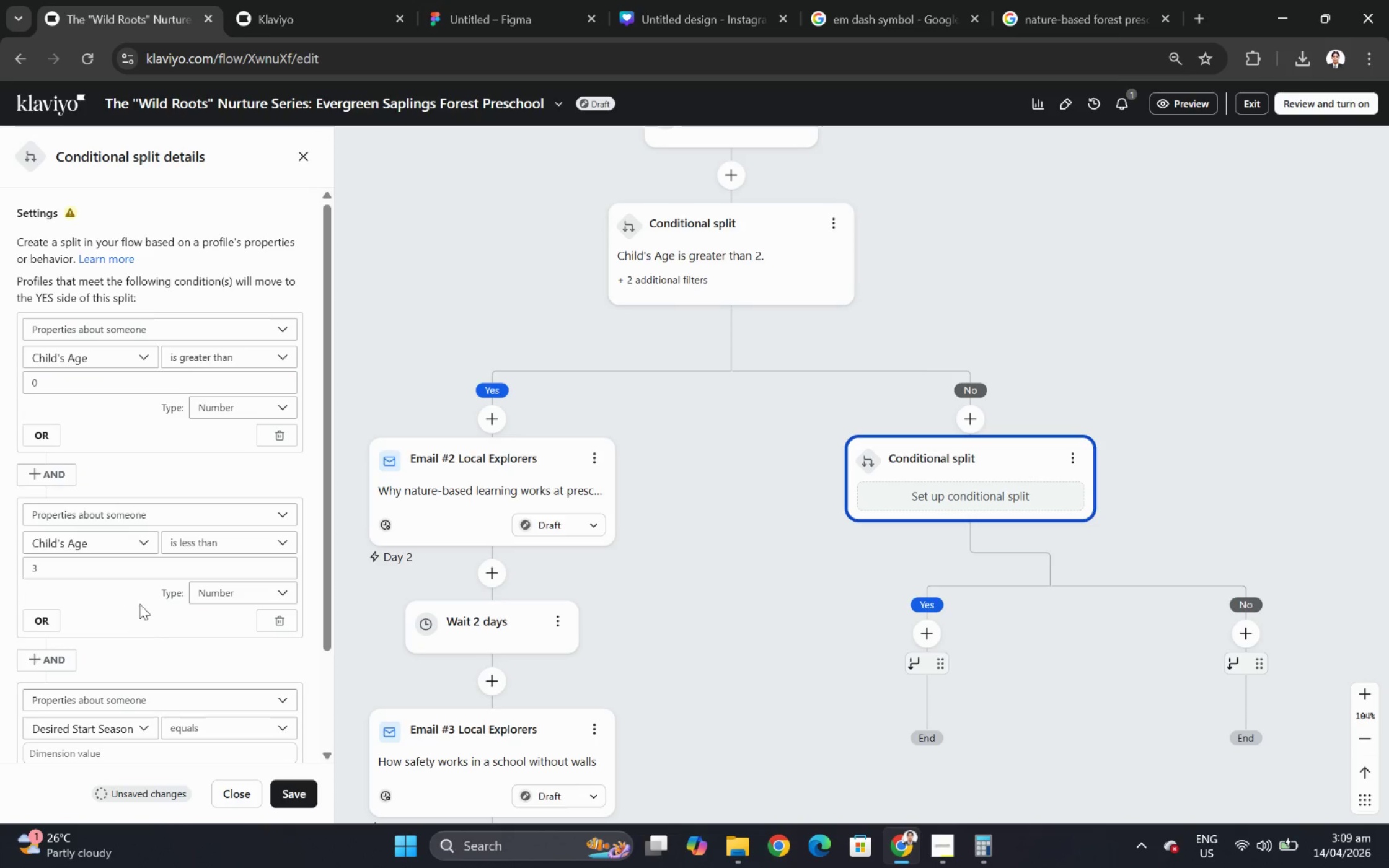 
scroll: coordinate [144, 629], scroll_direction: down, amount: 2.0
 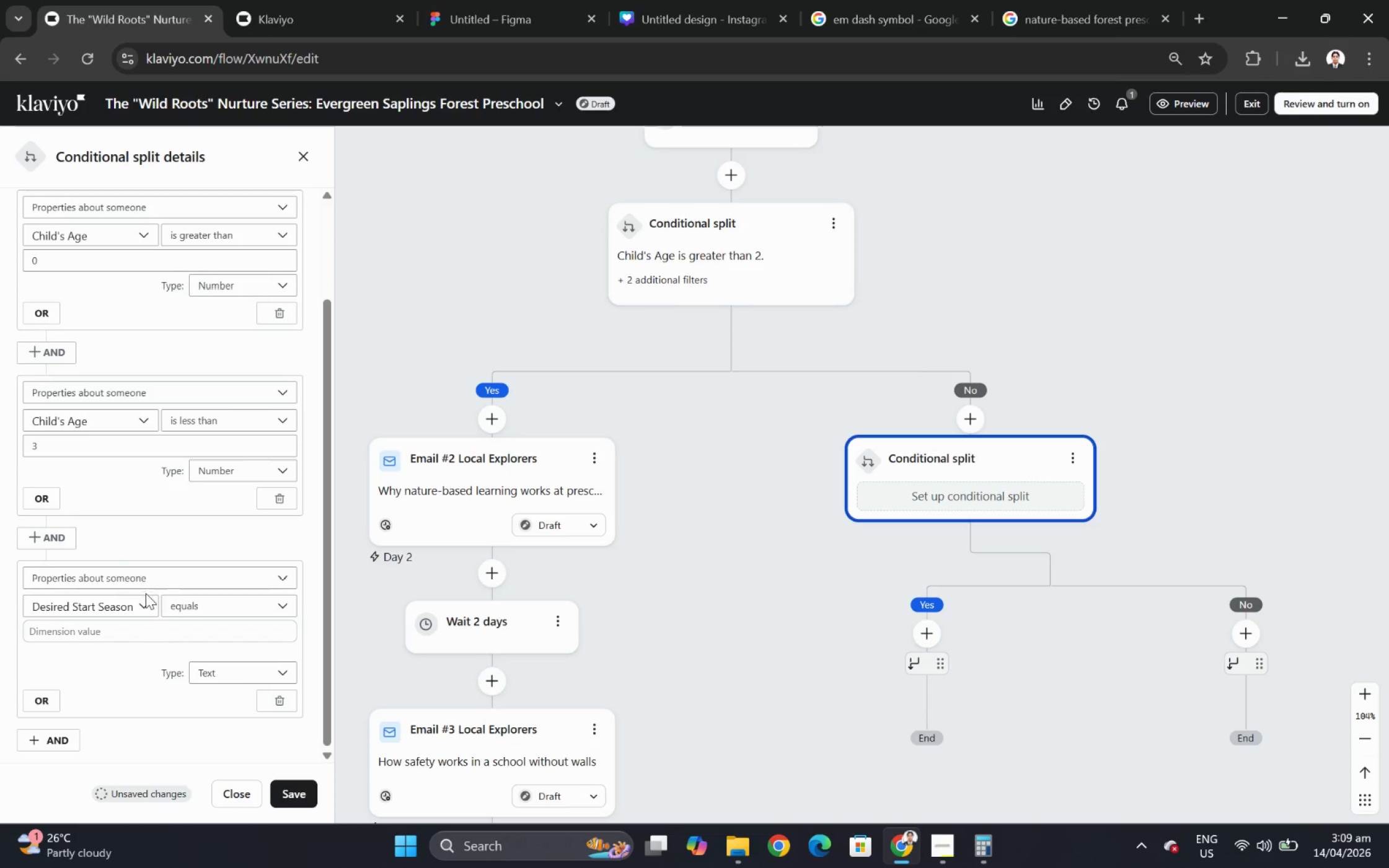 
left_click([142, 624])
 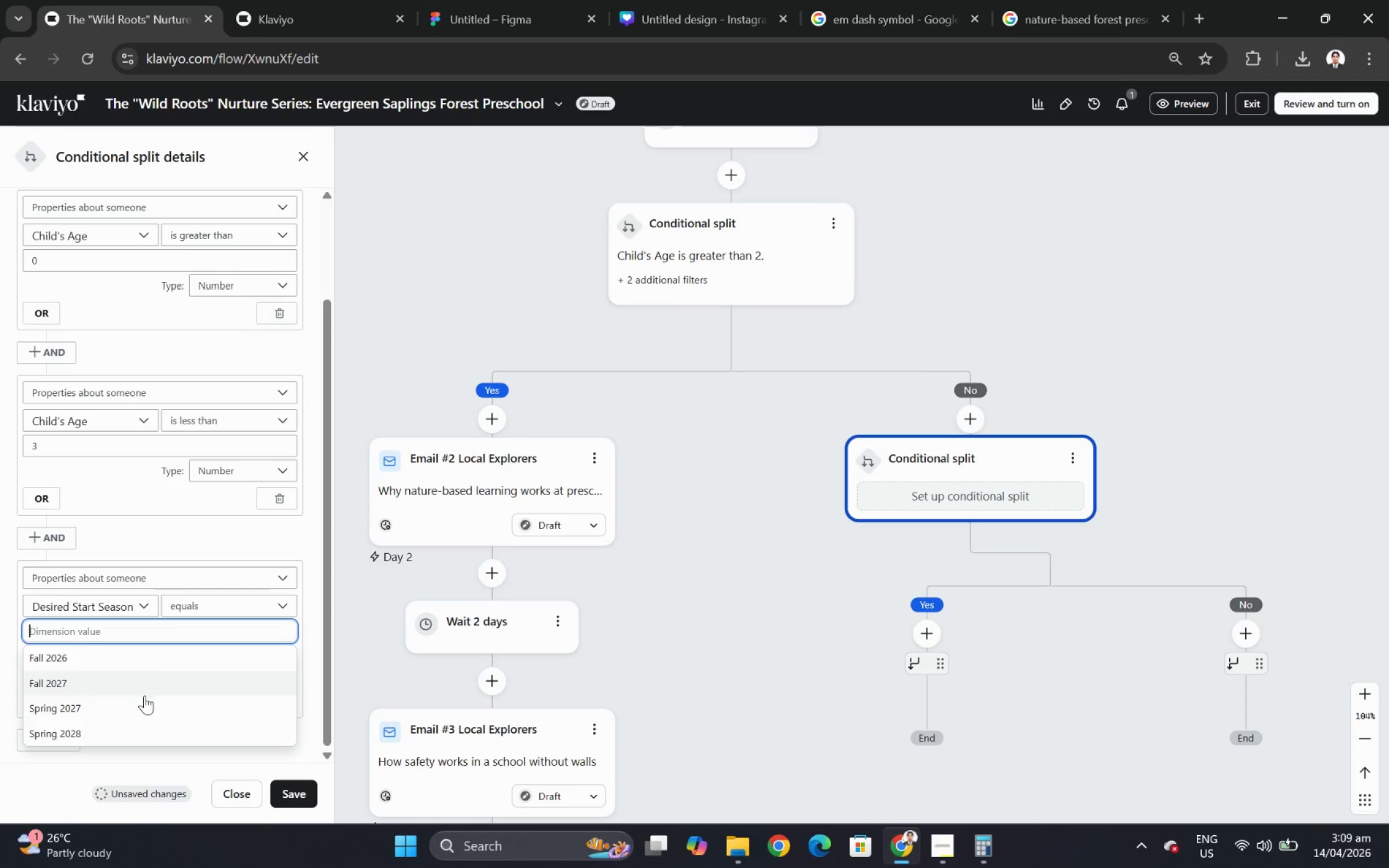 
left_click([208, 615])
 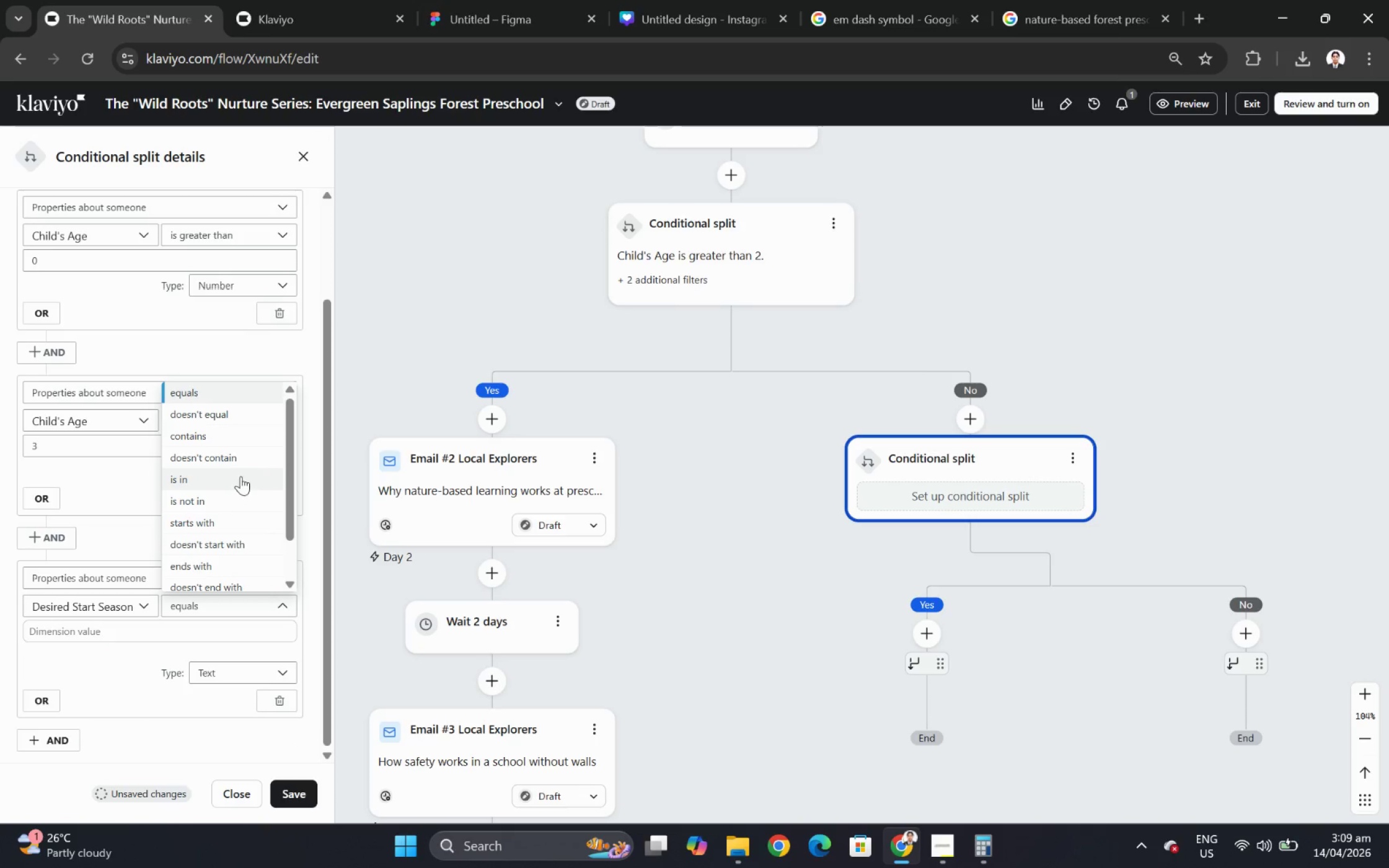 
left_click([242, 439])
 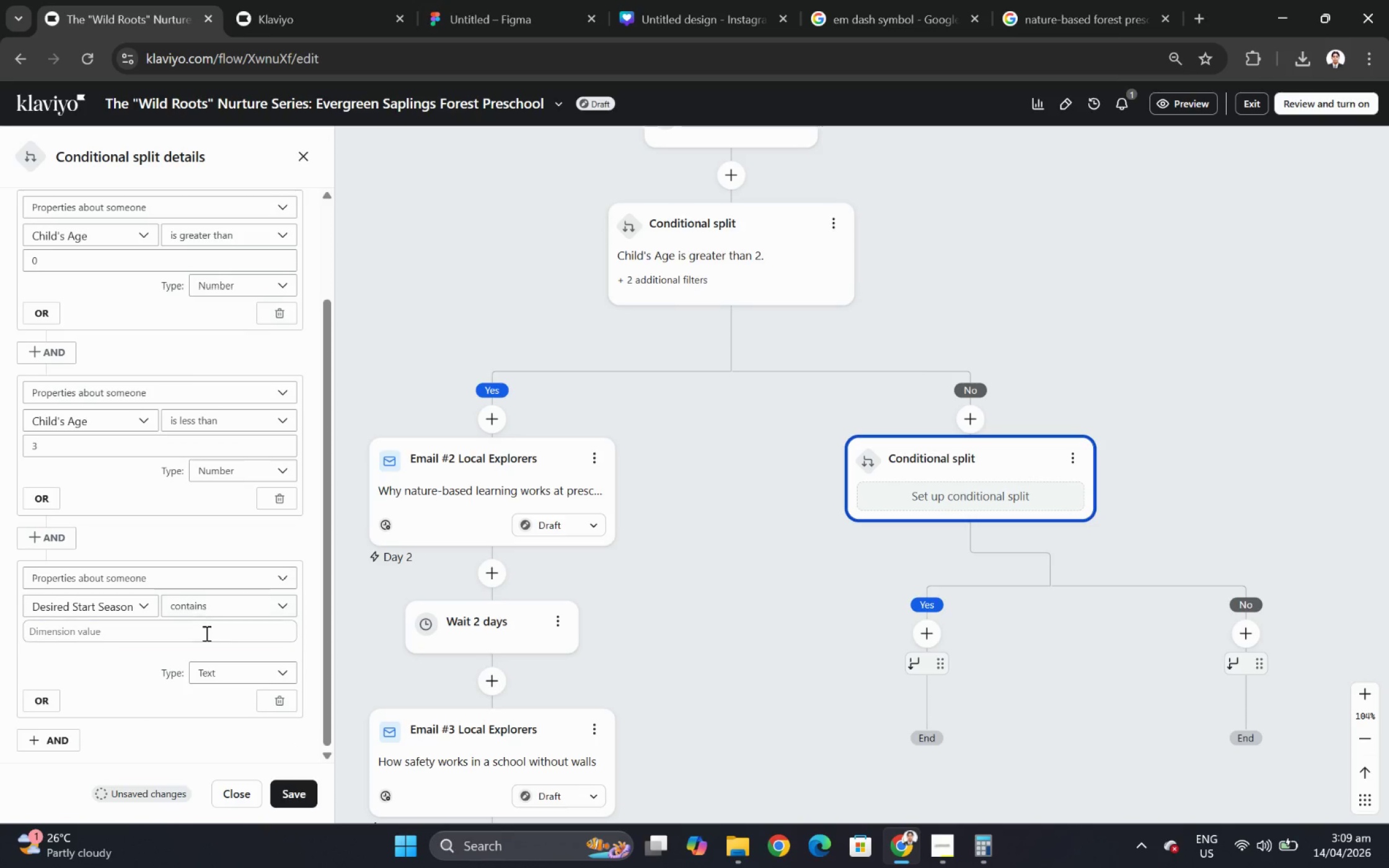 
left_click([205, 638])
 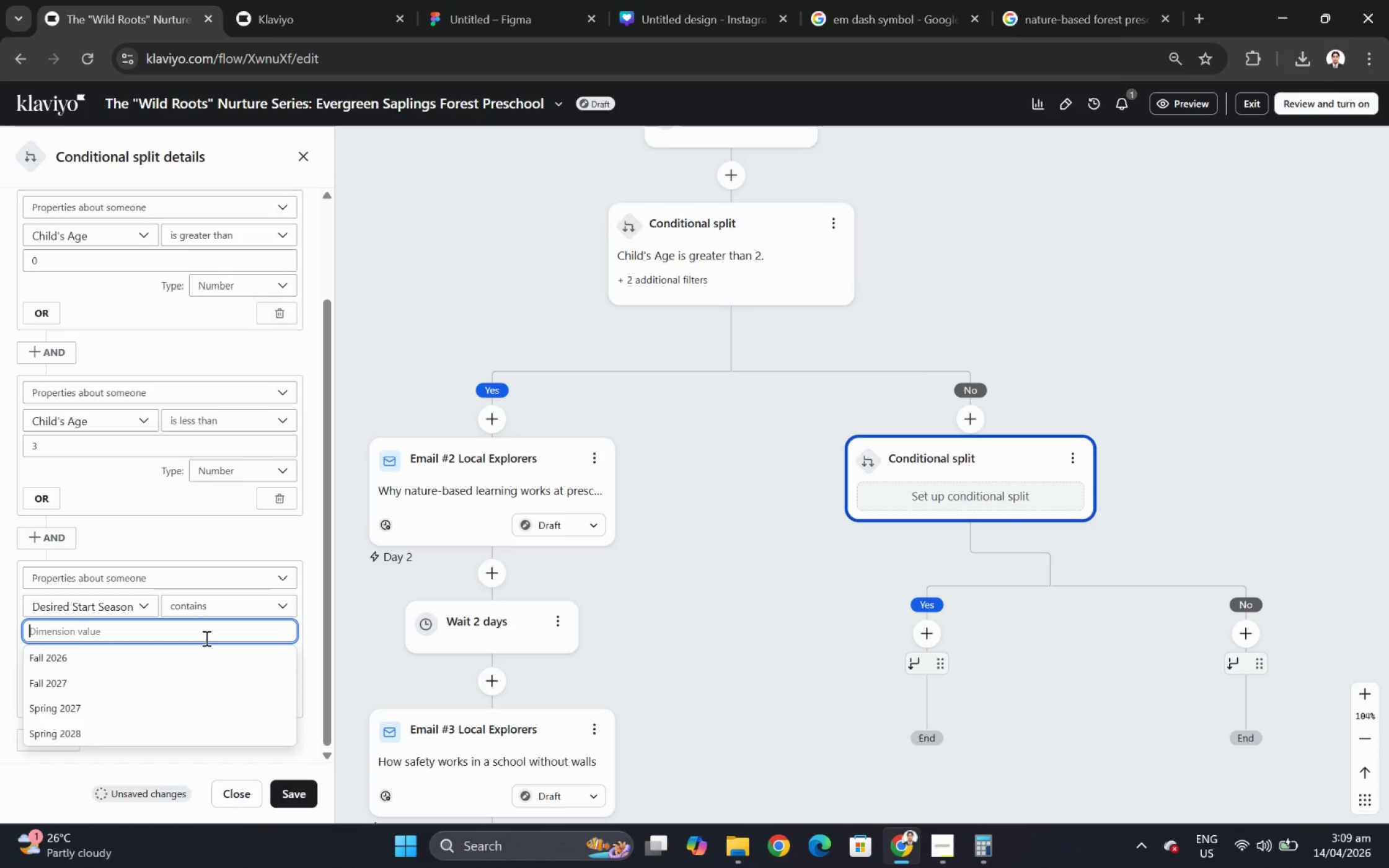 
type(2027)
 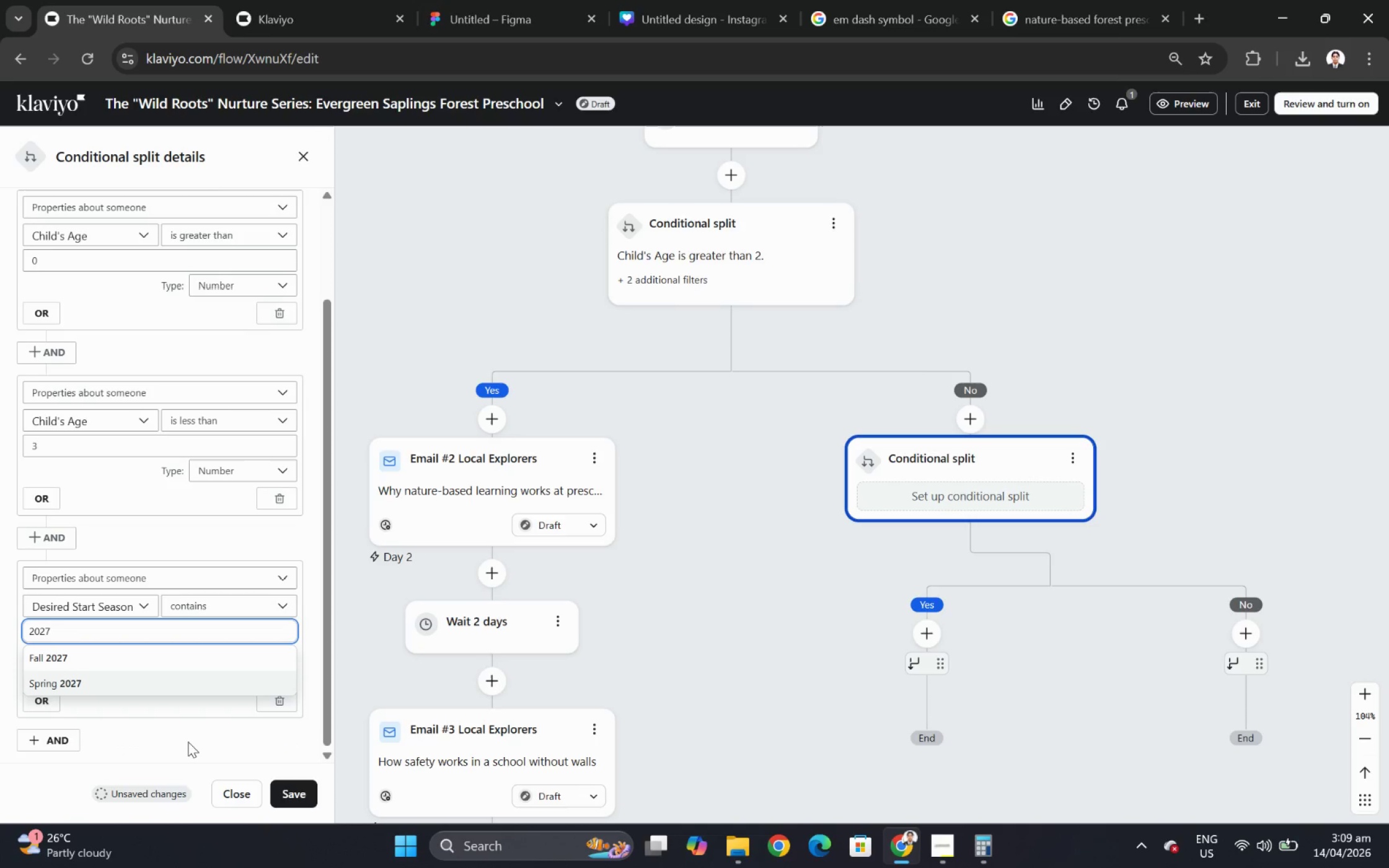 
left_click([188, 740])
 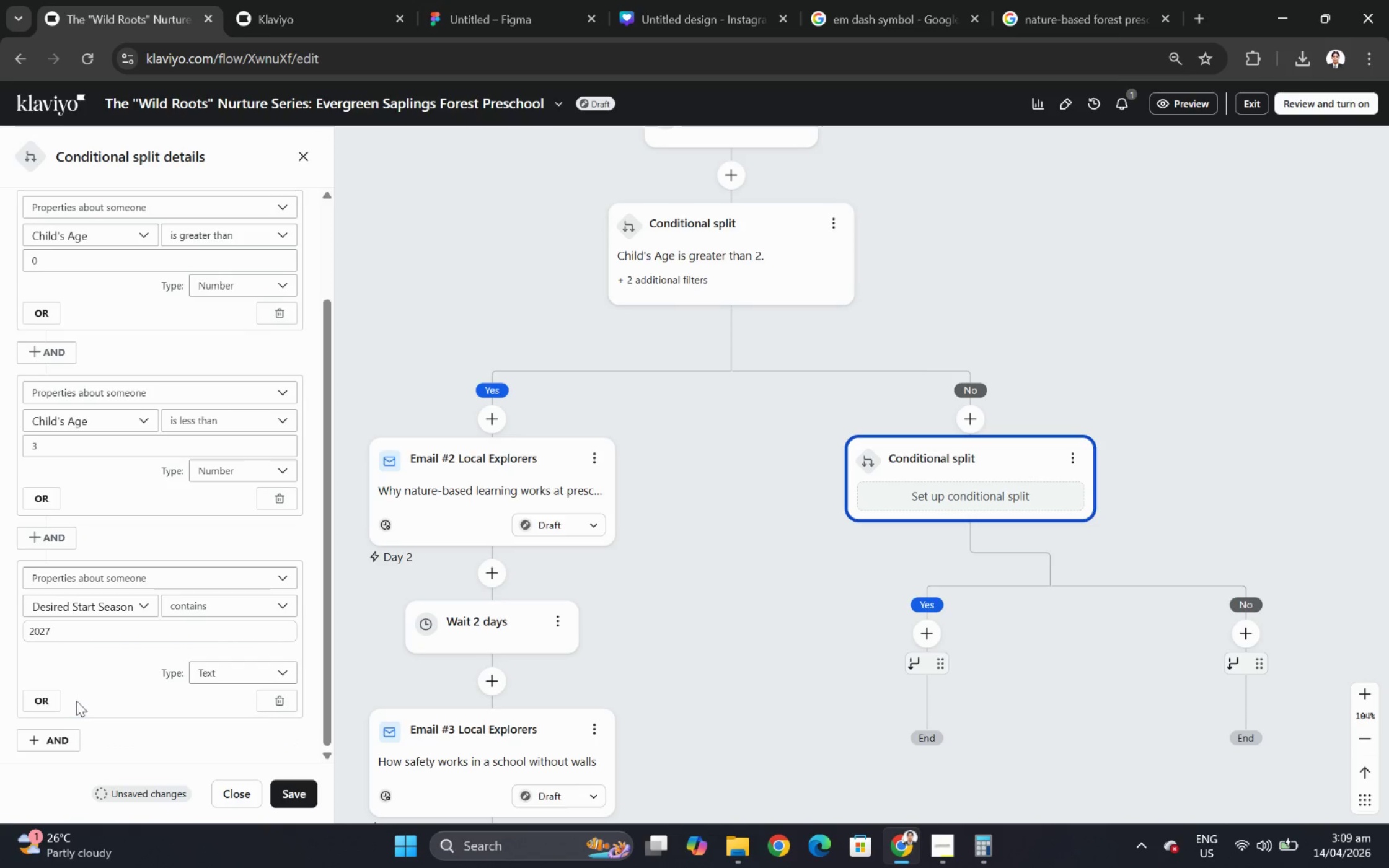 
left_click([55, 701])
 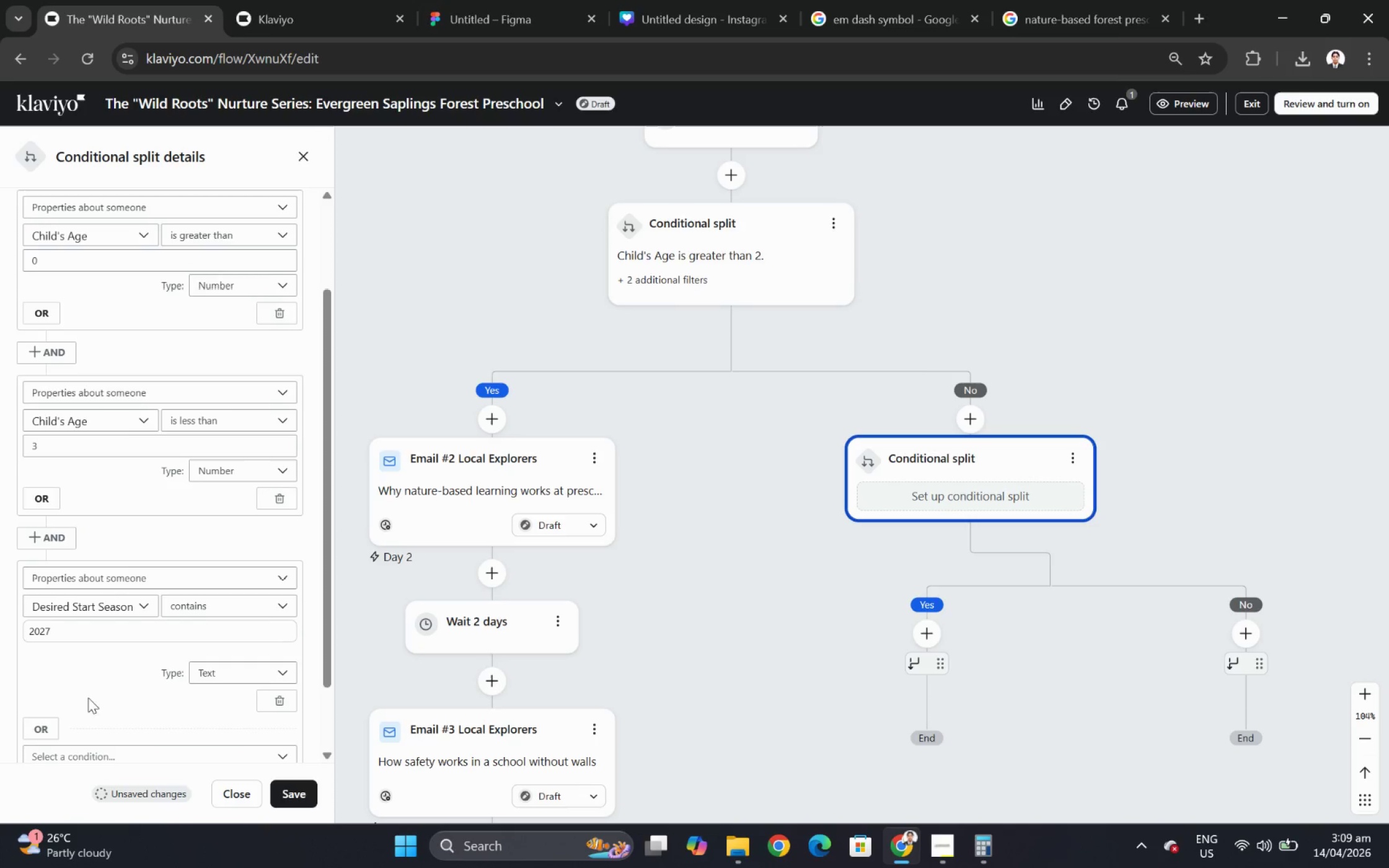 
scroll: coordinate [125, 691], scroll_direction: down, amount: 2.0
 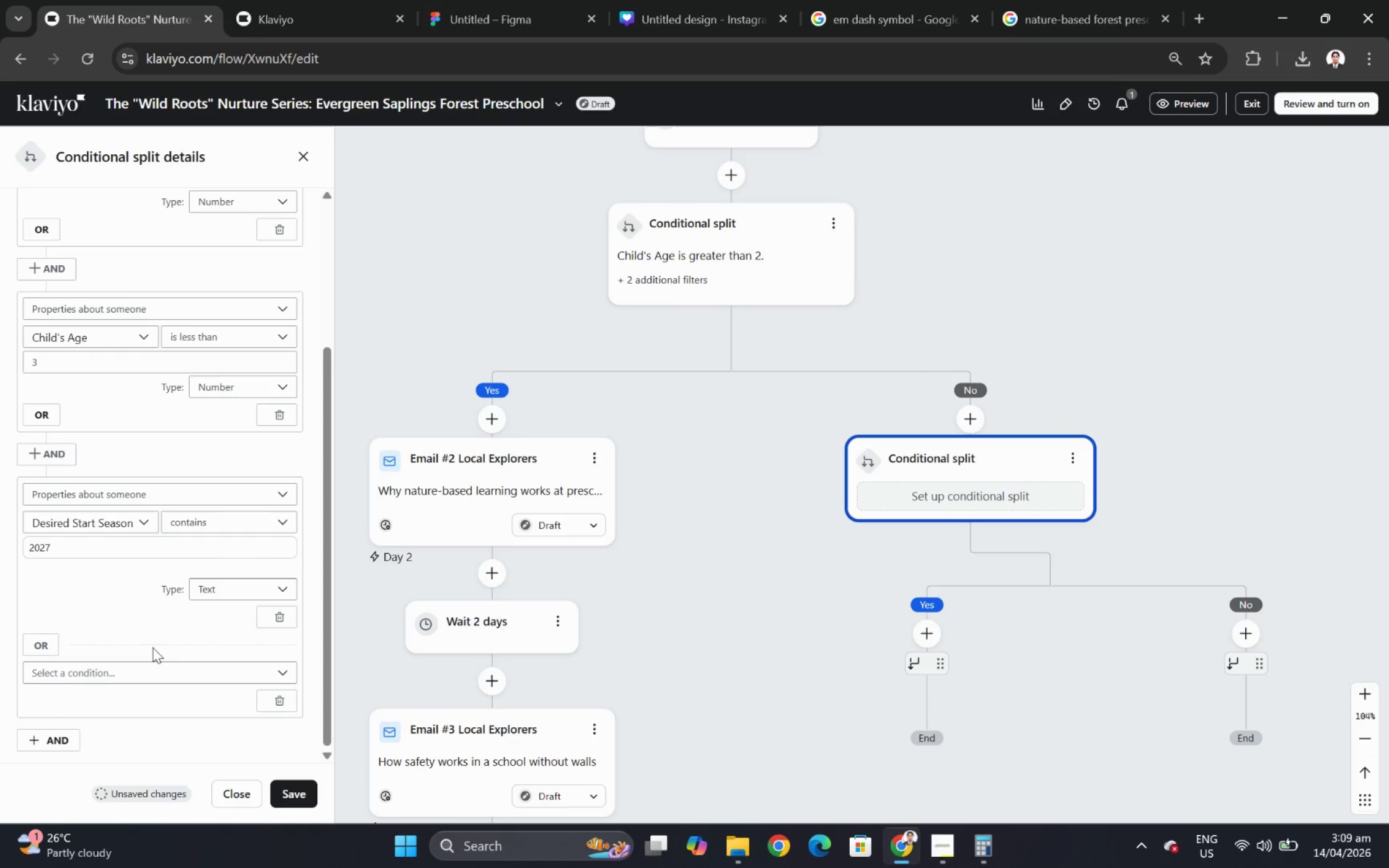 
mouse_move([144, 669])
 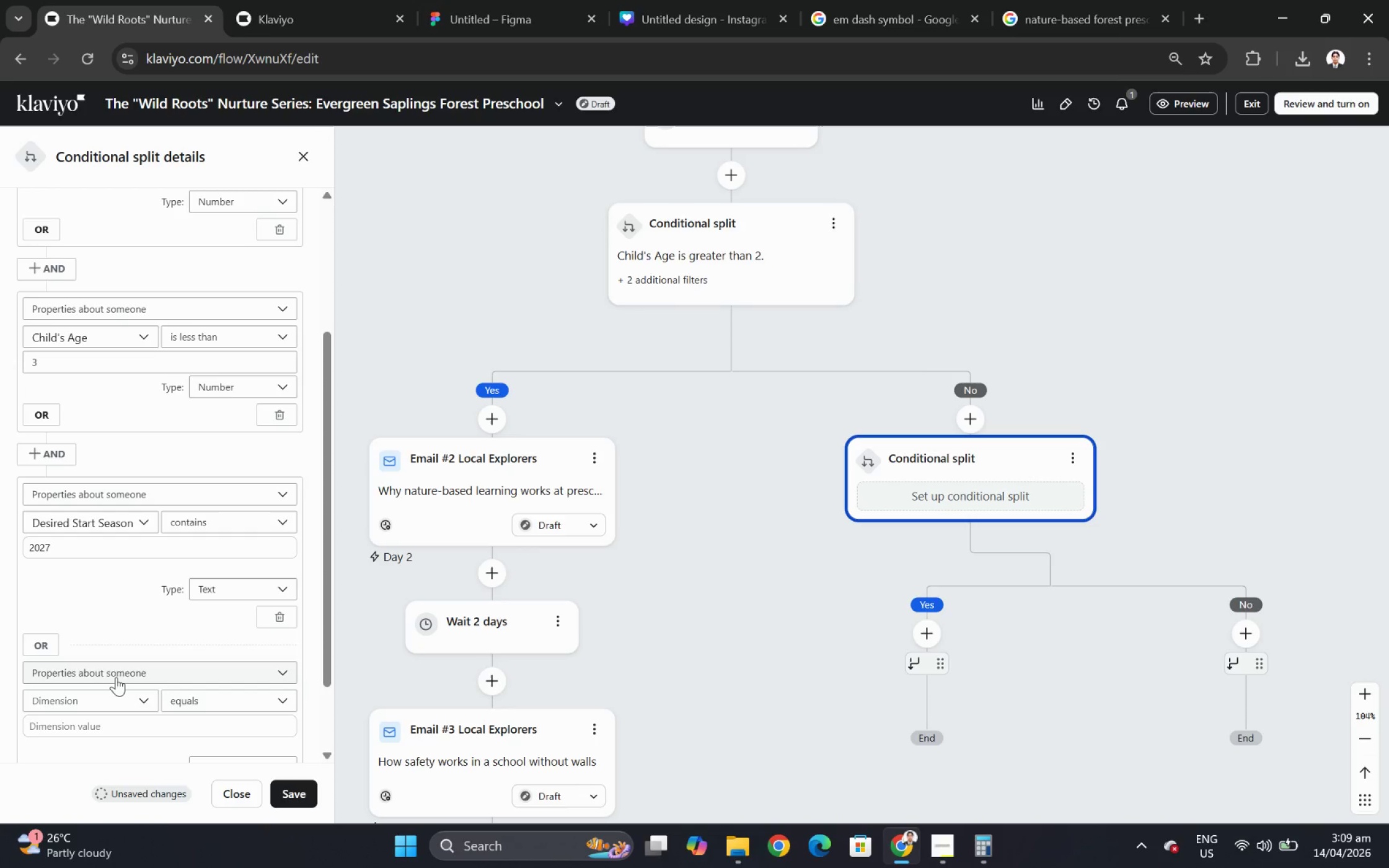 
scroll: coordinate [118, 670], scroll_direction: down, amount: 3.0
 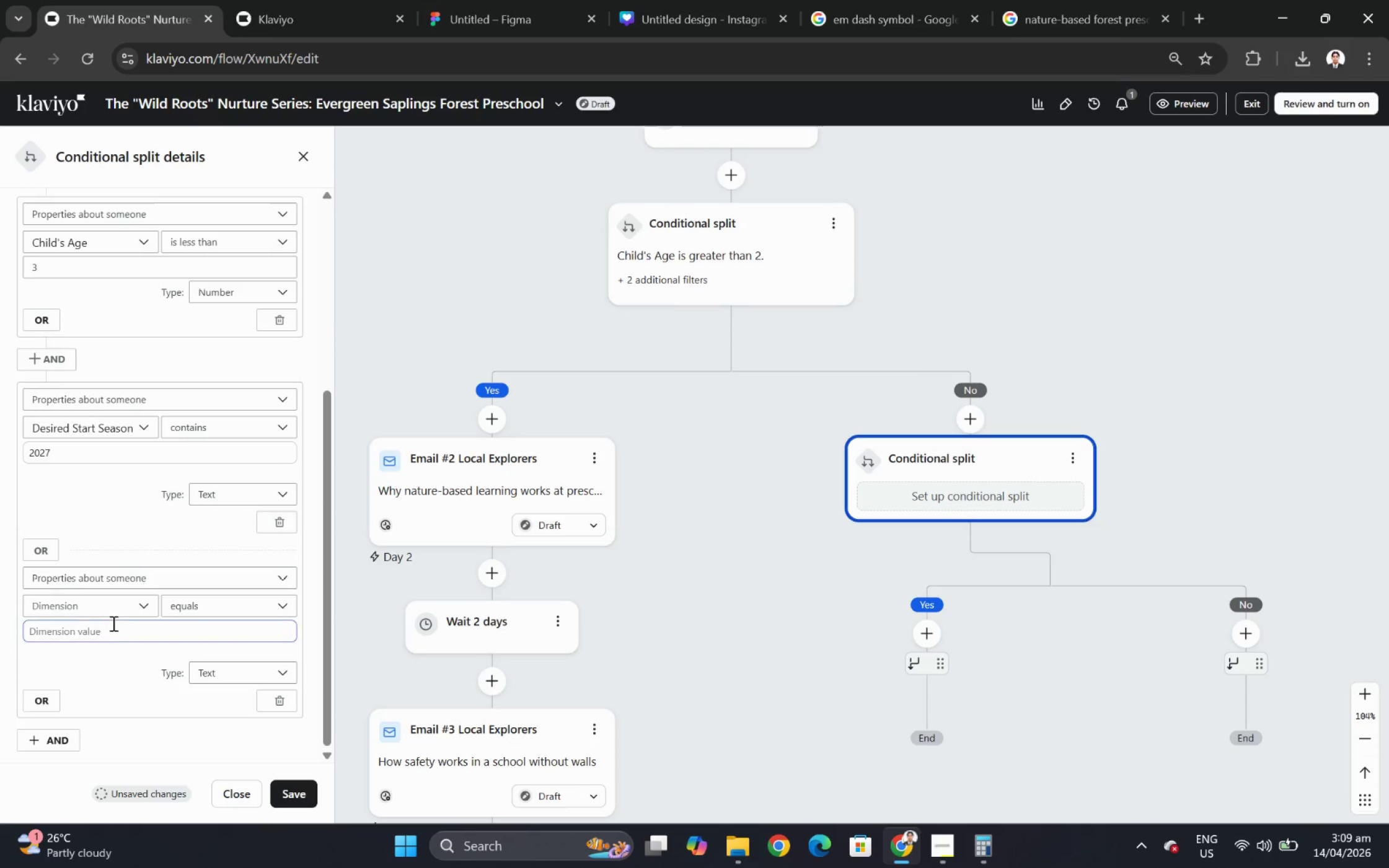 
left_click([109, 613])
 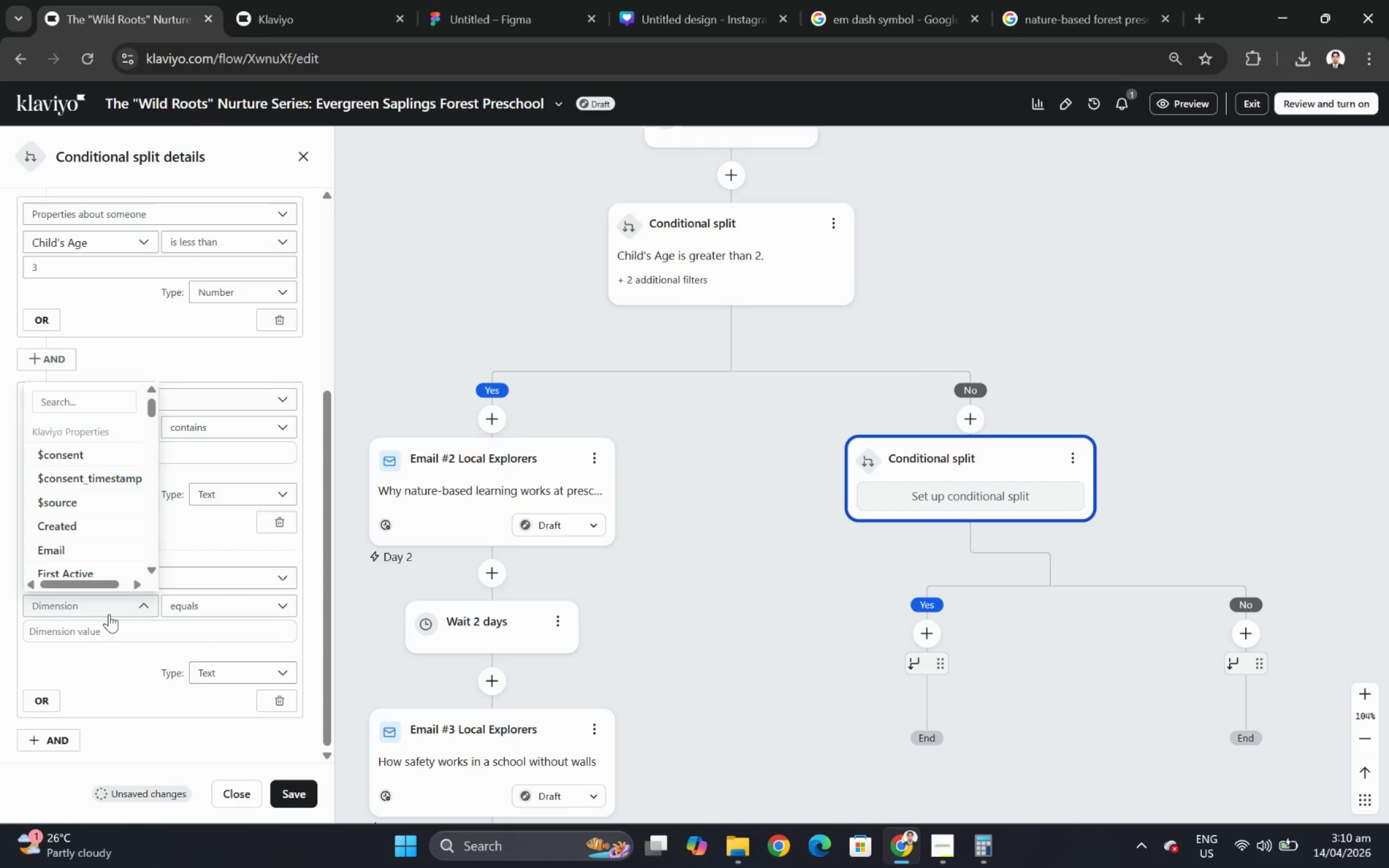 
type(des)
 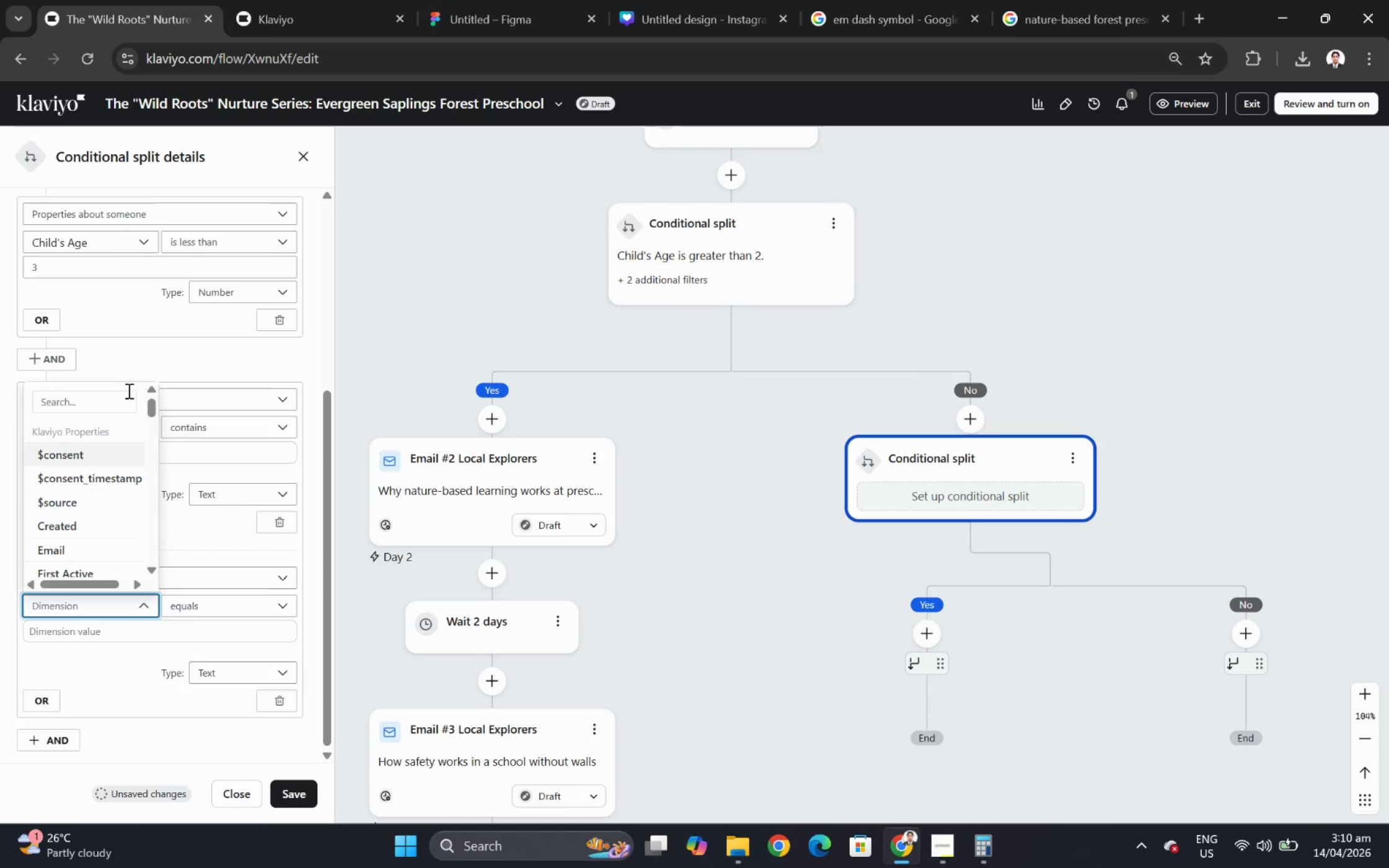 
type(des)
 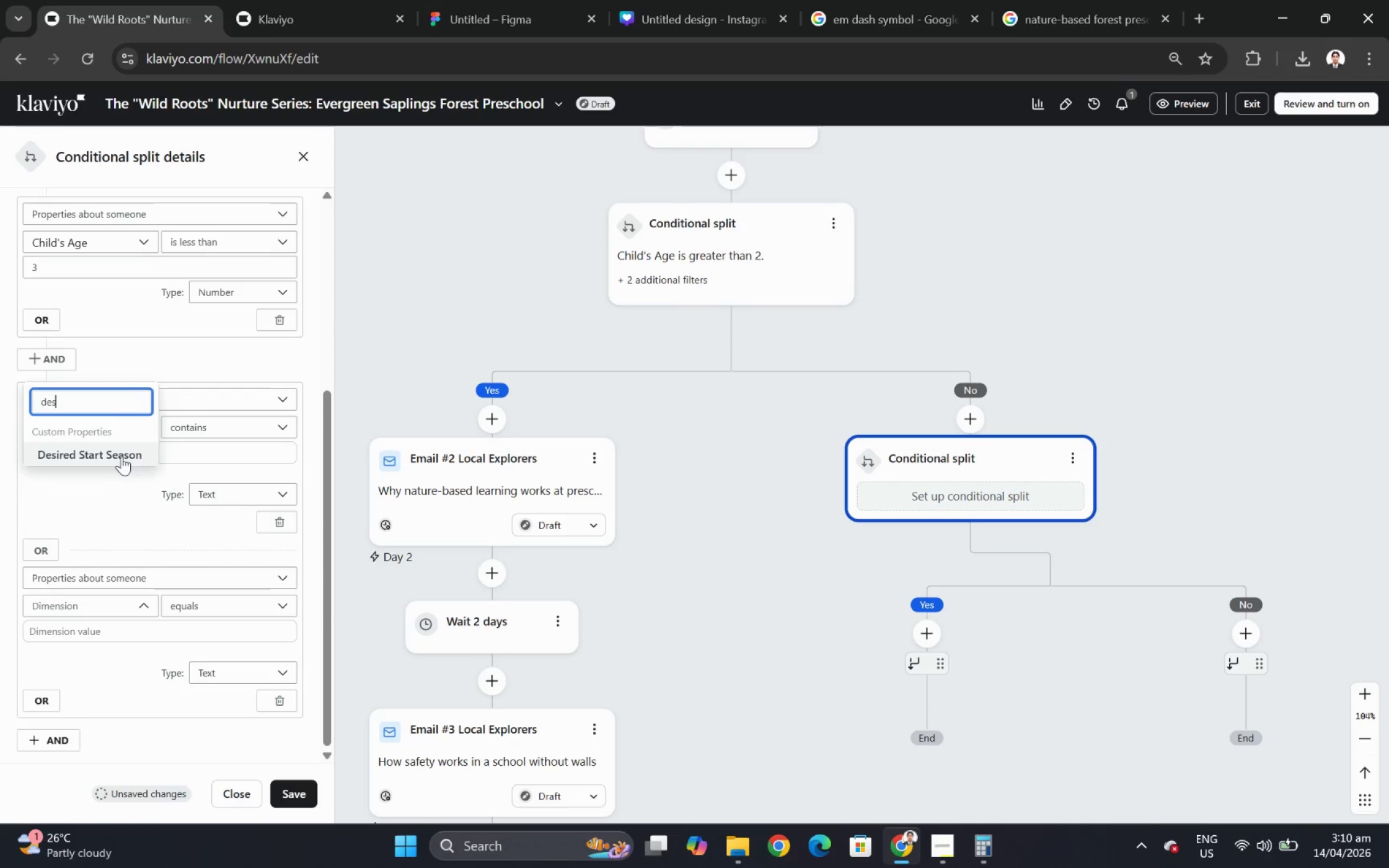 
left_click([121, 457])
 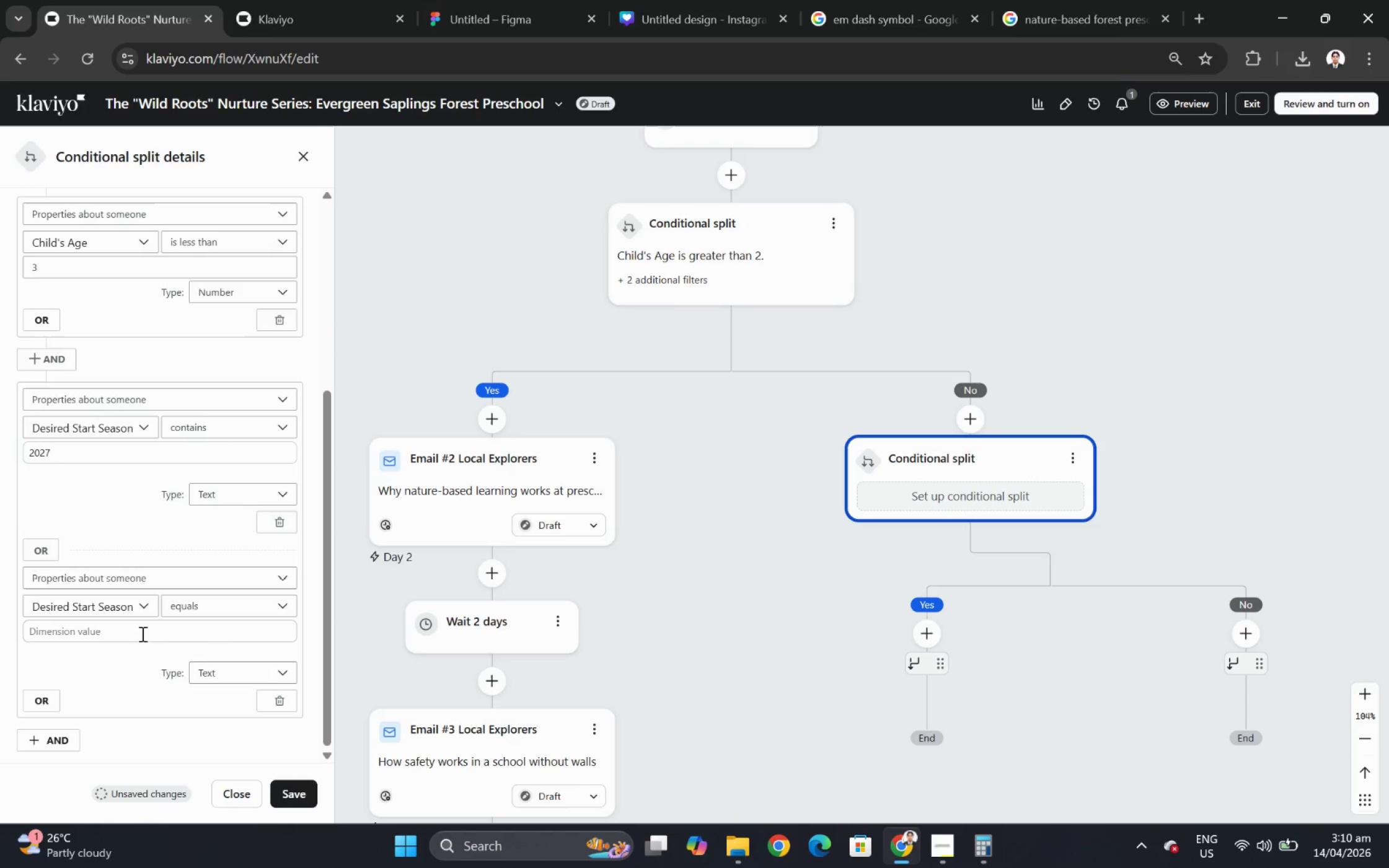 
left_click([141, 634])
 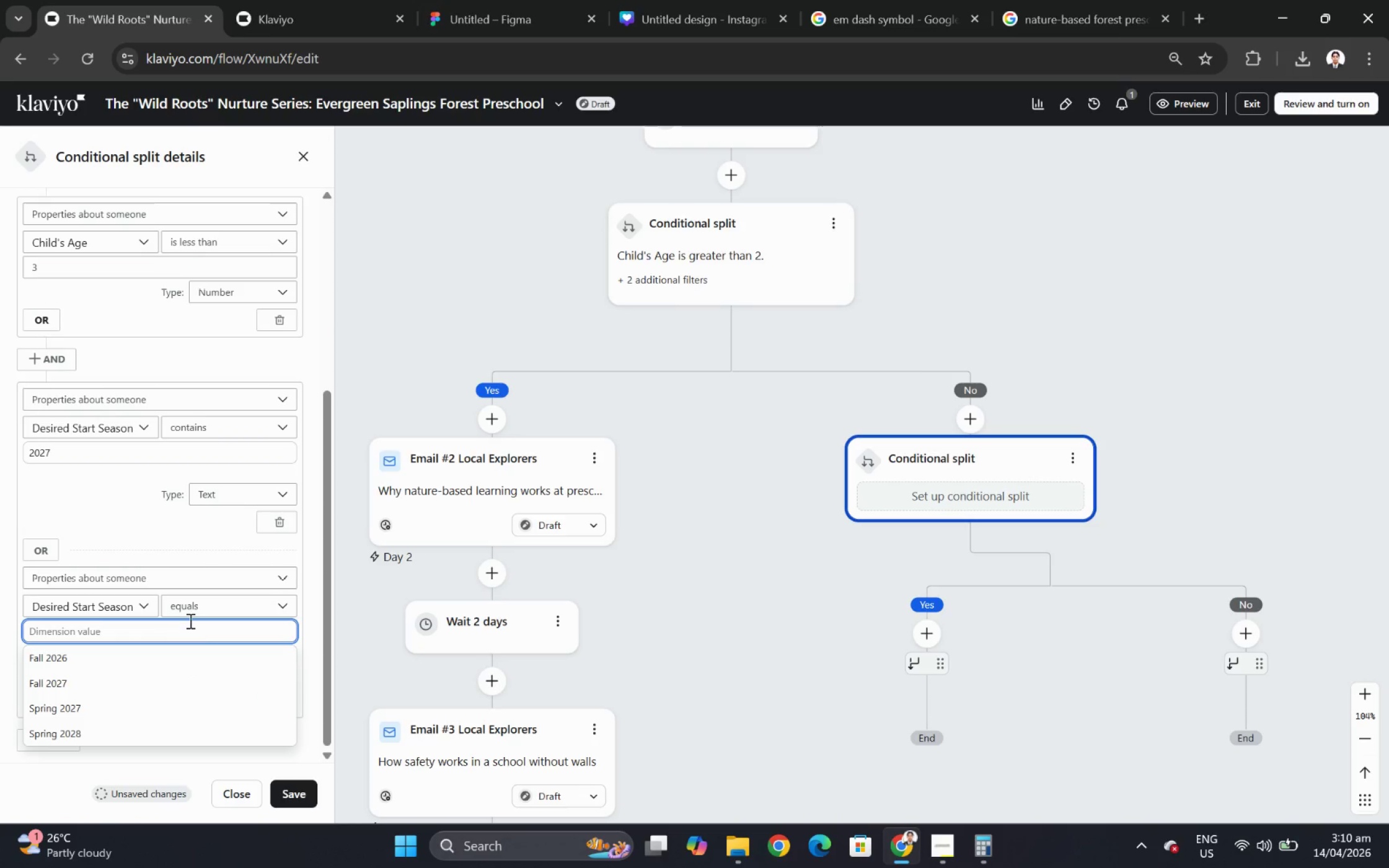 
left_click([204, 613])
 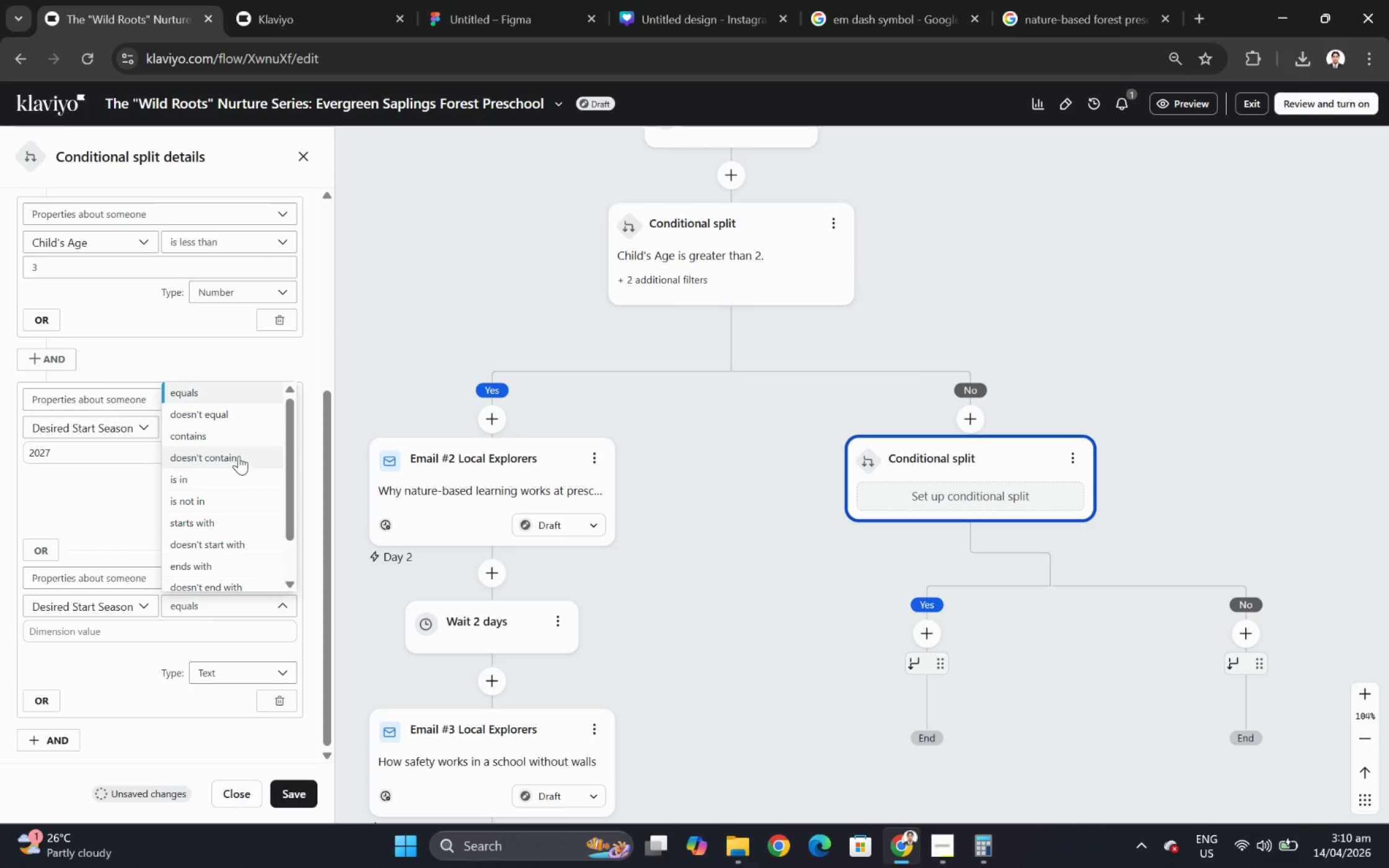 
left_click([245, 437])
 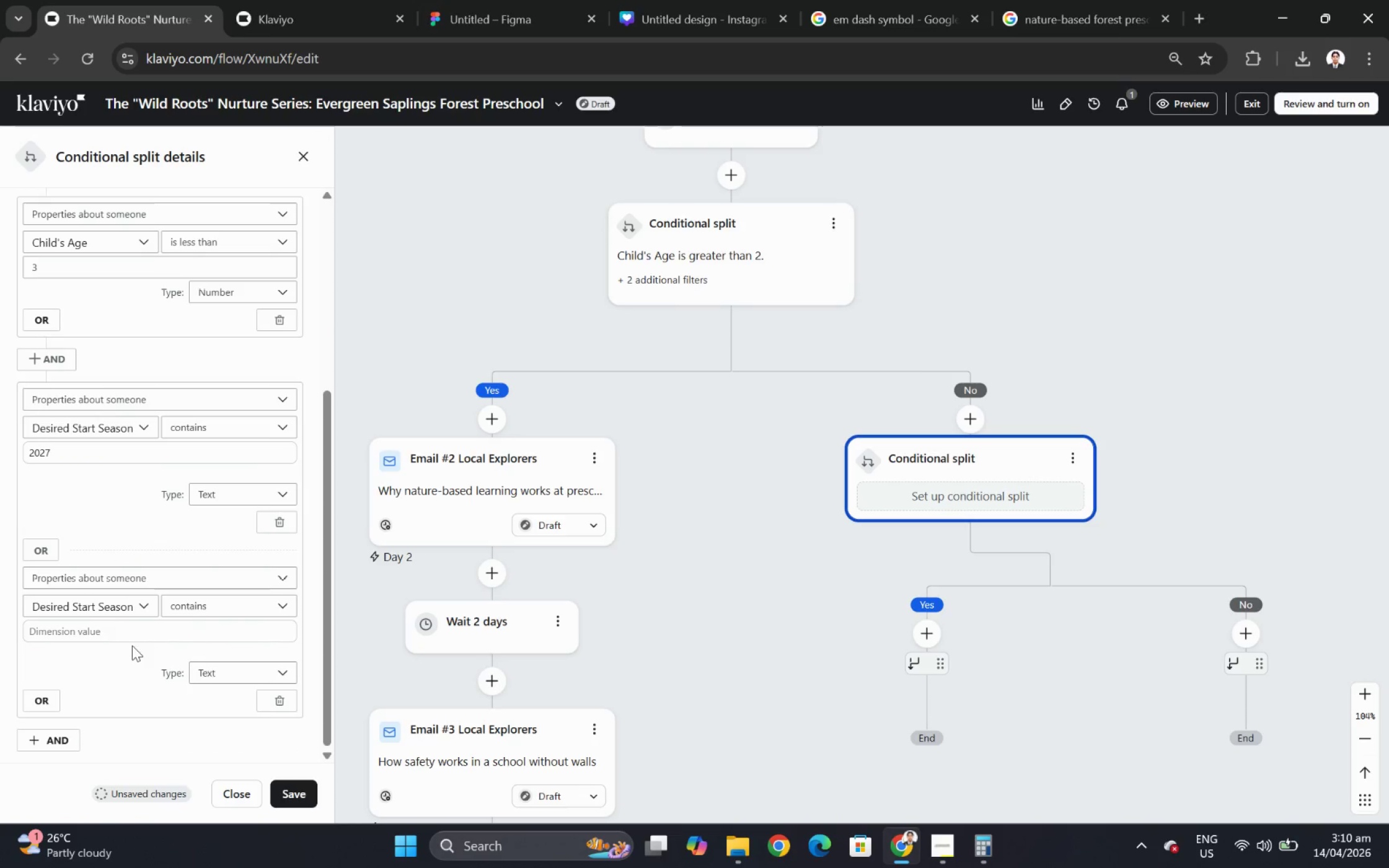 
left_click([132, 633])
 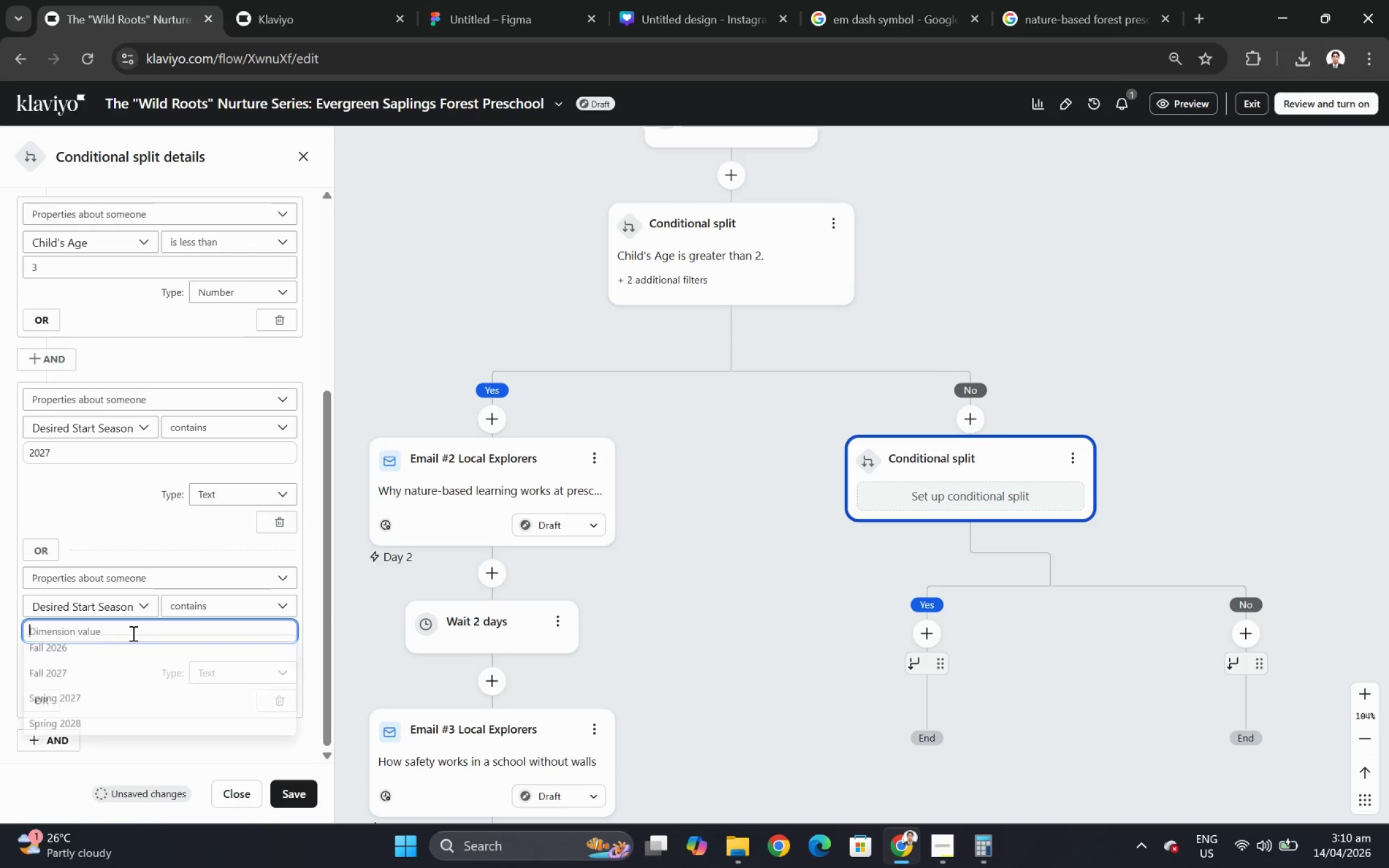 
type(2028)
 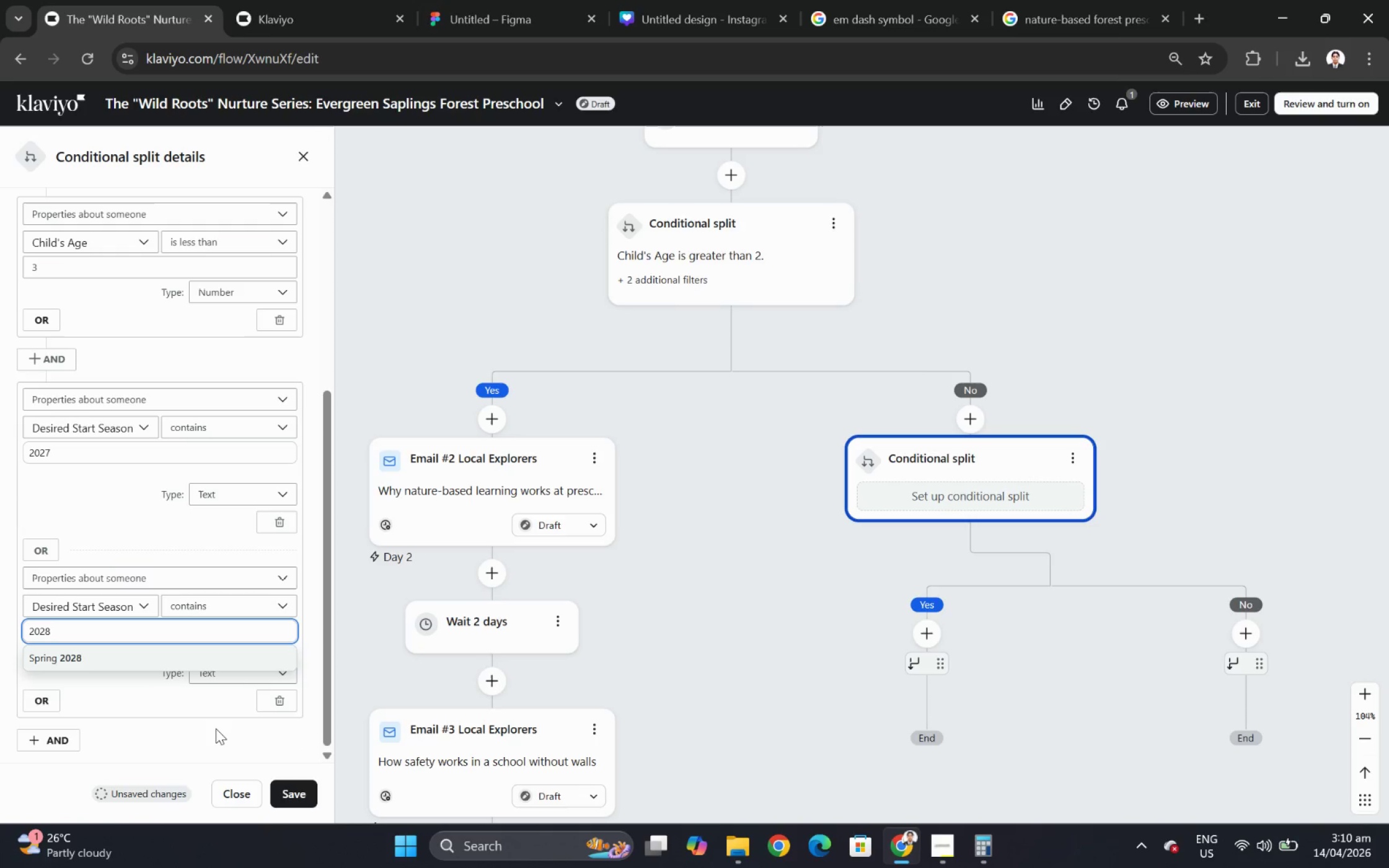 
left_click([216, 731])
 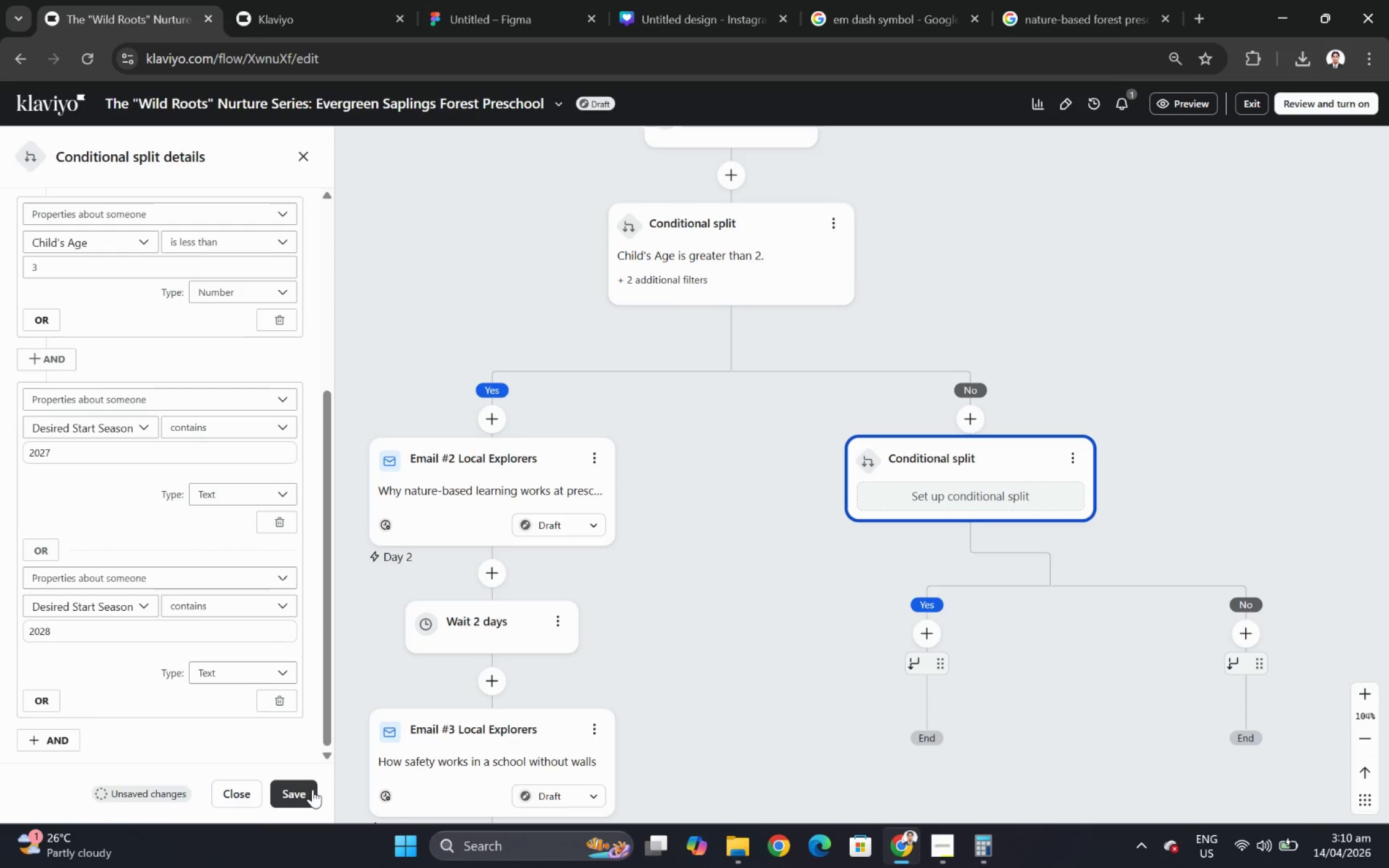 
left_click([312, 789])
 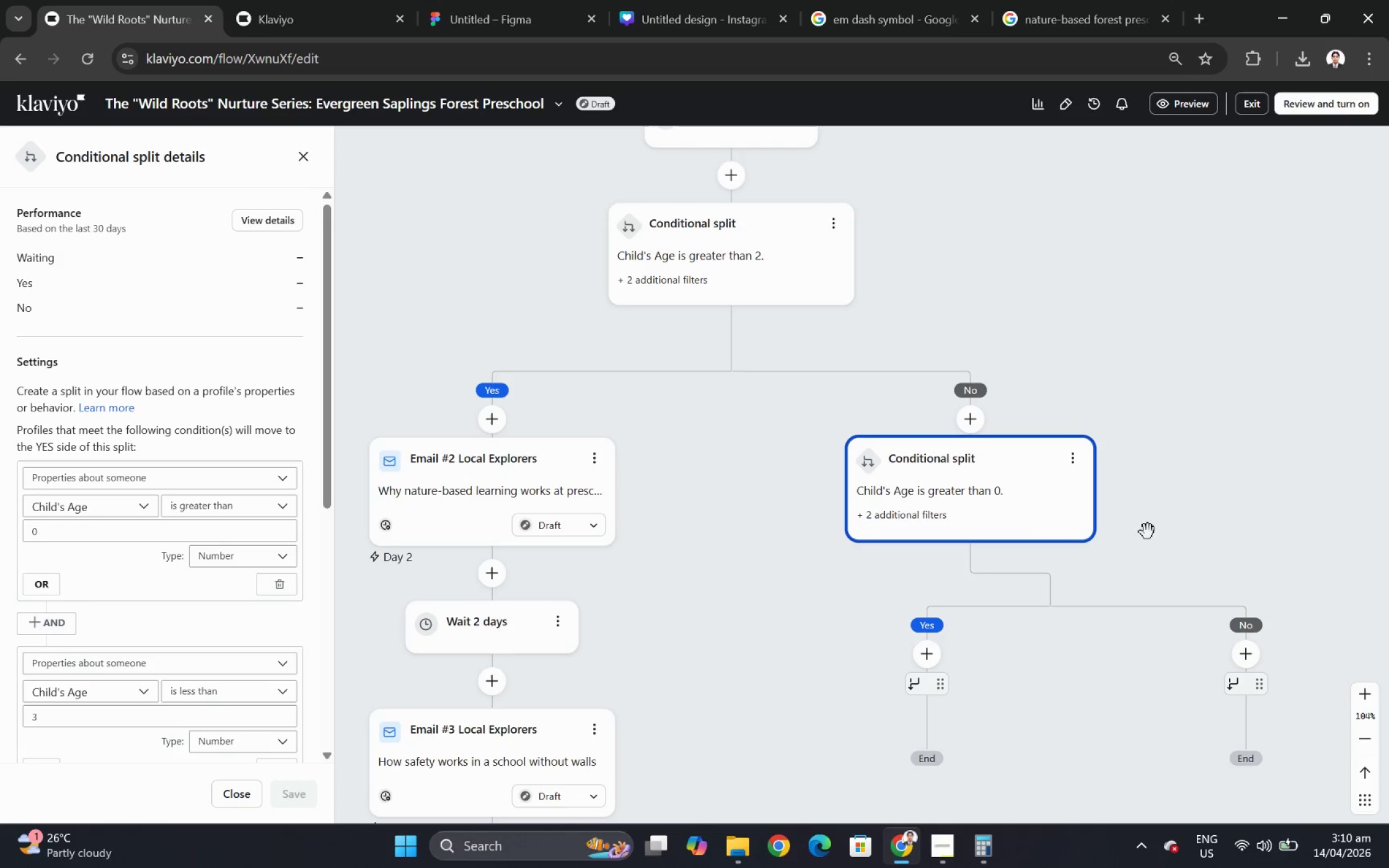 
left_click_drag(start_coordinate=[1207, 491], to_coordinate=[1101, 488])
 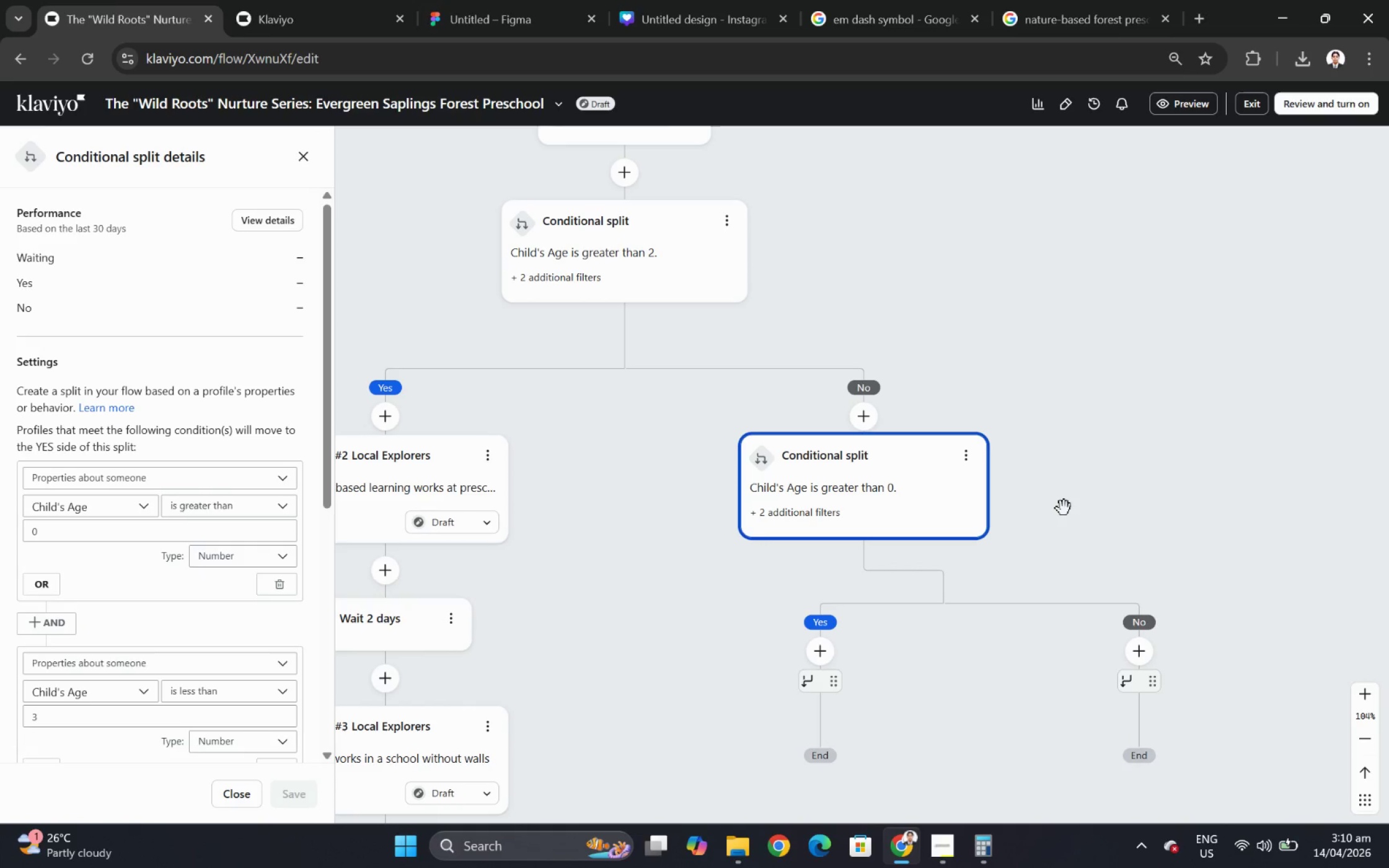 
wait(7.18)
 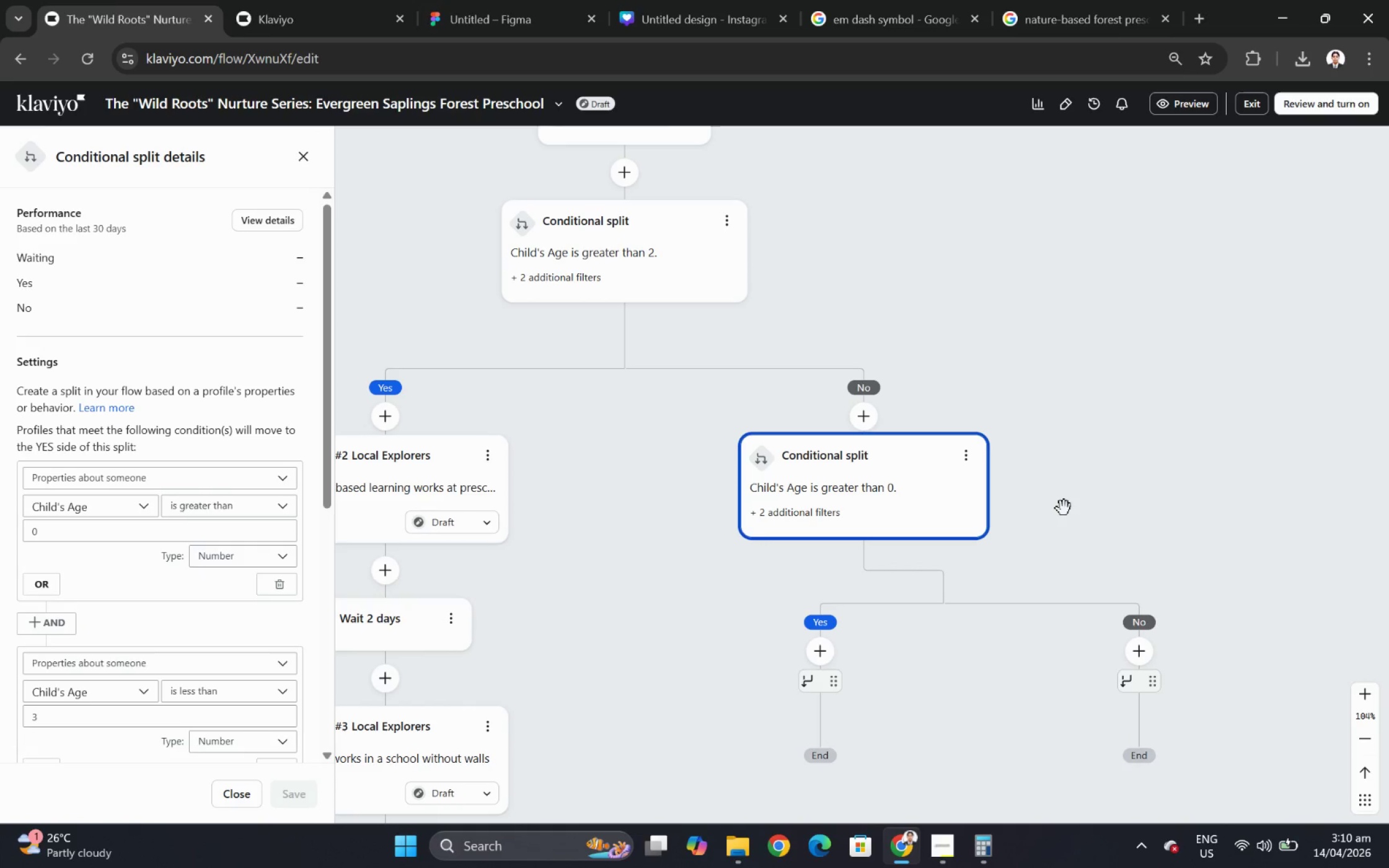 
left_click([840, 510])
 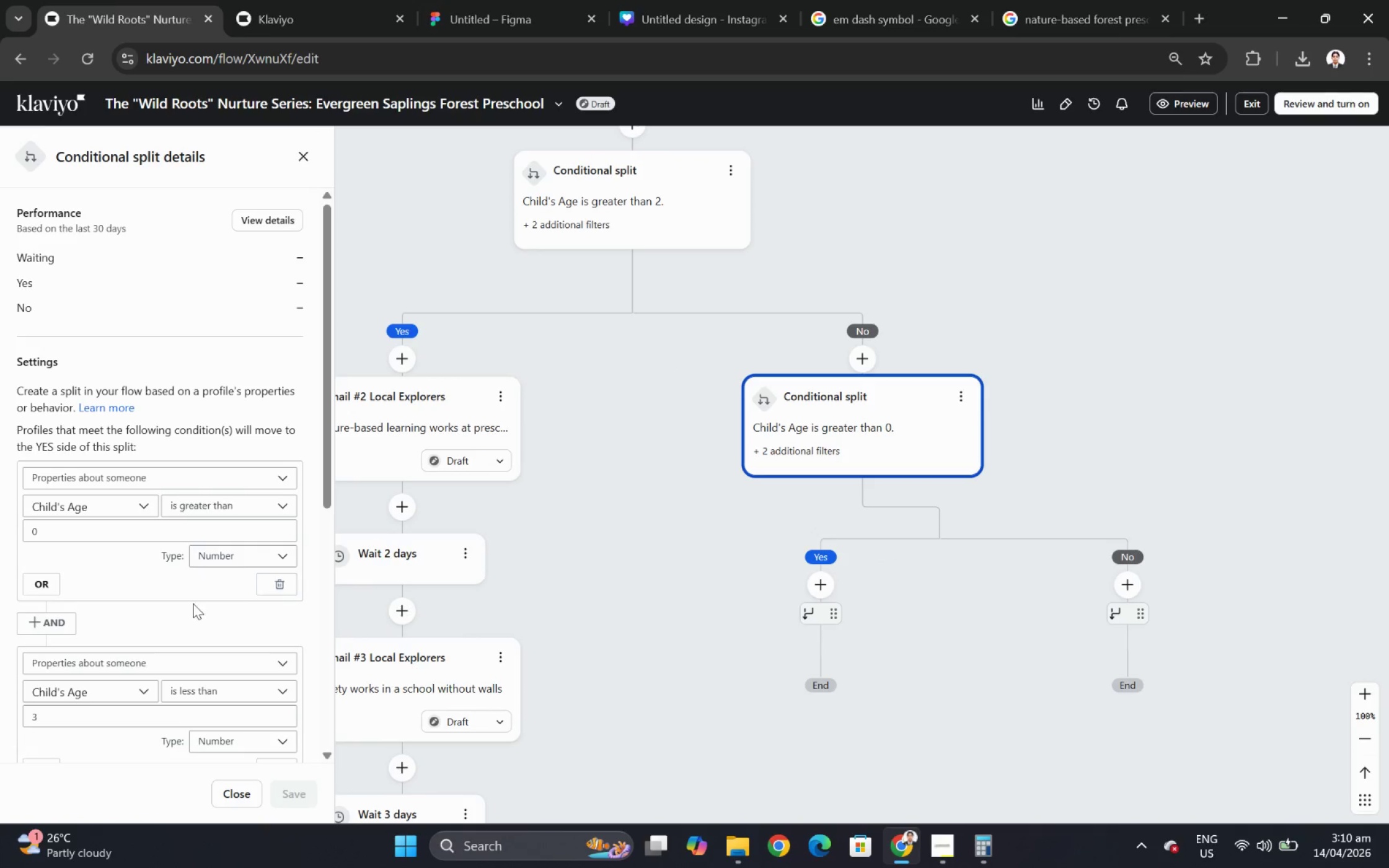 
scroll: coordinate [172, 603], scroll_direction: down, amount: 1.0
 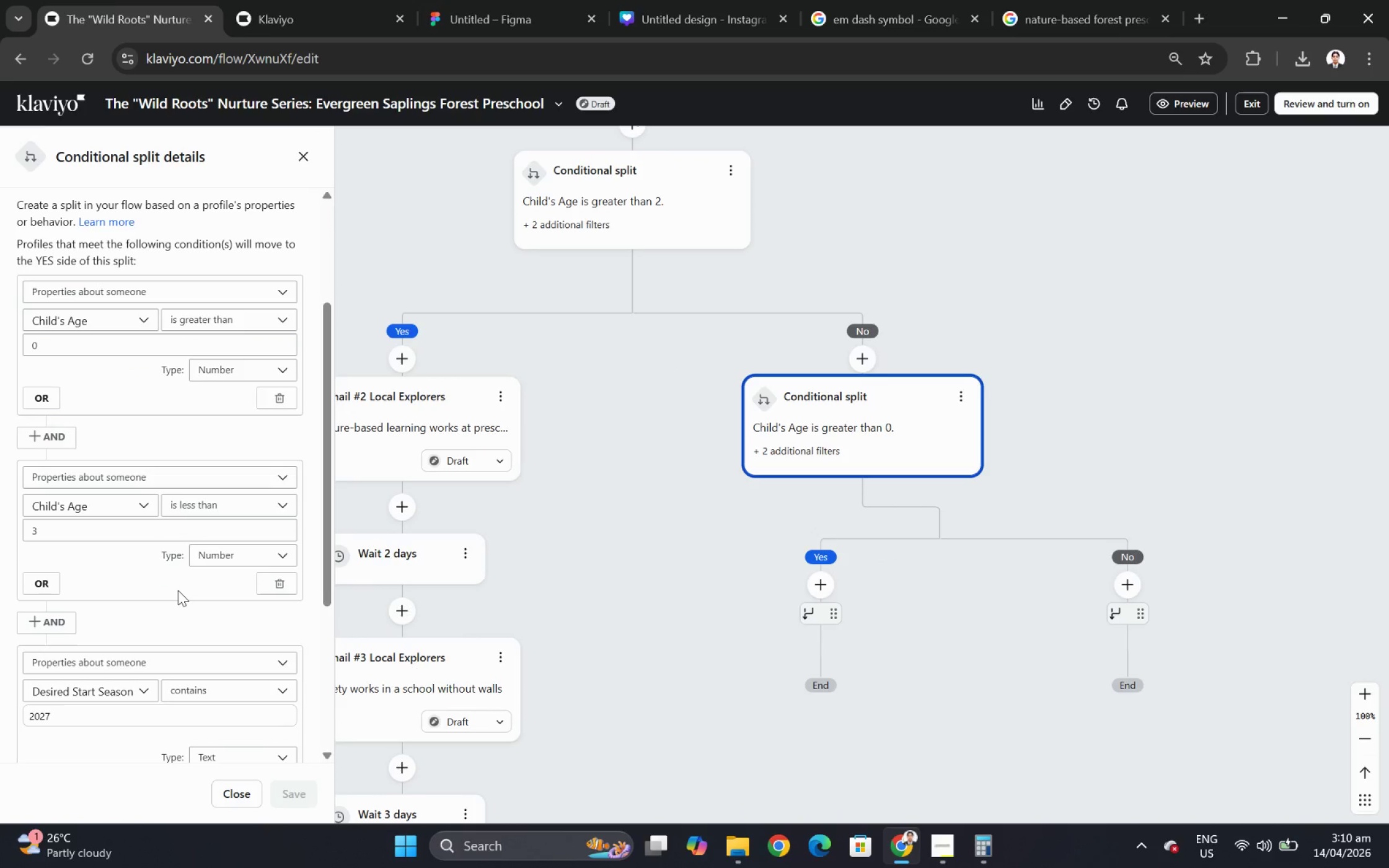 
wait(8.35)
 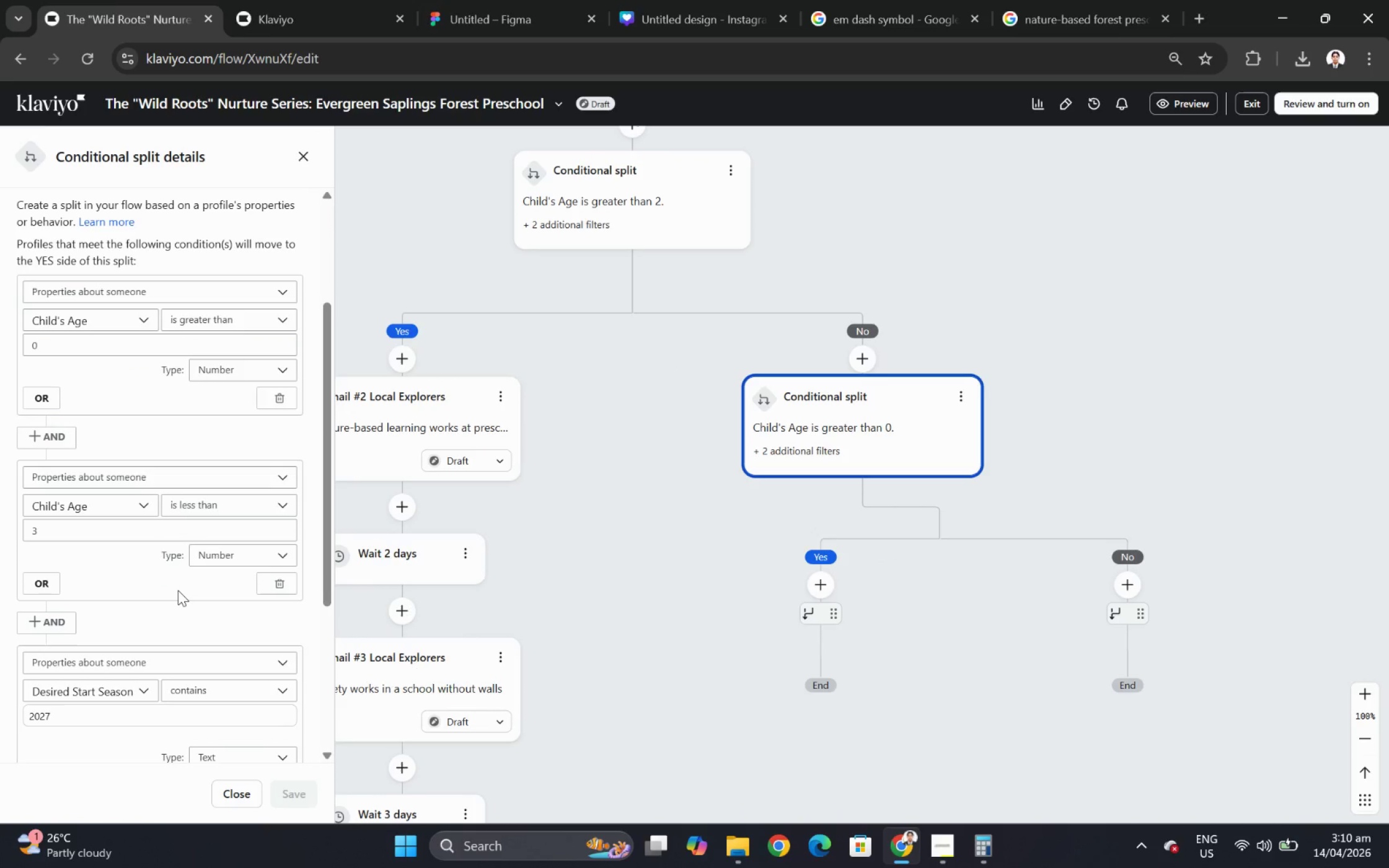 
left_click([656, 633])
 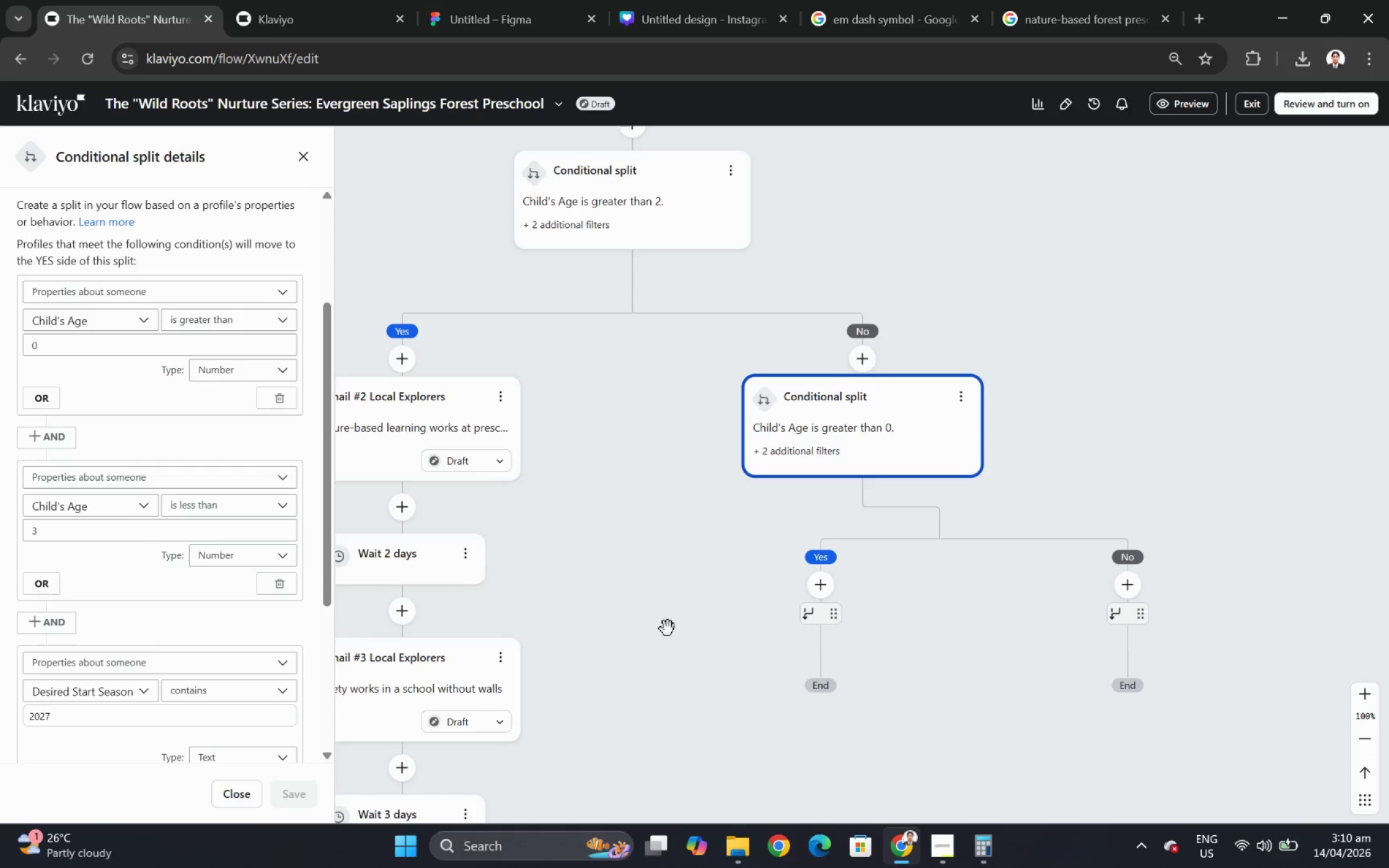 
hold_key(key=ControlLeft, duration=1.22)
scroll: coordinate [672, 623], scroll_direction: down, amount: 5.0
 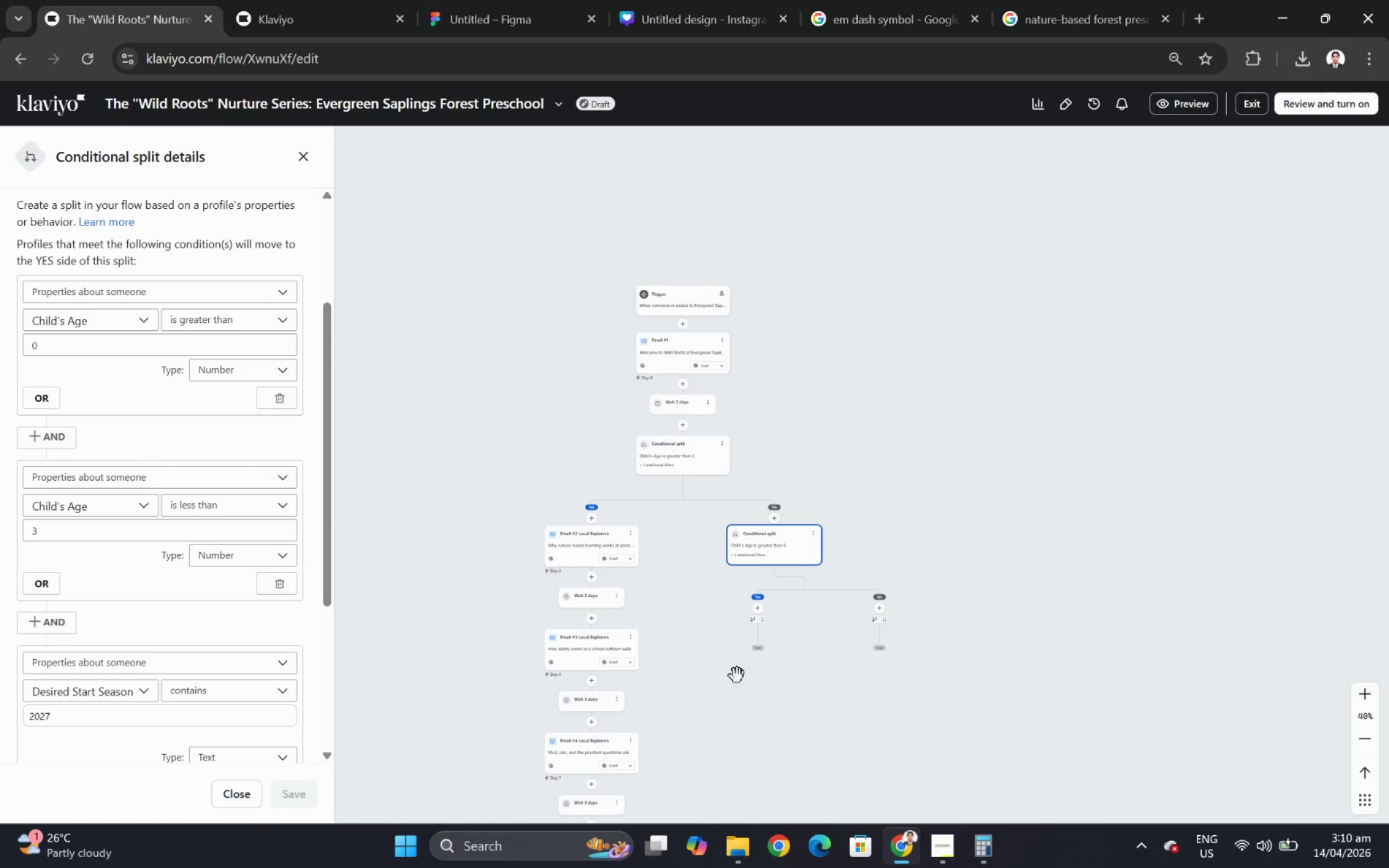 
scroll: coordinate [743, 688], scroll_direction: up, amount: 3.0
 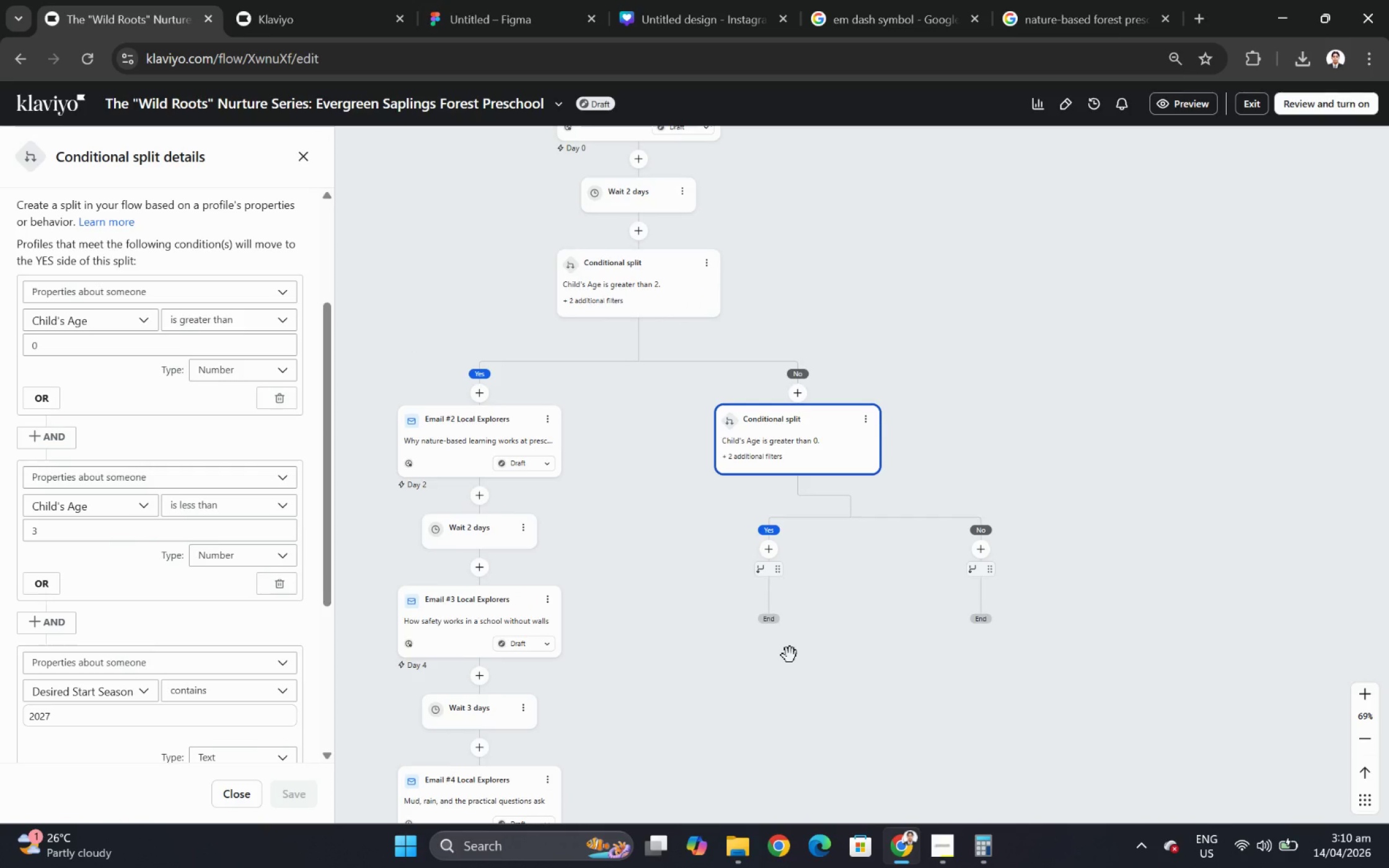 
wait(8.26)
 